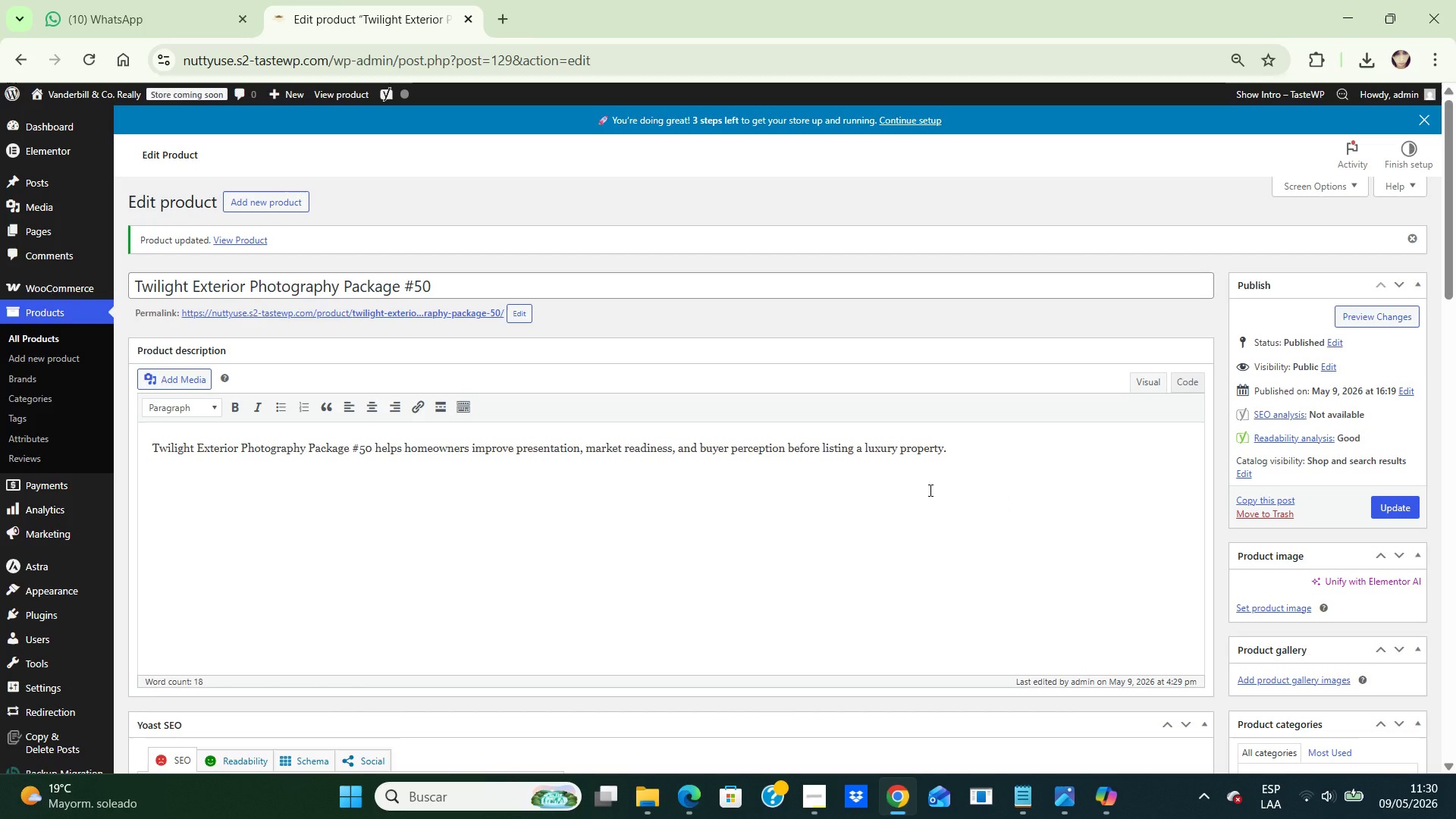 
left_click([53, 340])
 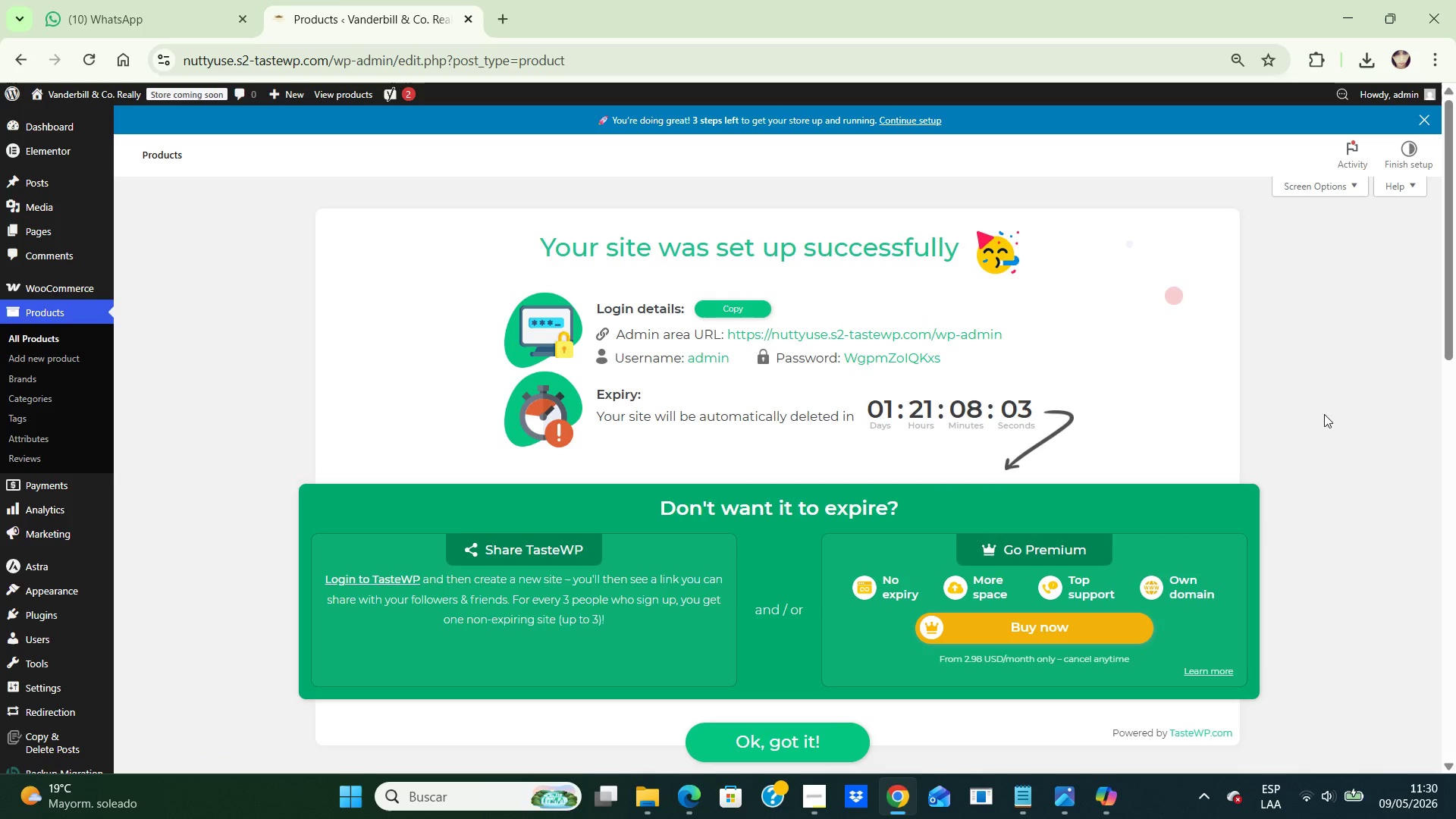 
wait(6.56)
 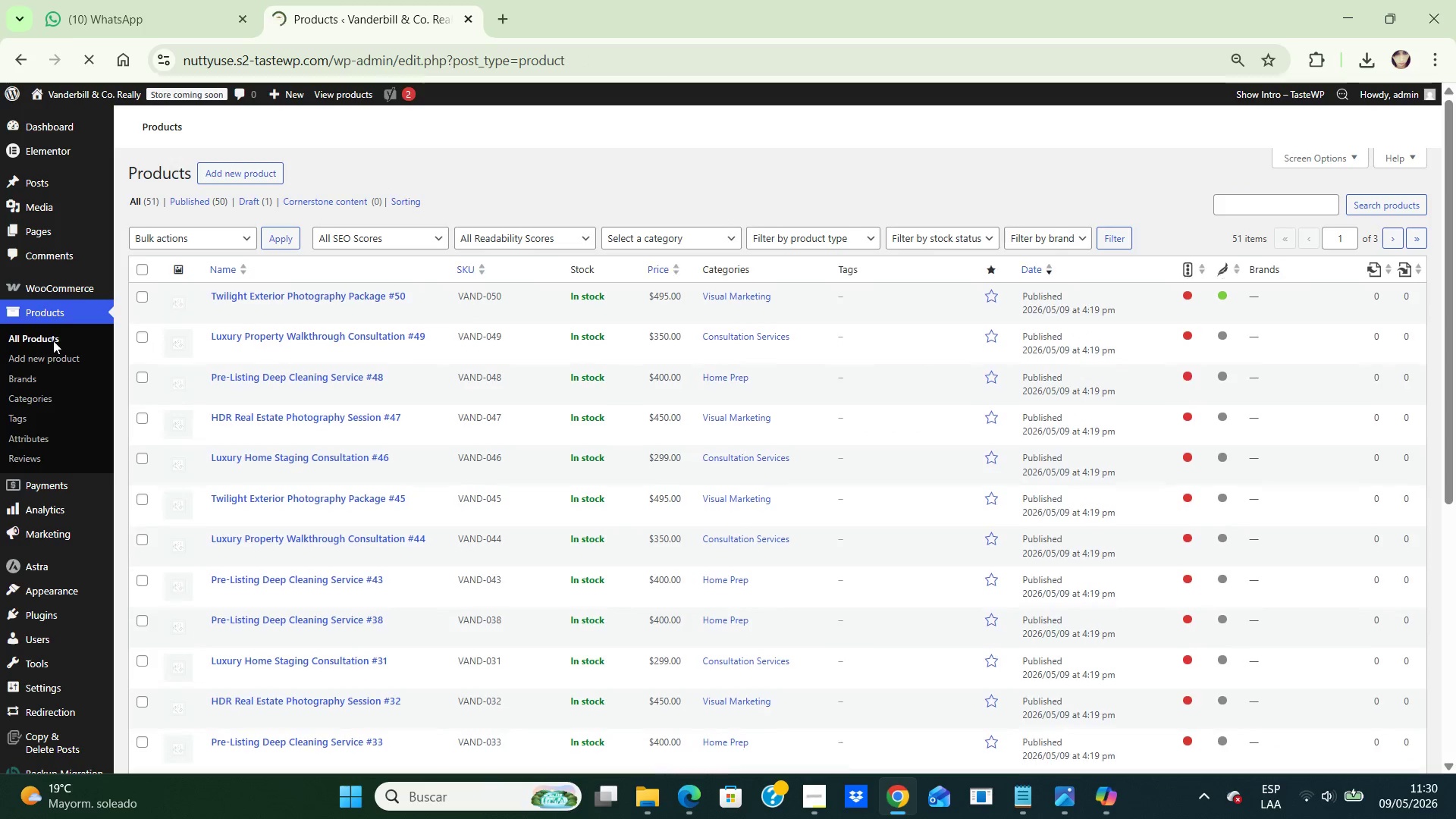 
left_click_drag(start_coordinate=[1446, 337], to_coordinate=[1455, 494])
 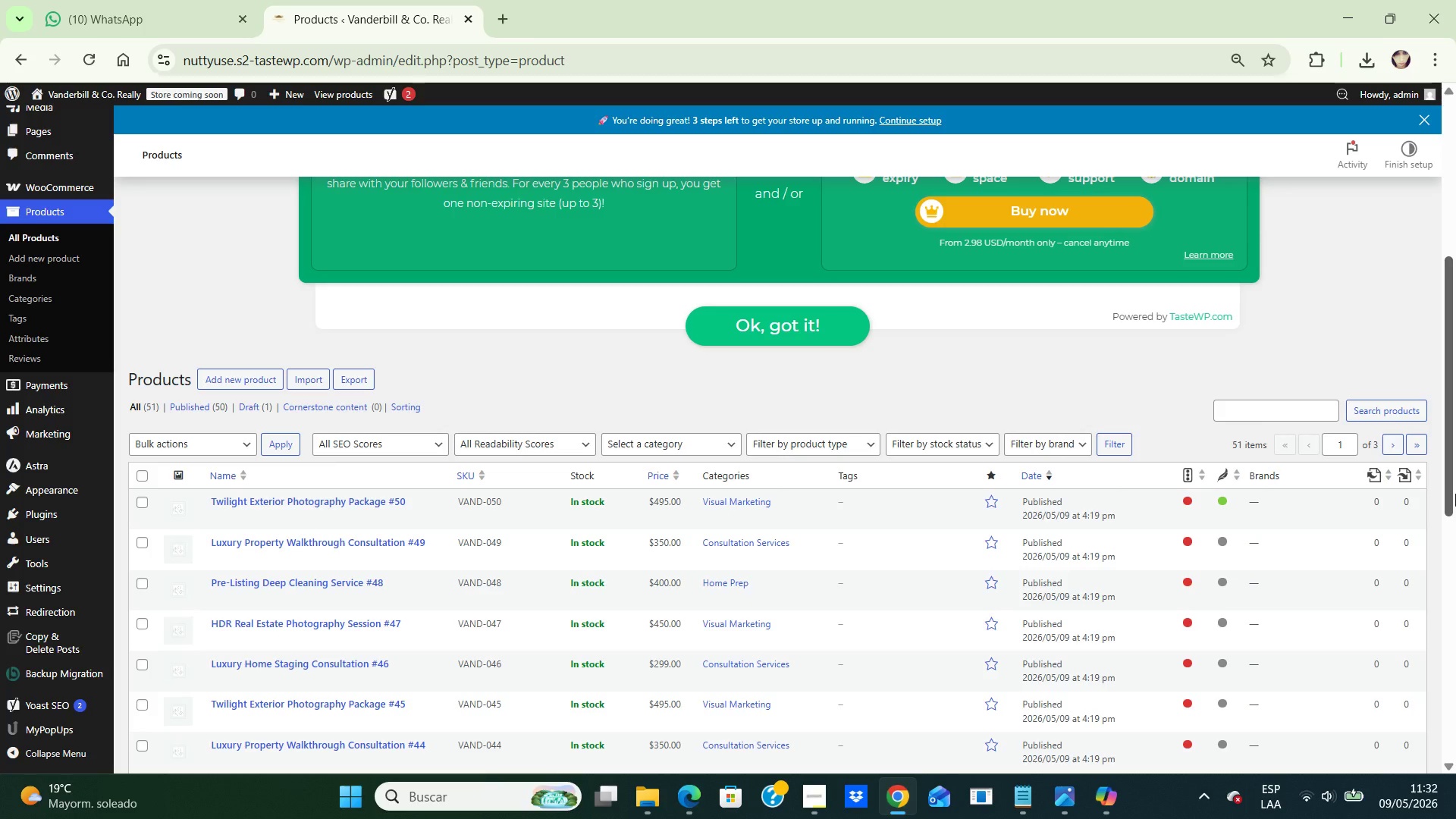 
wait(58.34)
 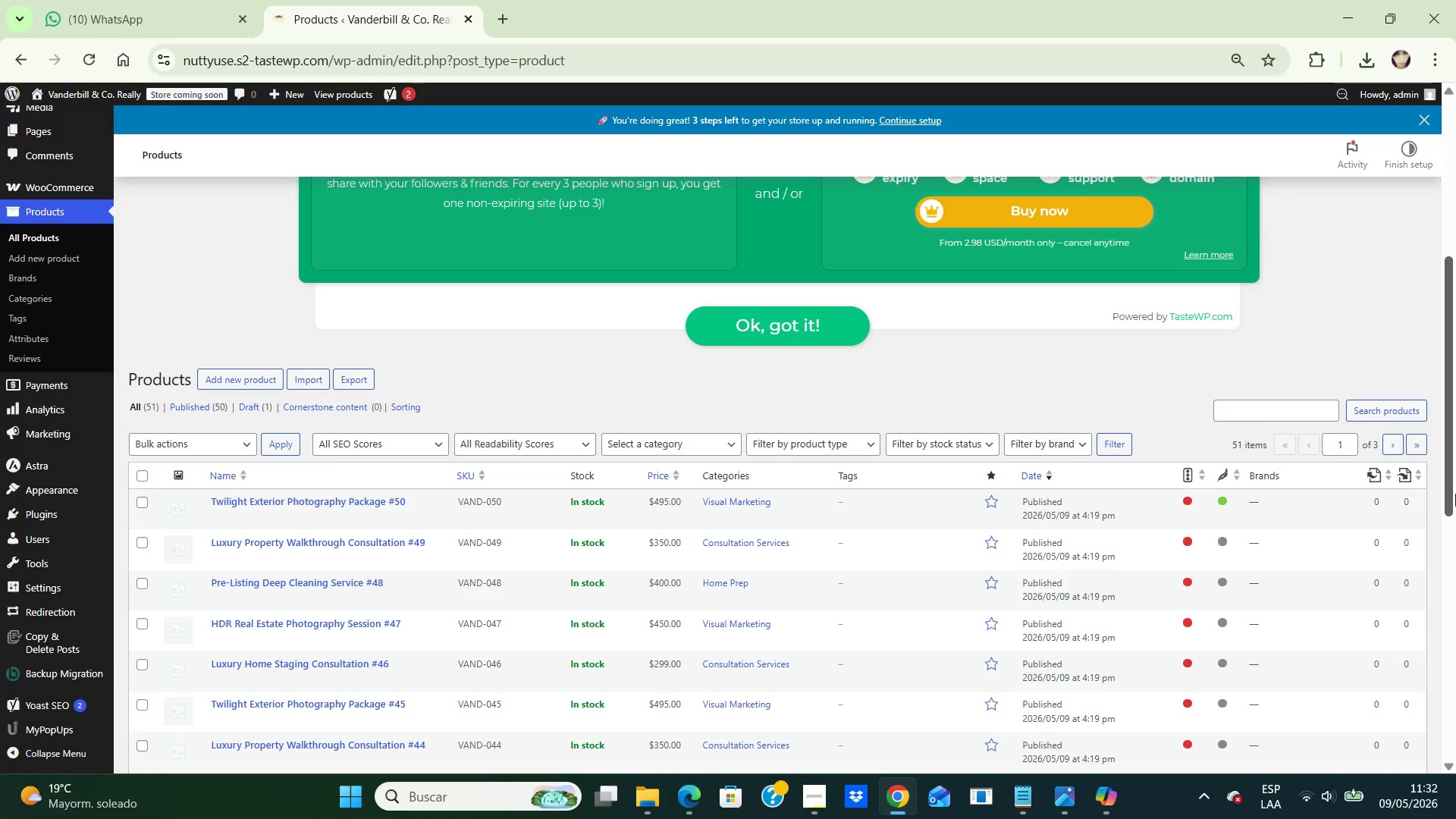 
left_click([249, 515])
 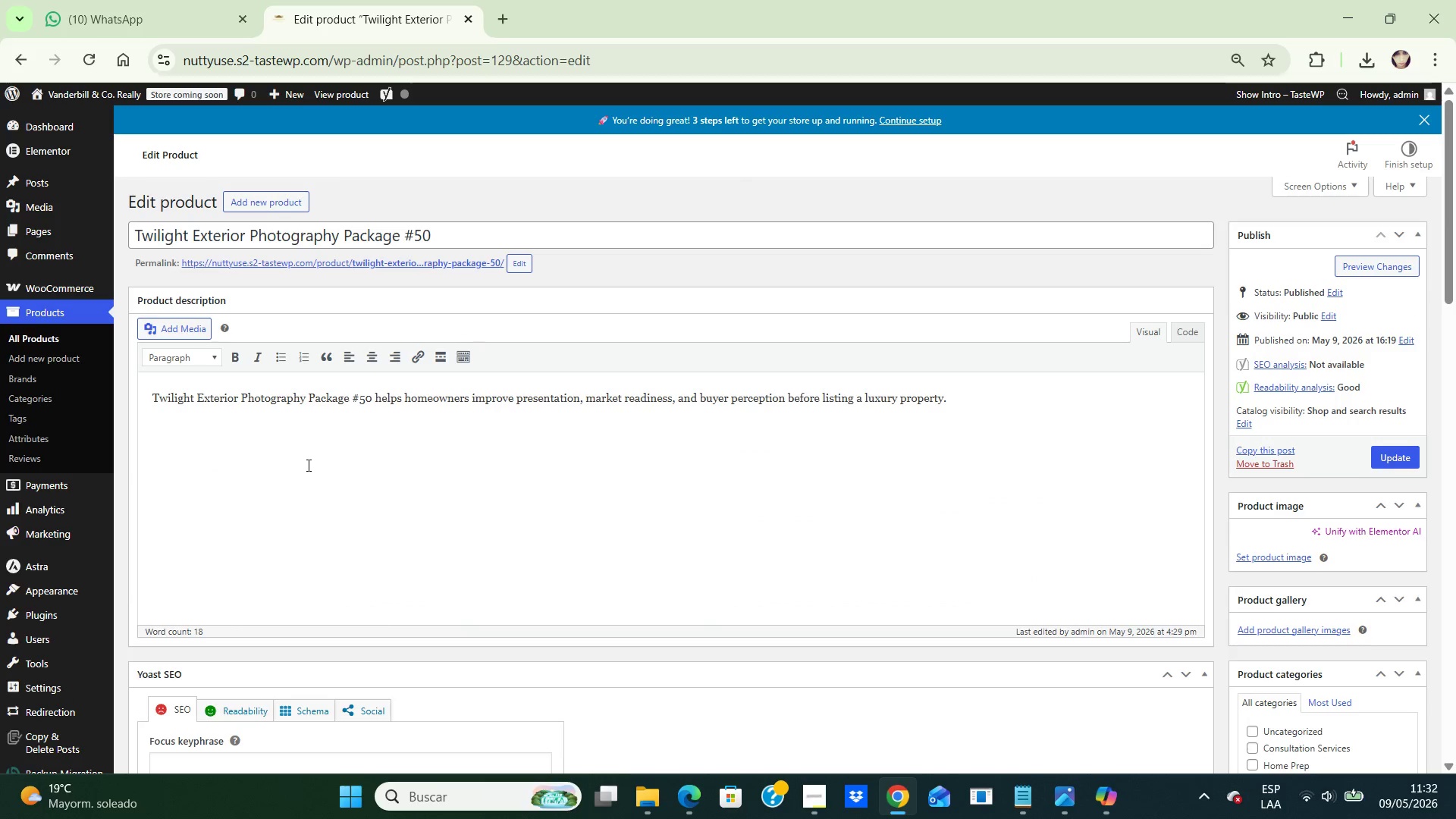 
wait(10.09)
 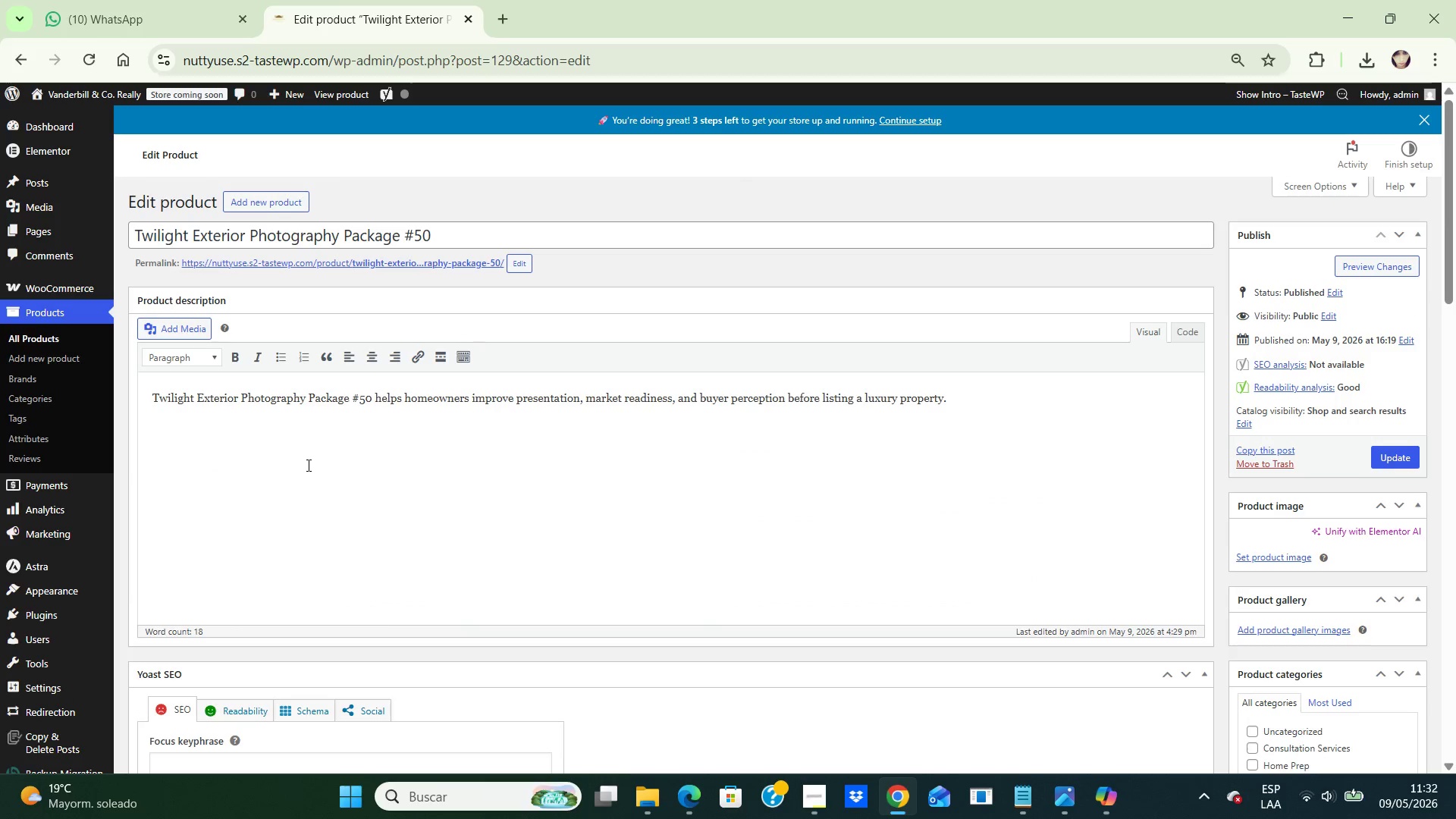 
left_click([457, 237])
 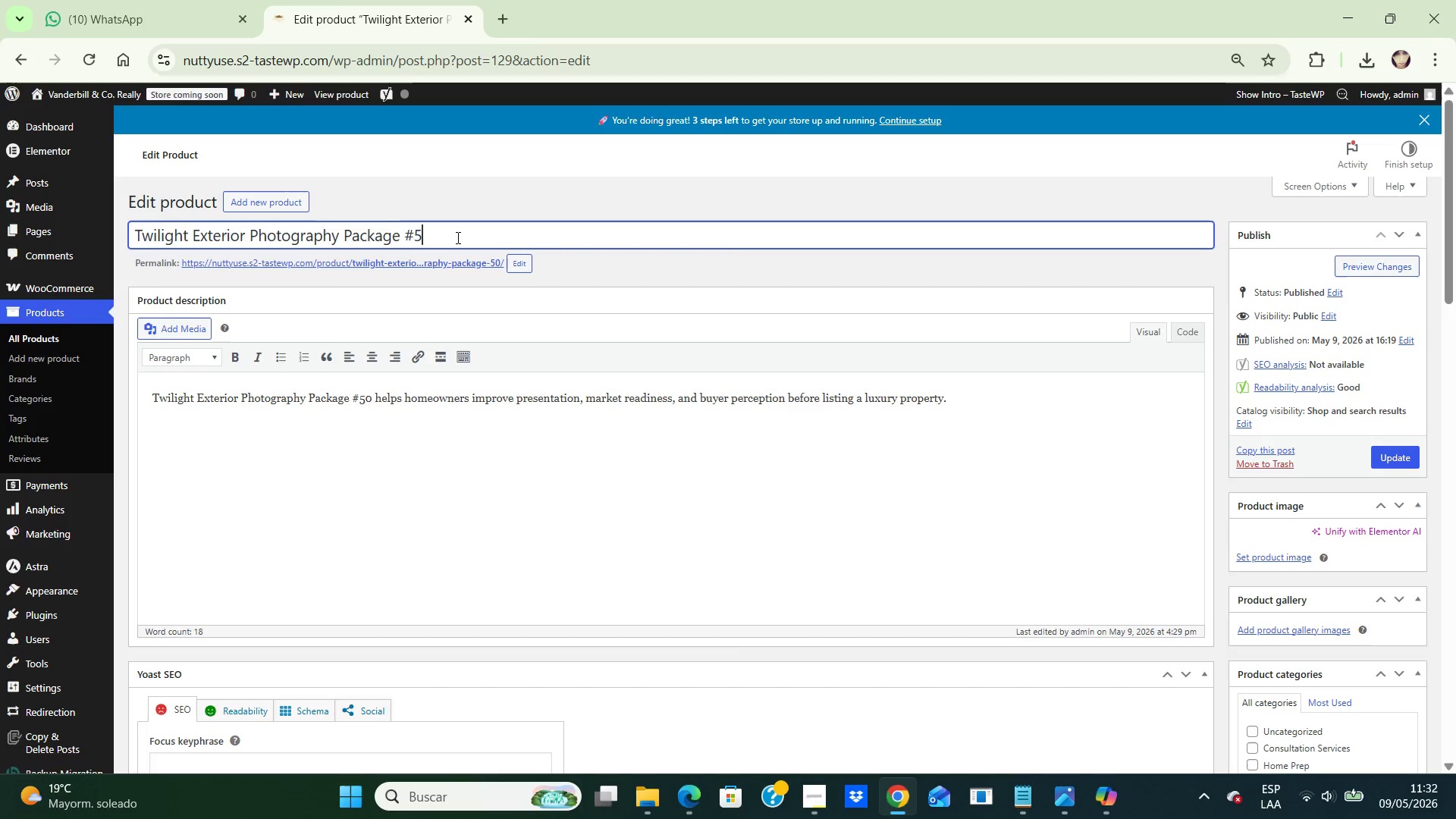 
key(Backspace)
 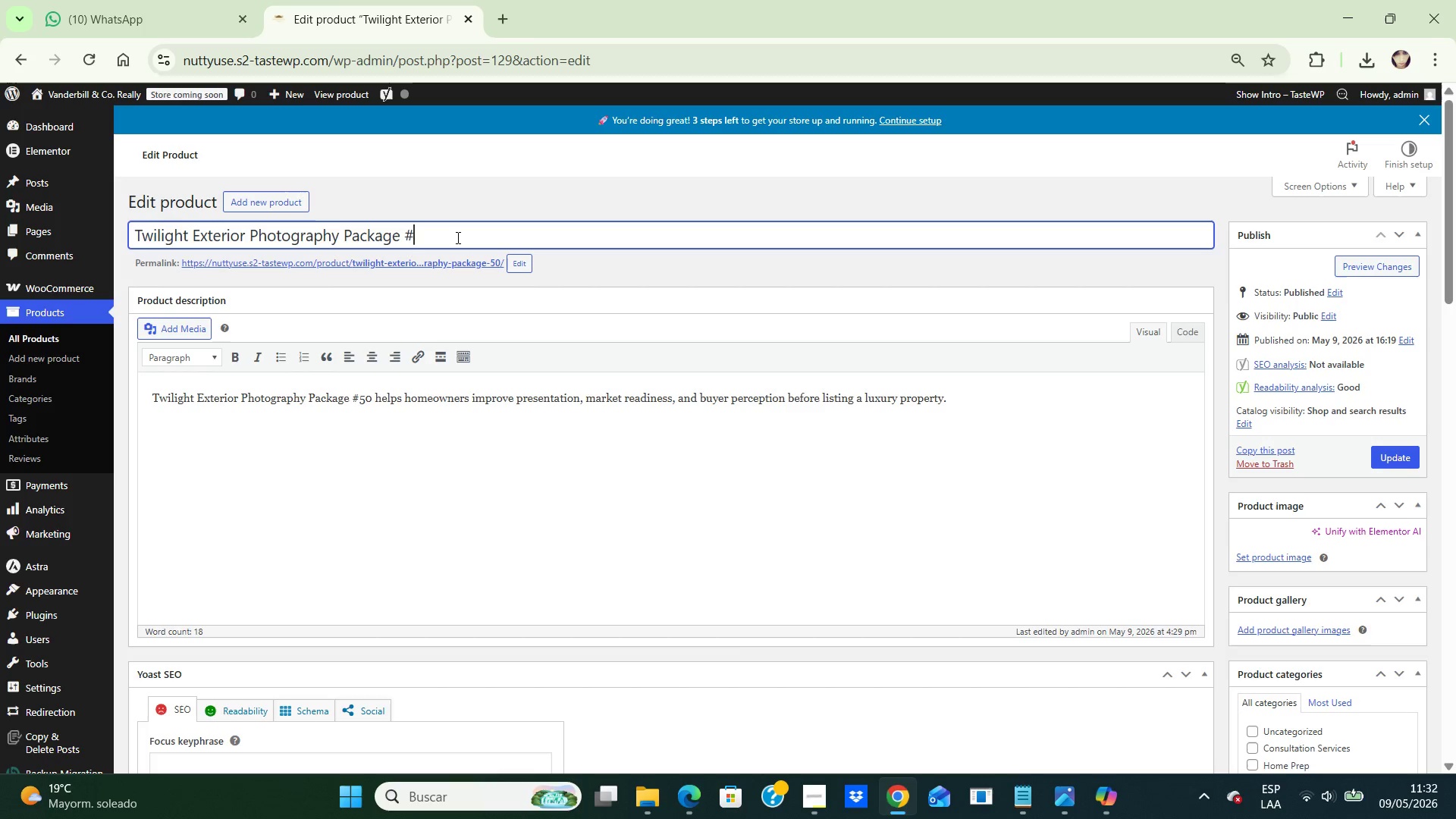 
key(Backspace)
 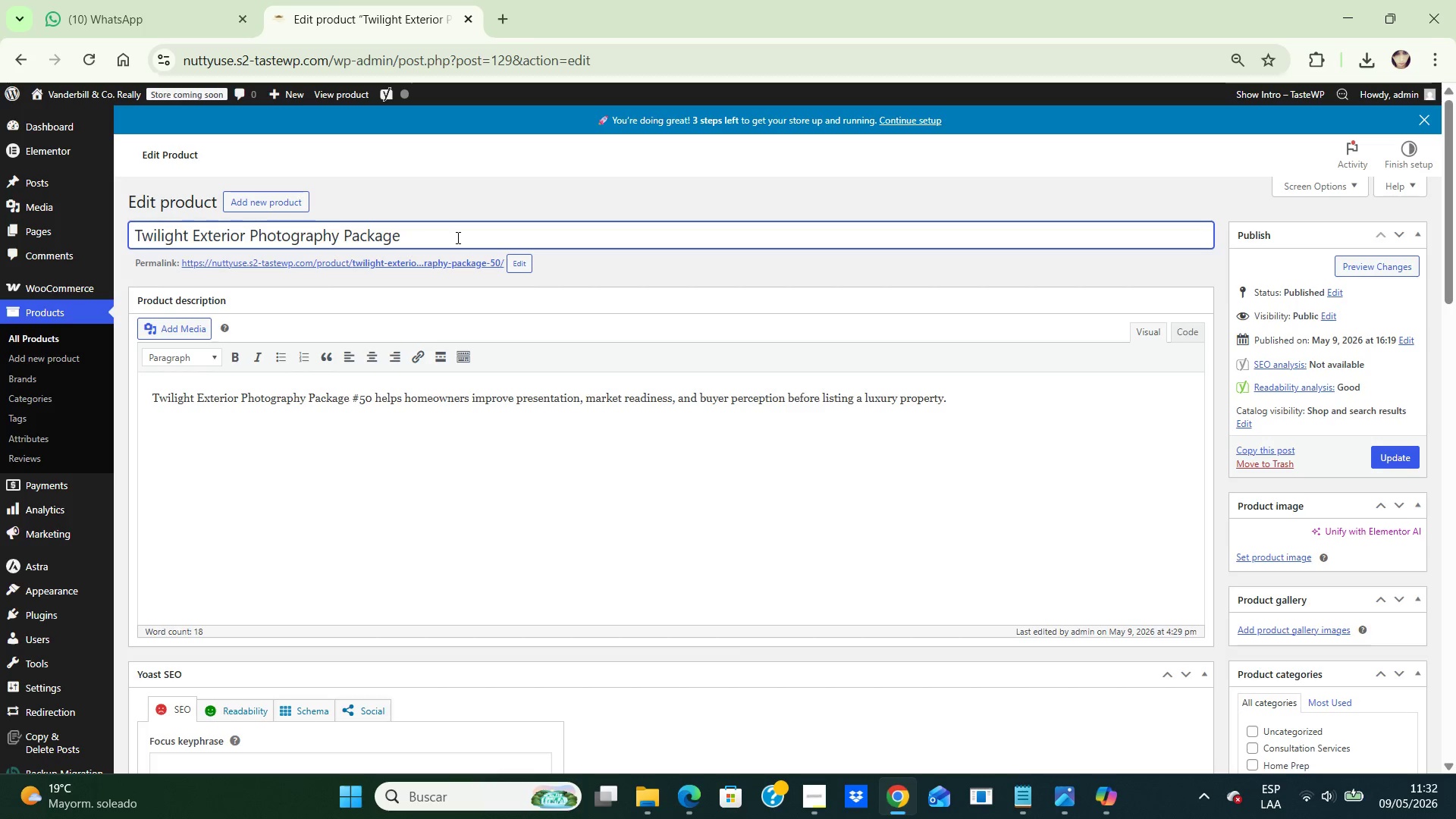 
key(Backspace)
 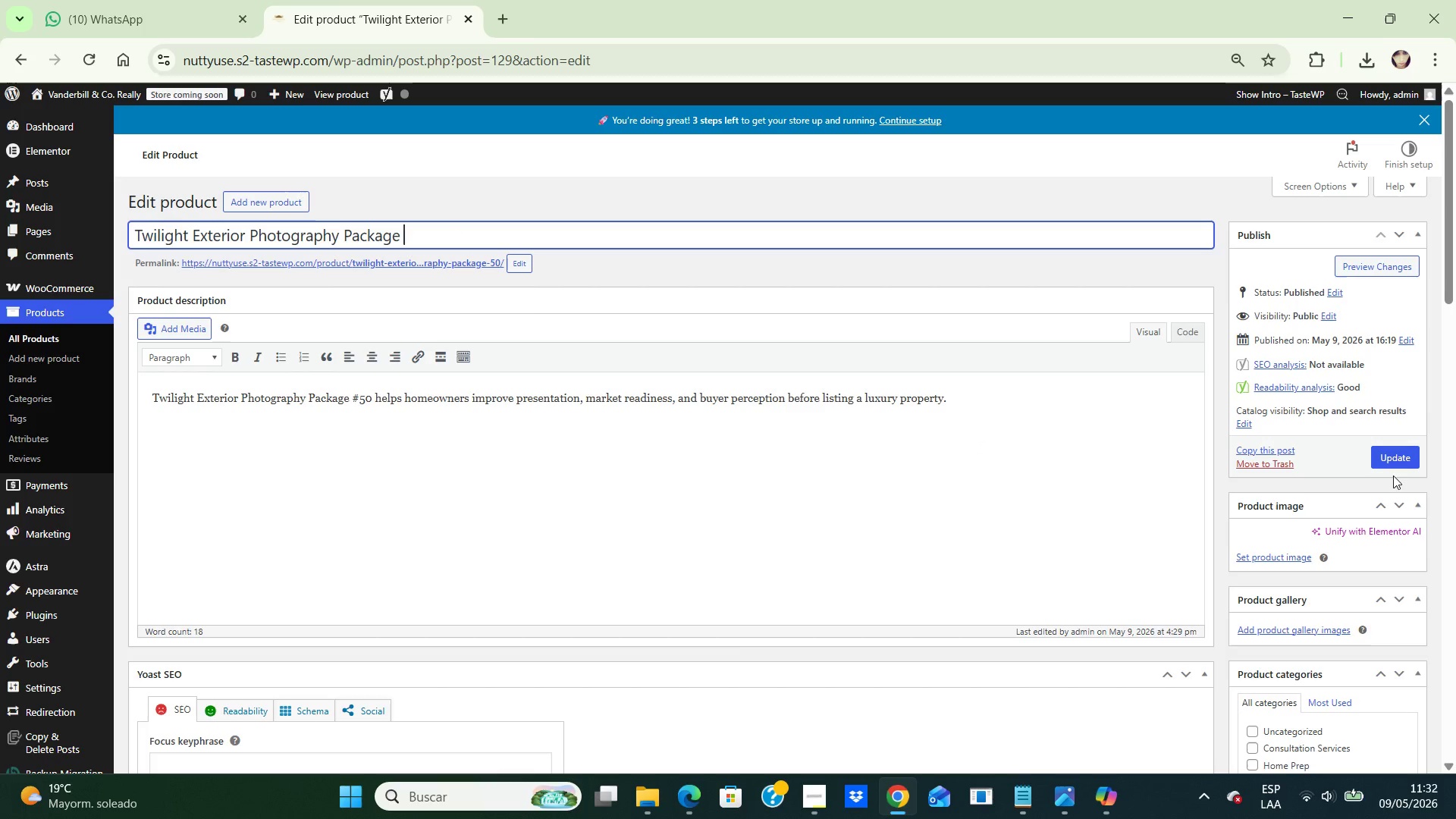 
wait(6.2)
 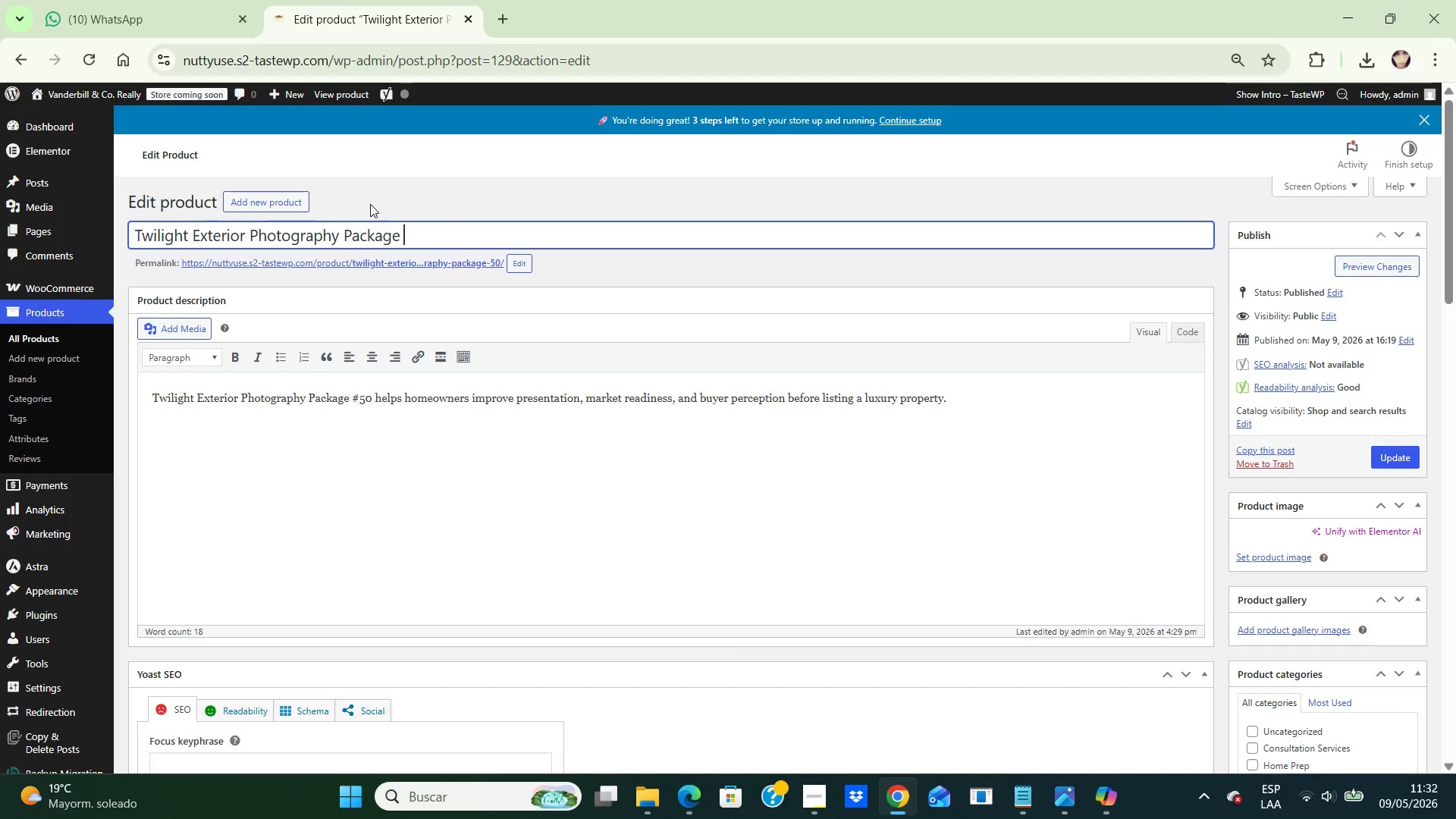 
left_click([1386, 461])
 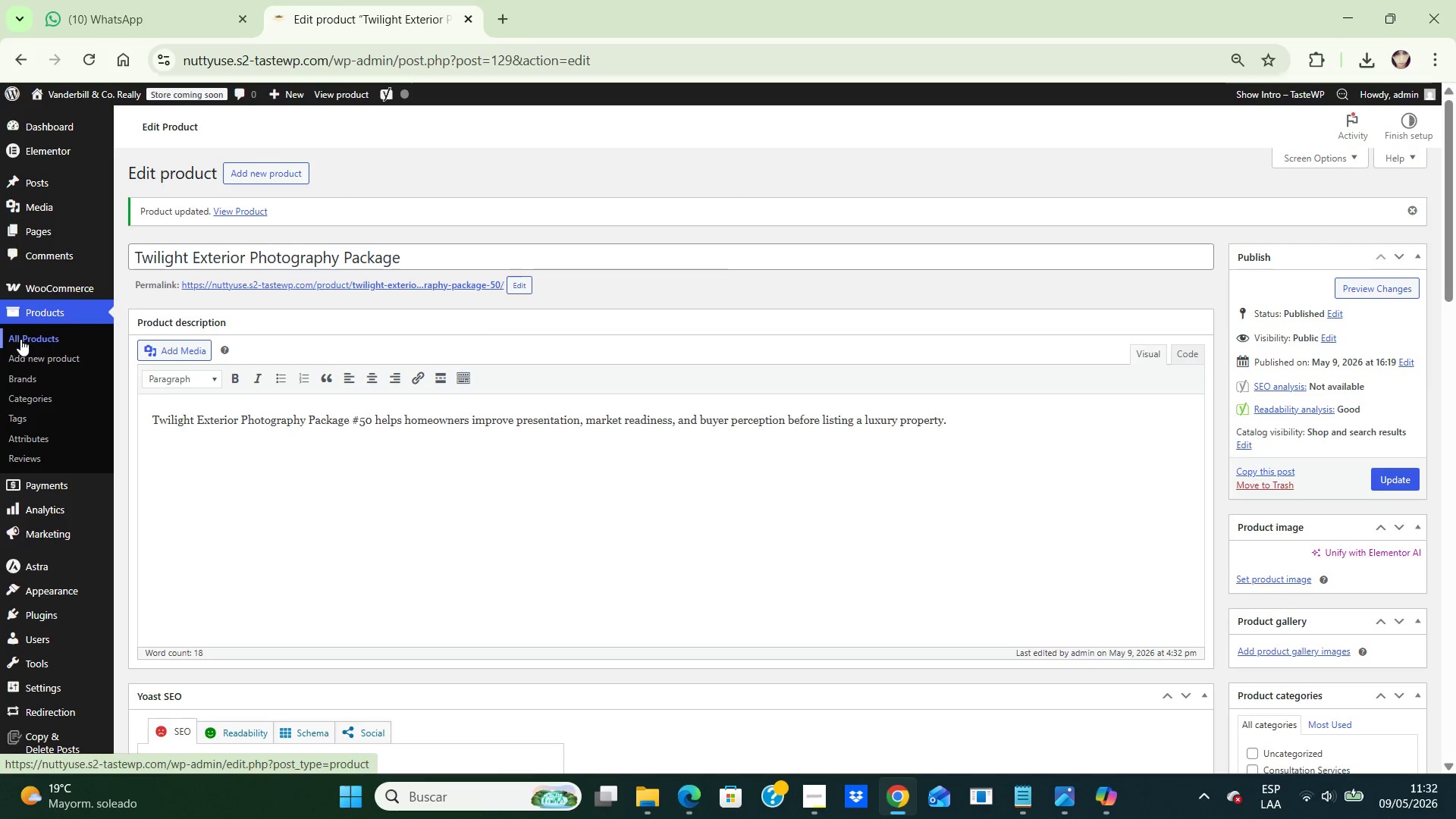 
wait(6.12)
 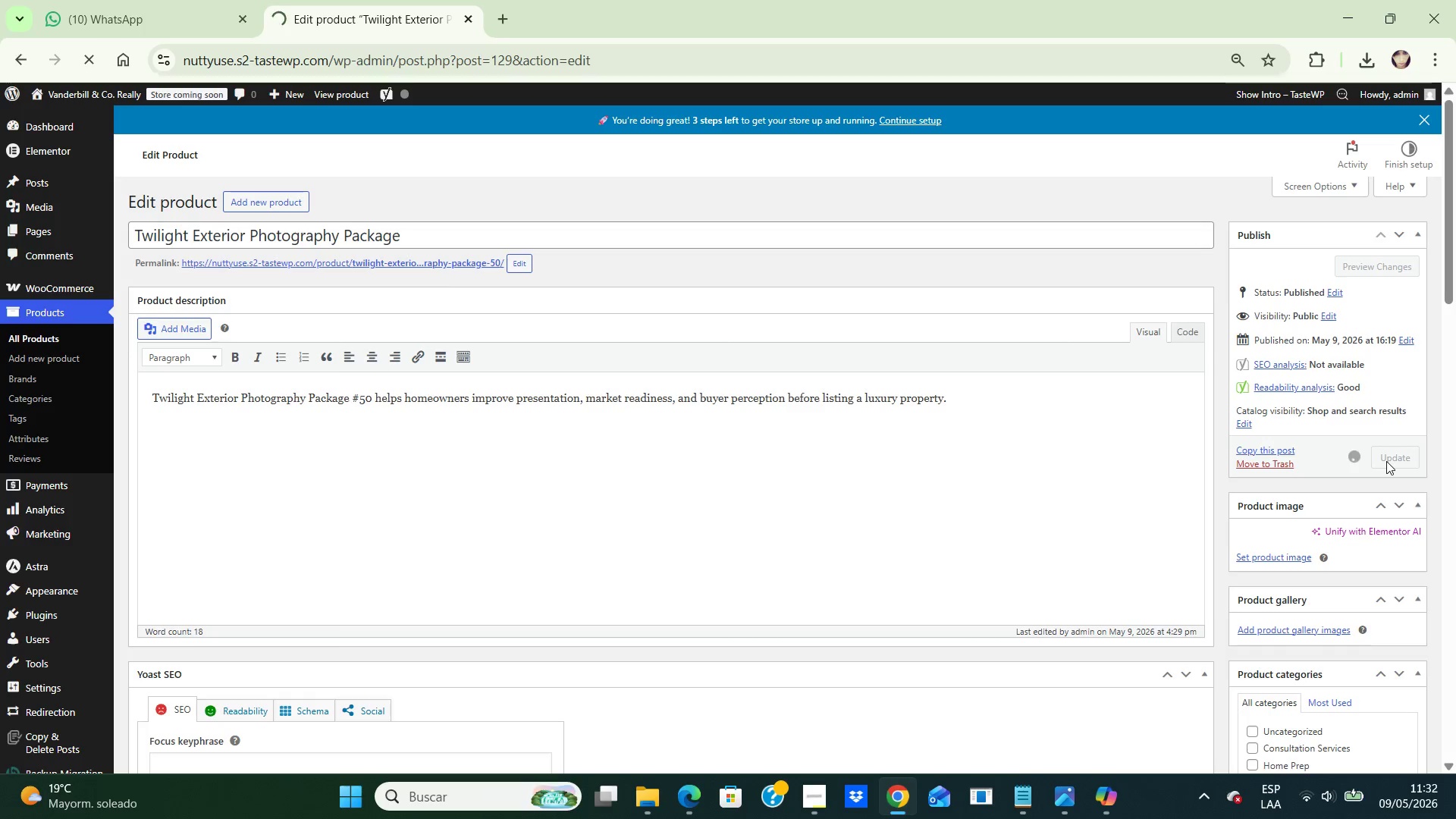 
left_click([28, 339])
 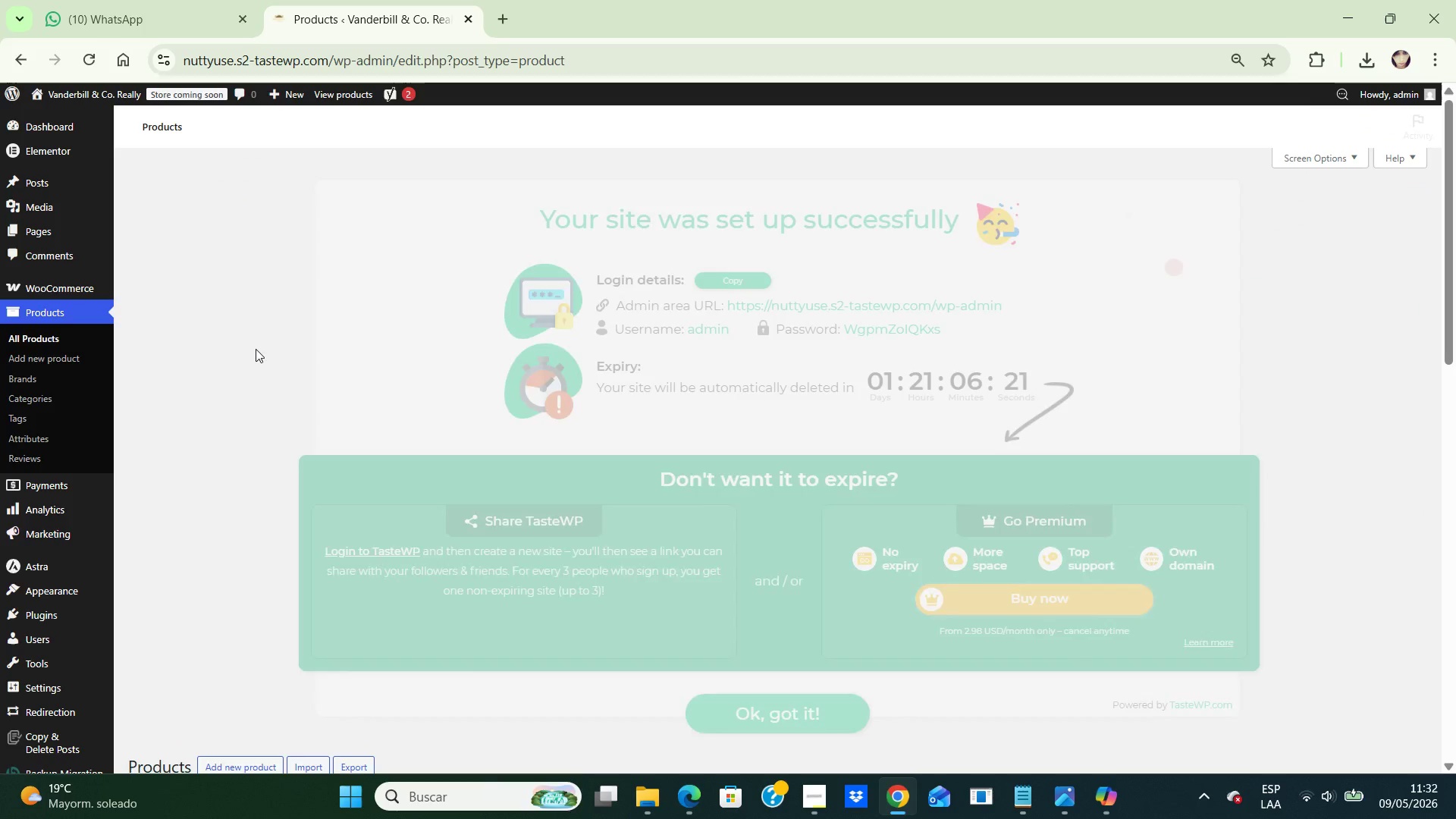 
scroll: coordinate [256, 348], scroll_direction: down, amount: 6.0
 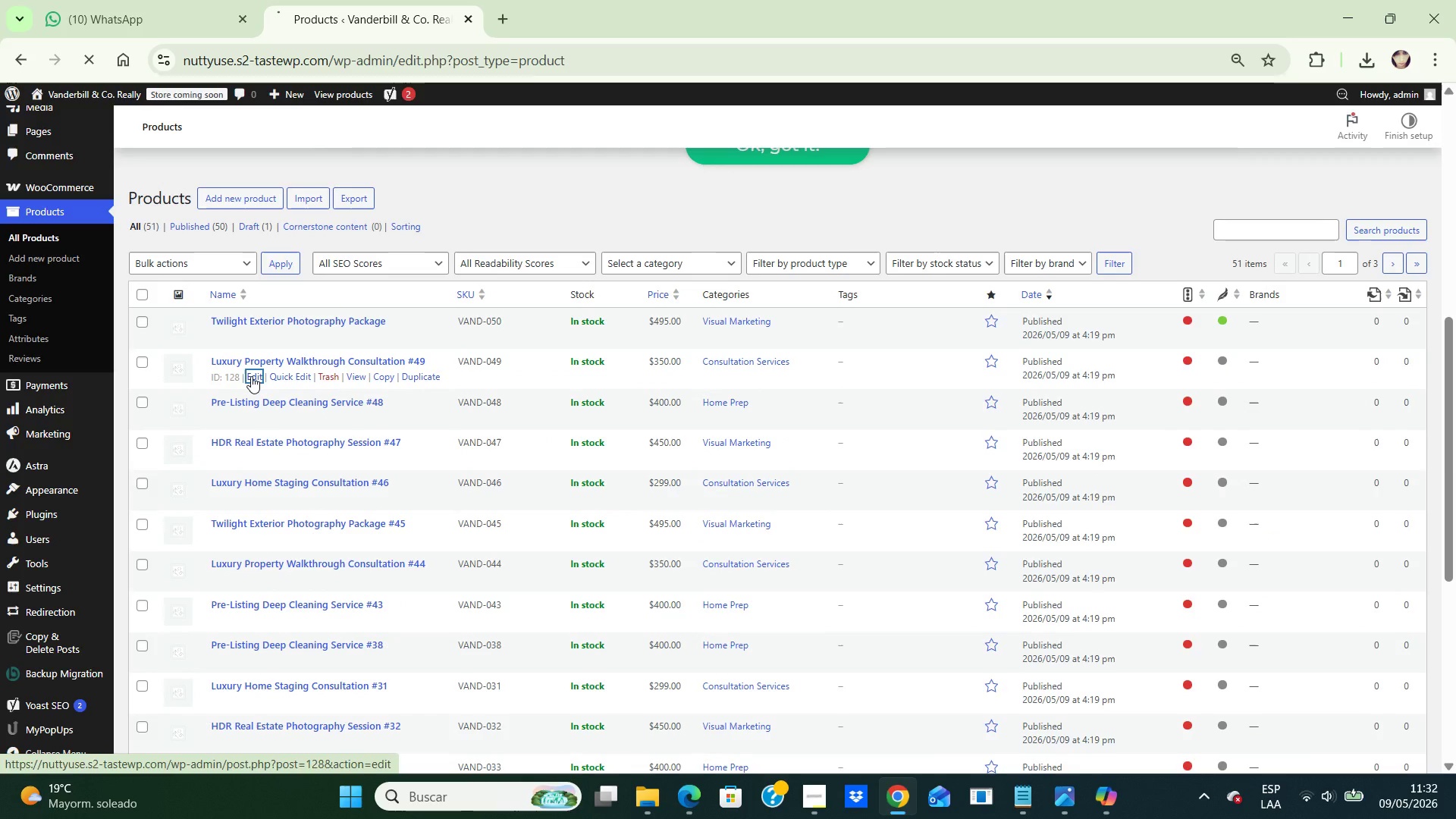 
double_click([251, 376])
 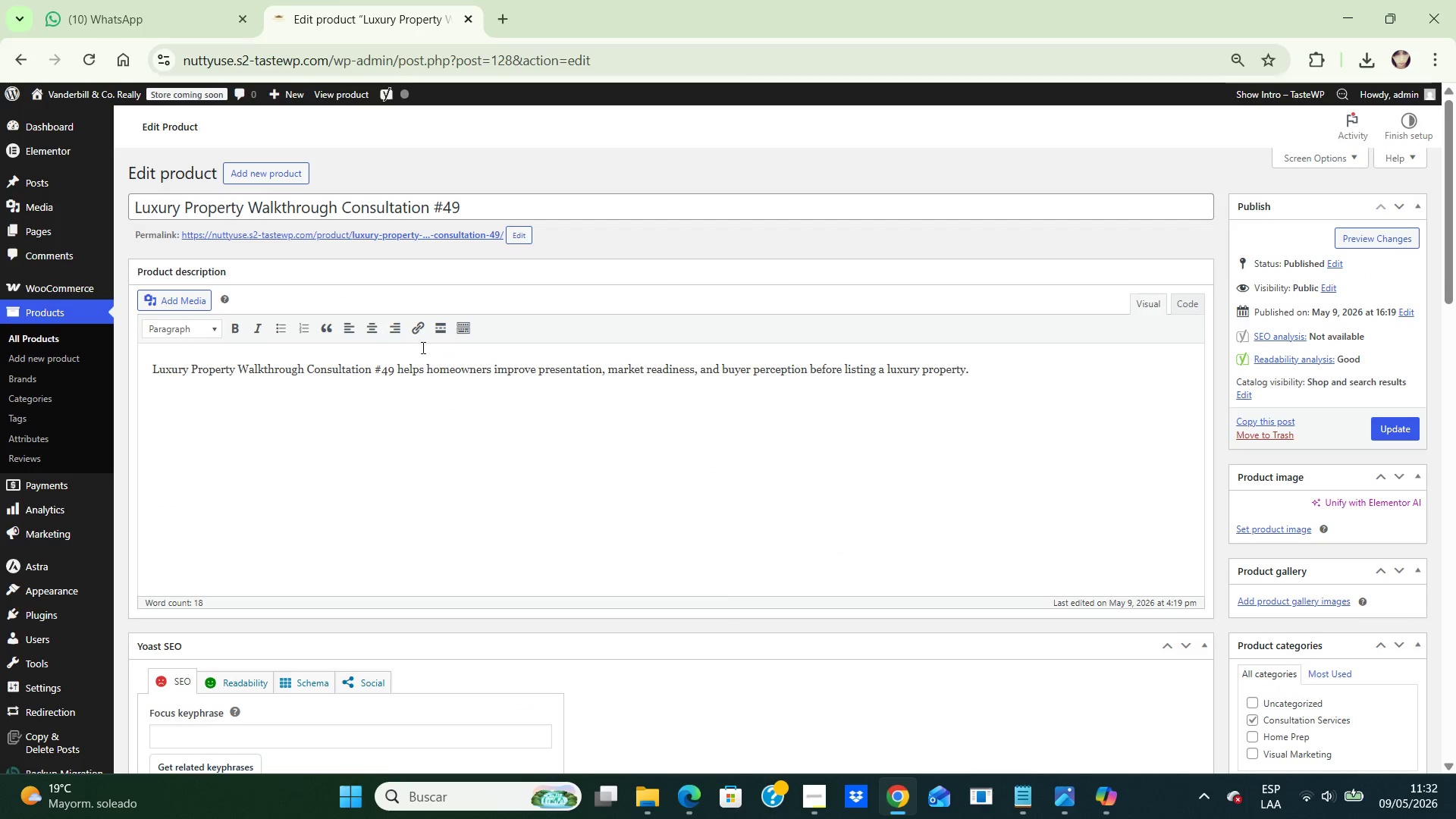 
left_click([488, 201])
 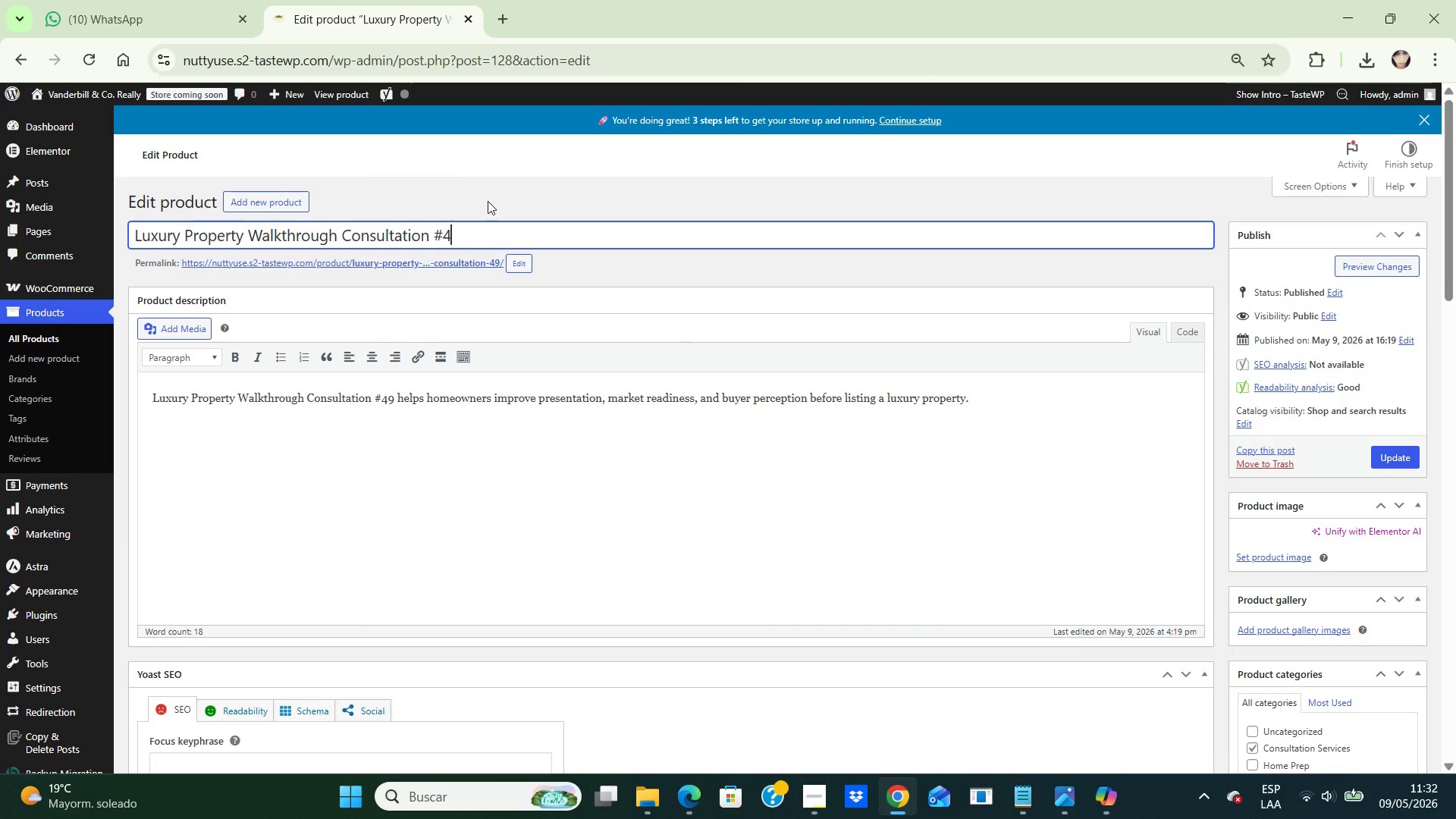 
key(Backspace)
 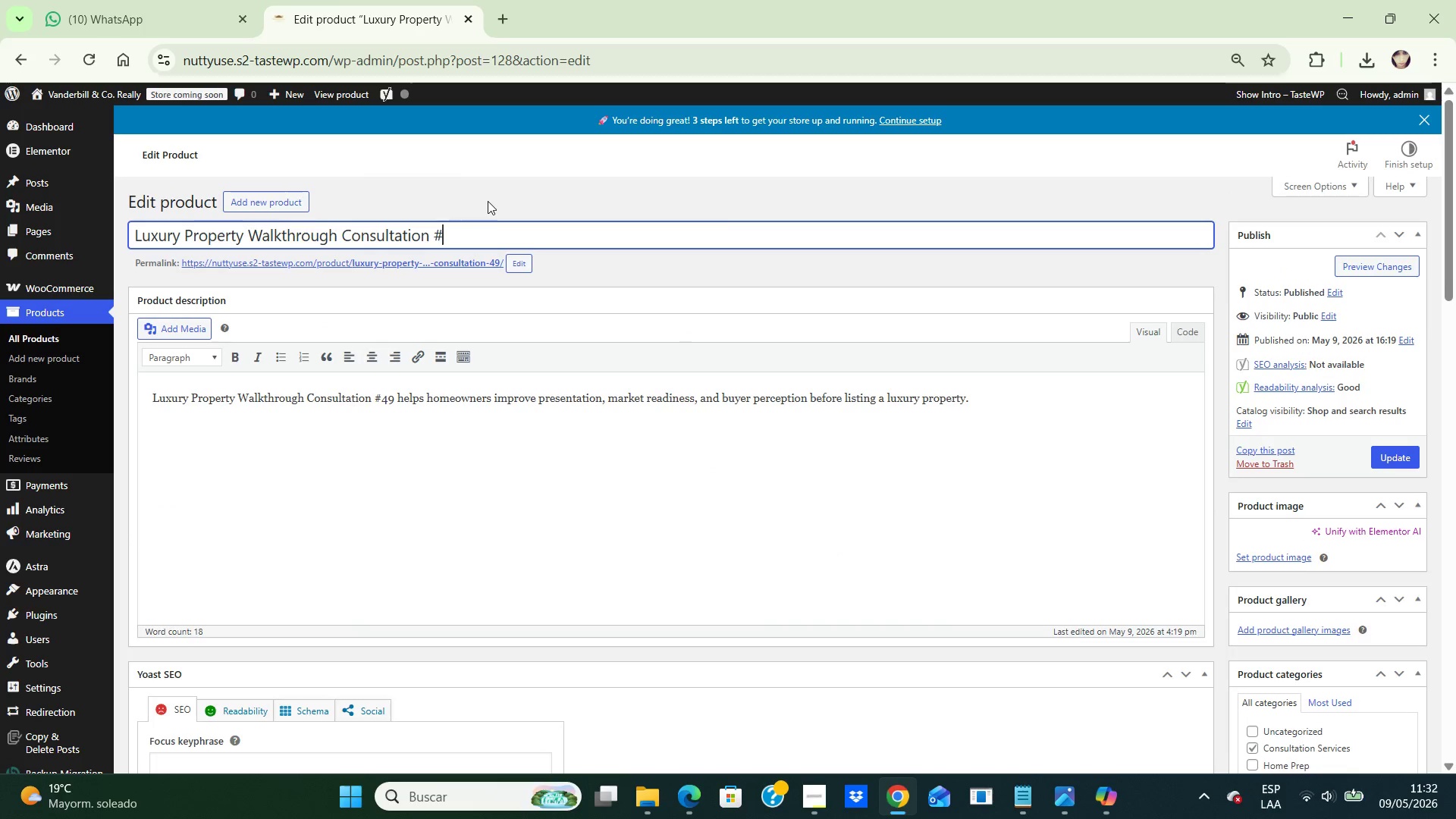 
key(Backspace)
 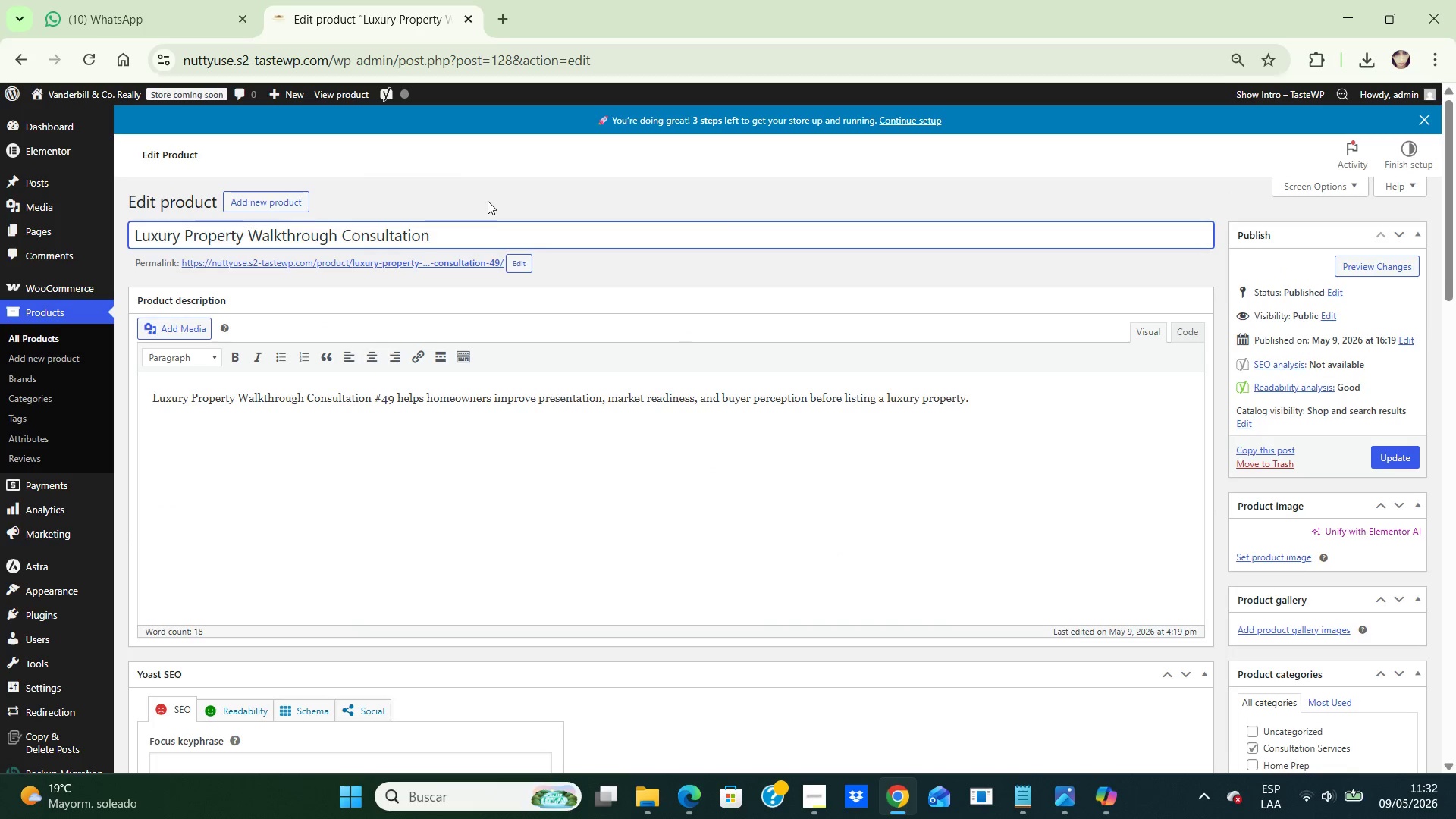 
key(Backspace)
 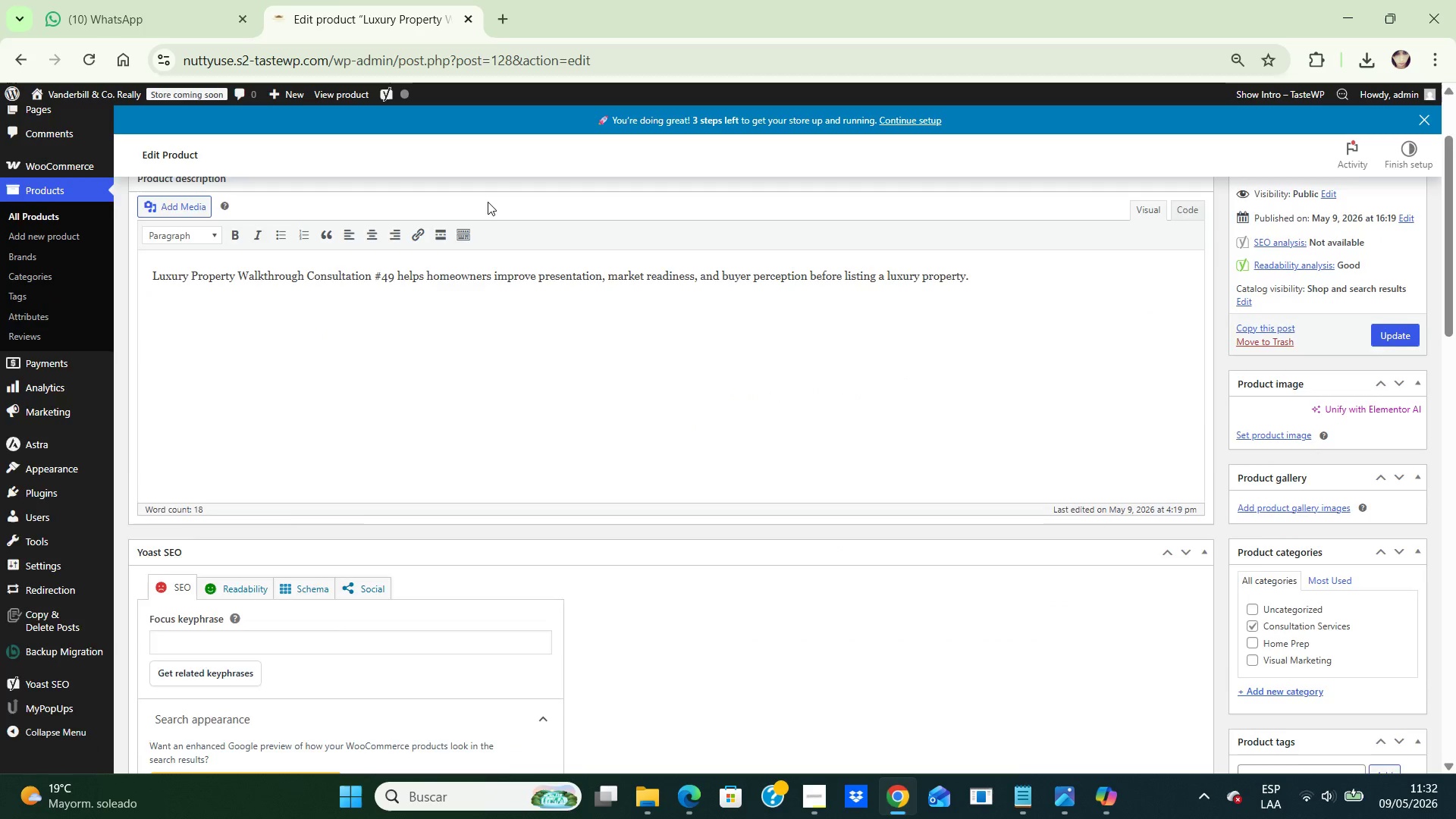 
scroll: coordinate [488, 202], scroll_direction: down, amount: 8.0
 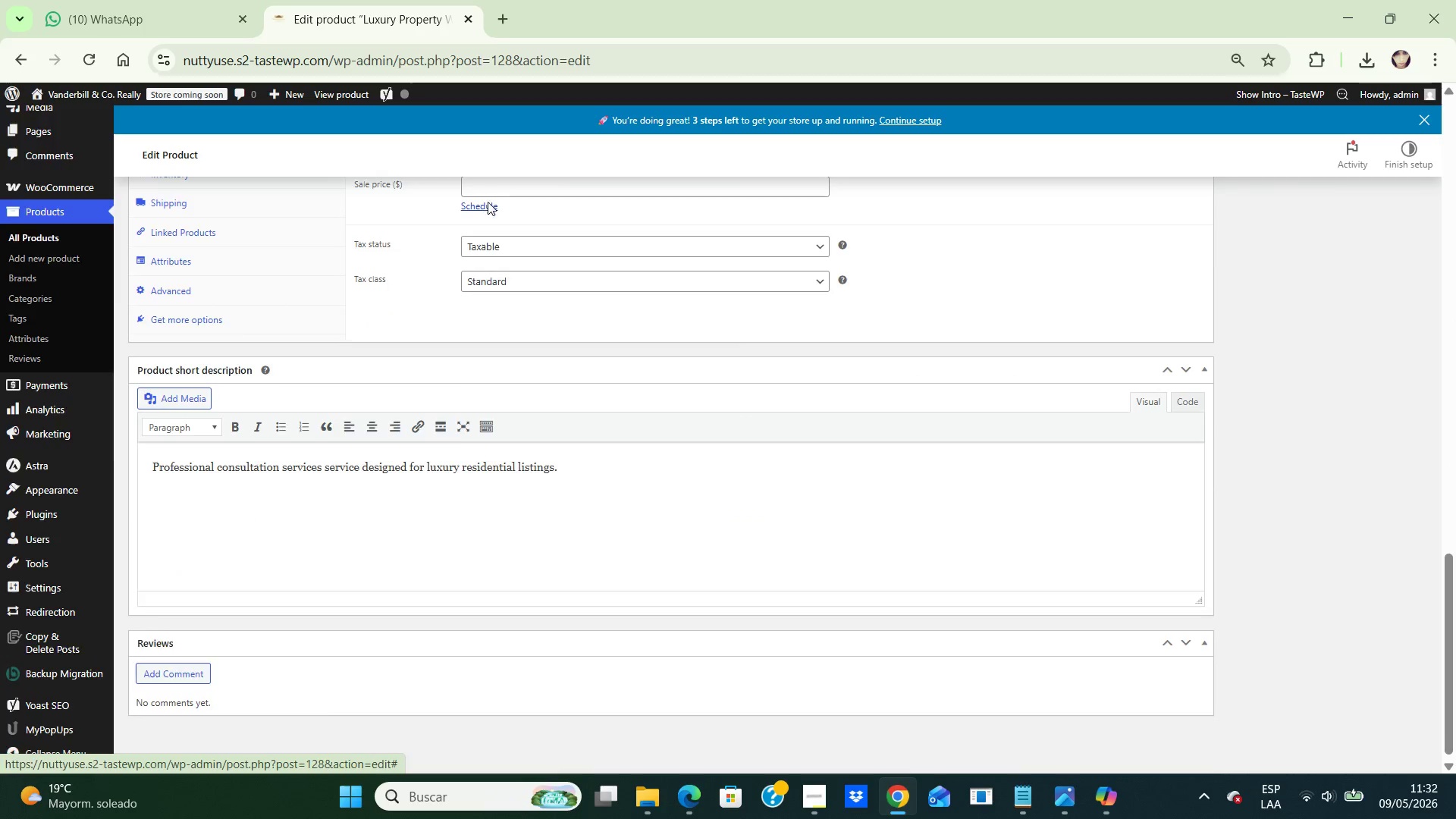 
scroll: coordinate [488, 202], scroll_direction: up, amount: 2.0
 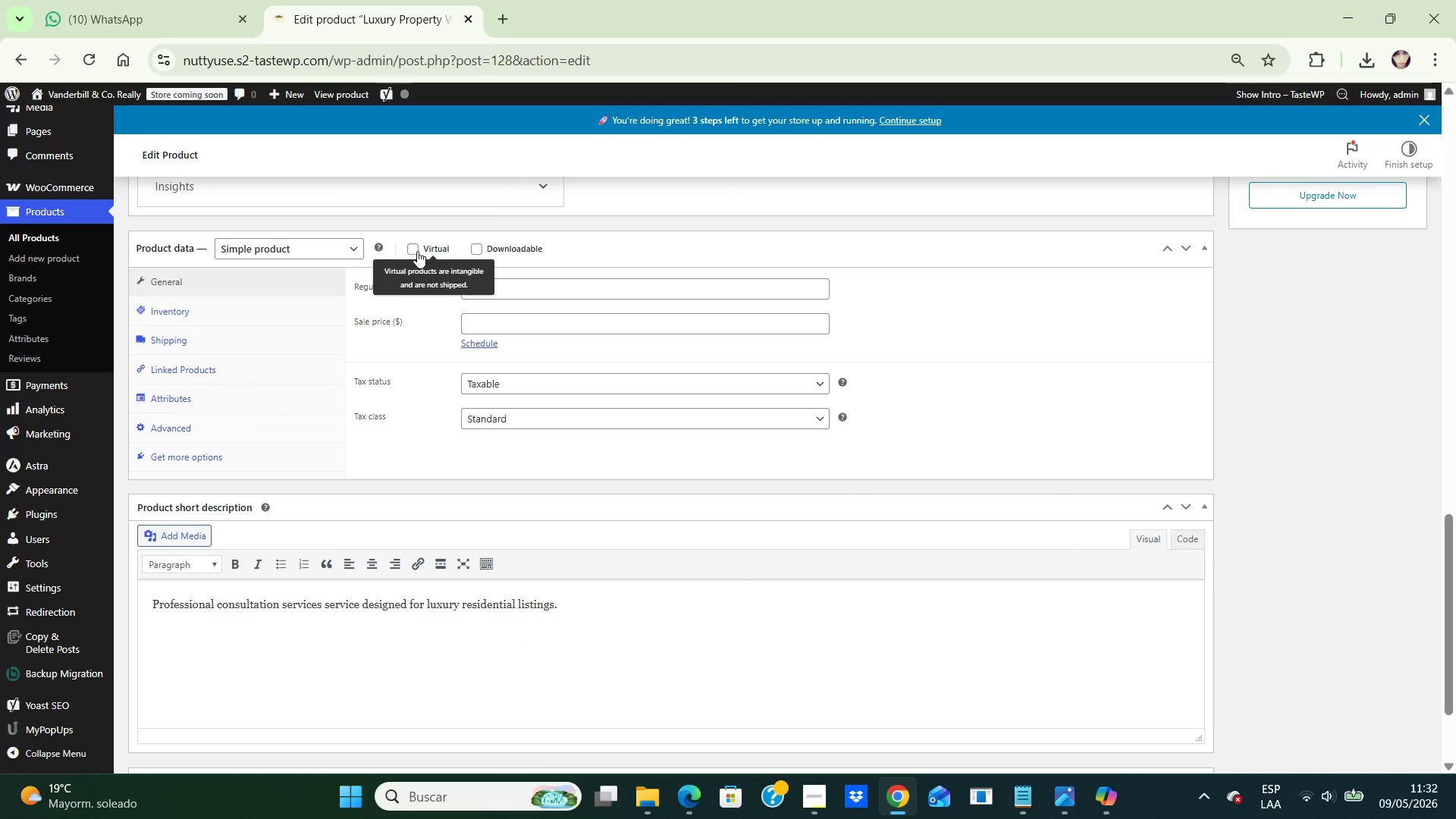 
left_click([417, 251])
 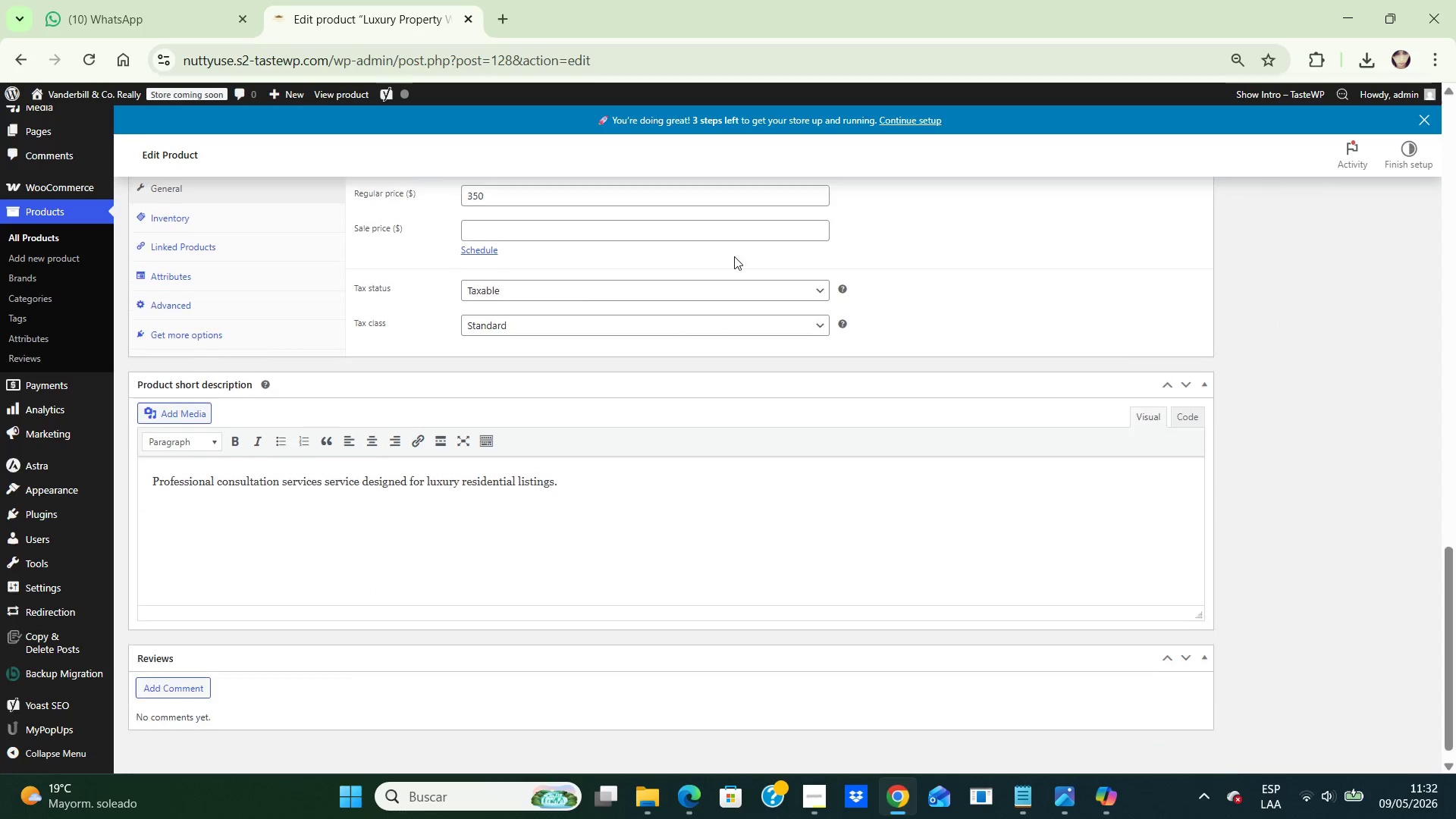 
scroll: coordinate [734, 256], scroll_direction: up, amount: 16.0
 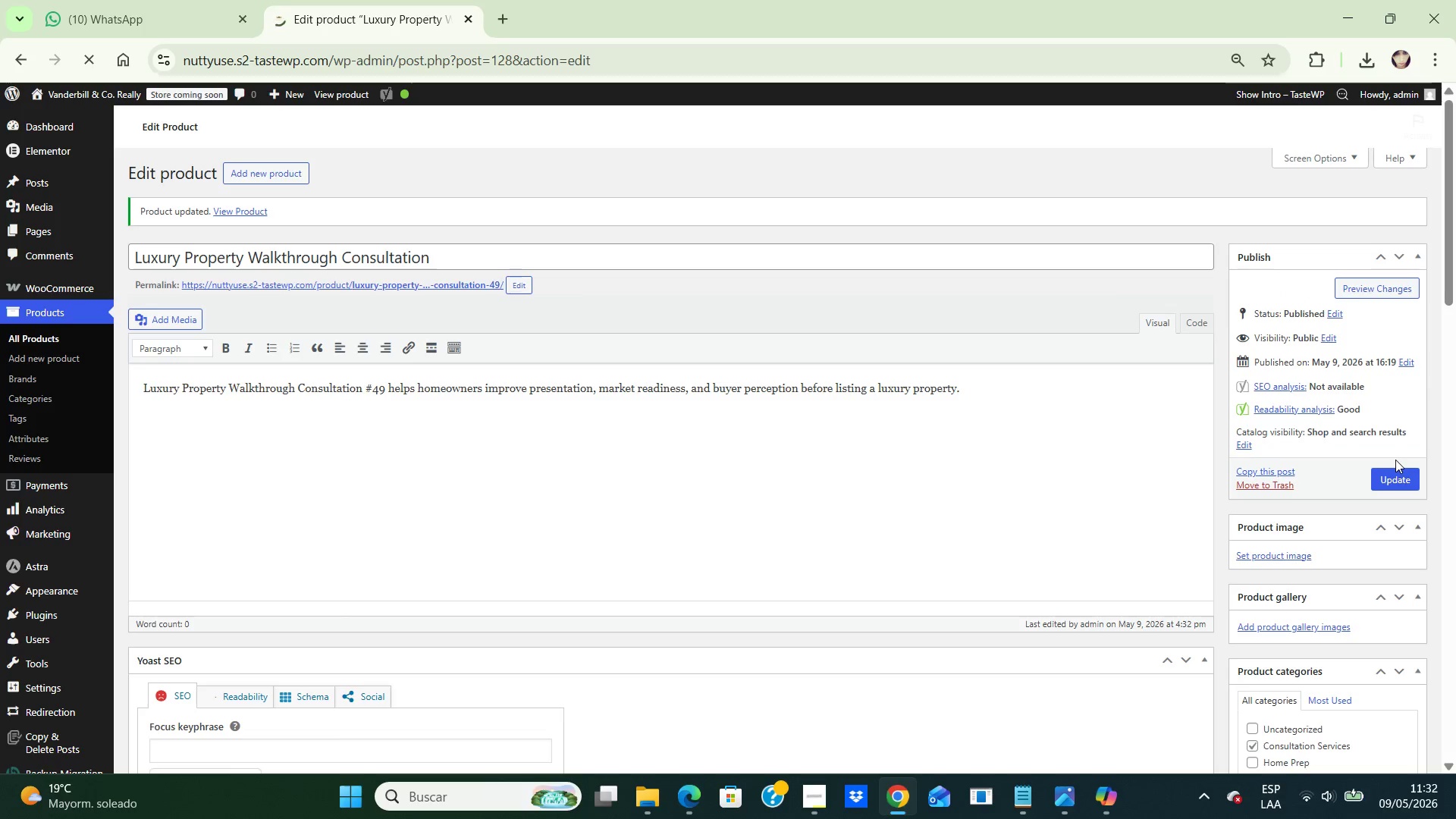 
wait(9.5)
 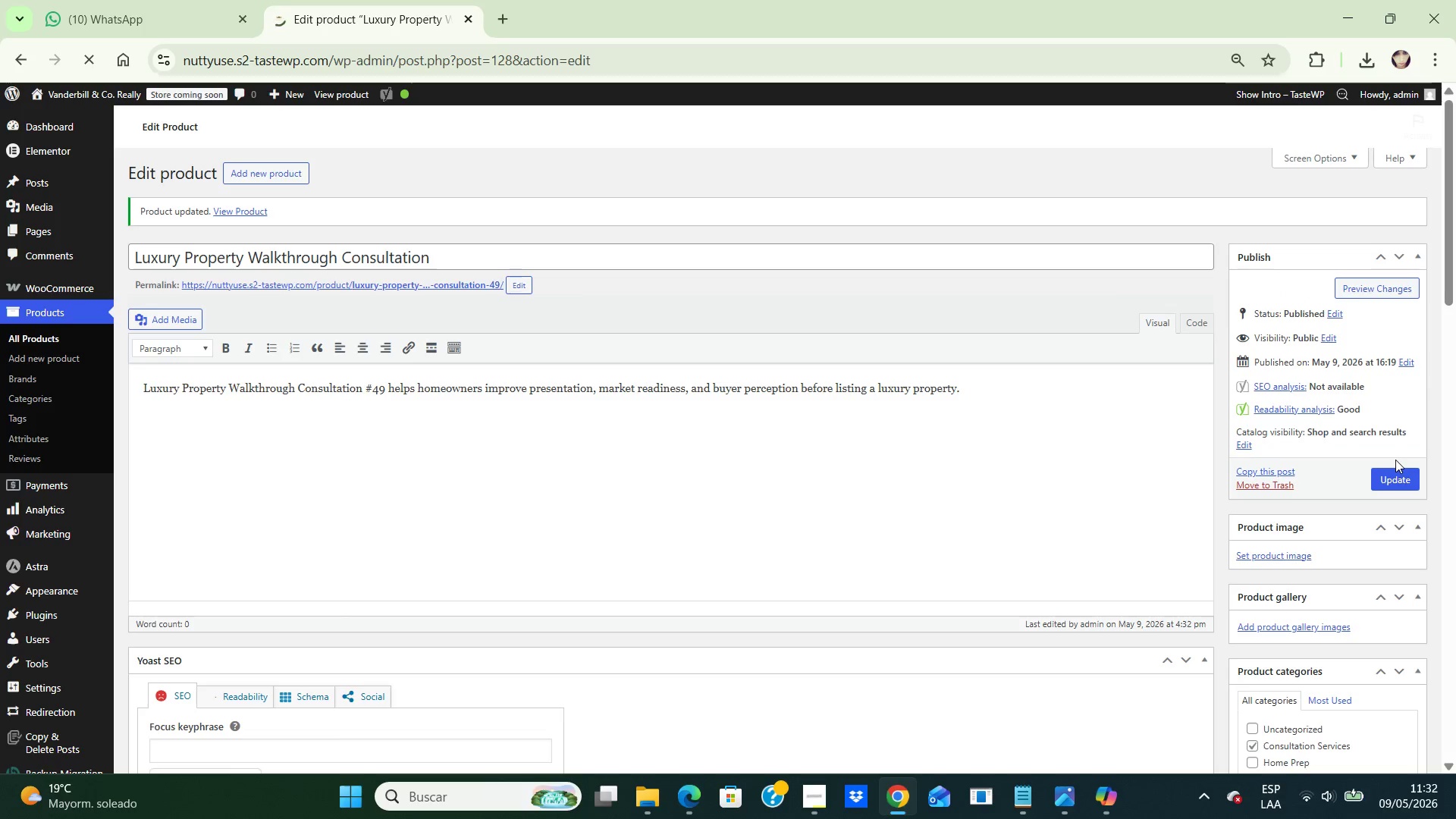 
left_click([30, 333])
 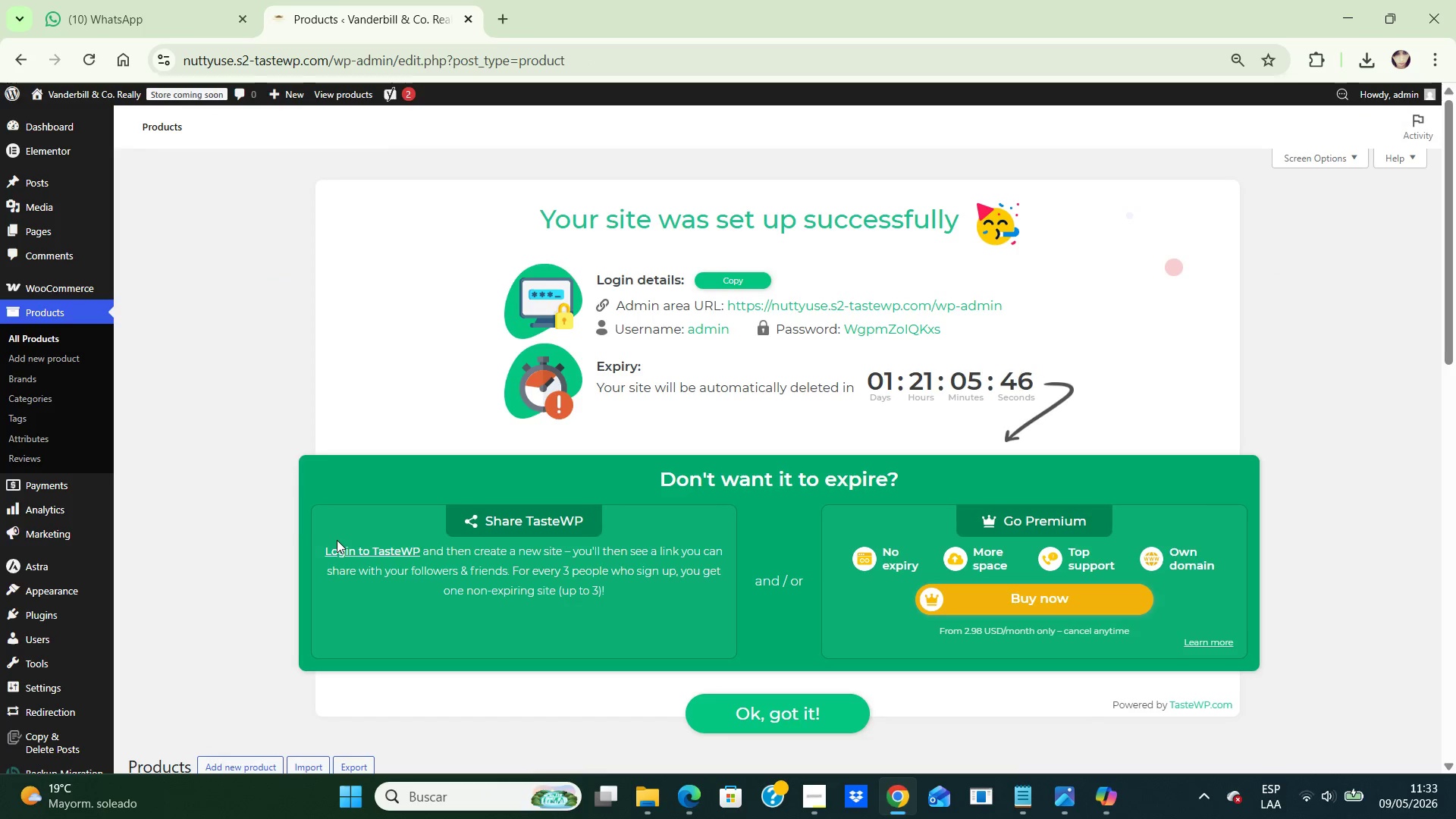 
wait(5.28)
 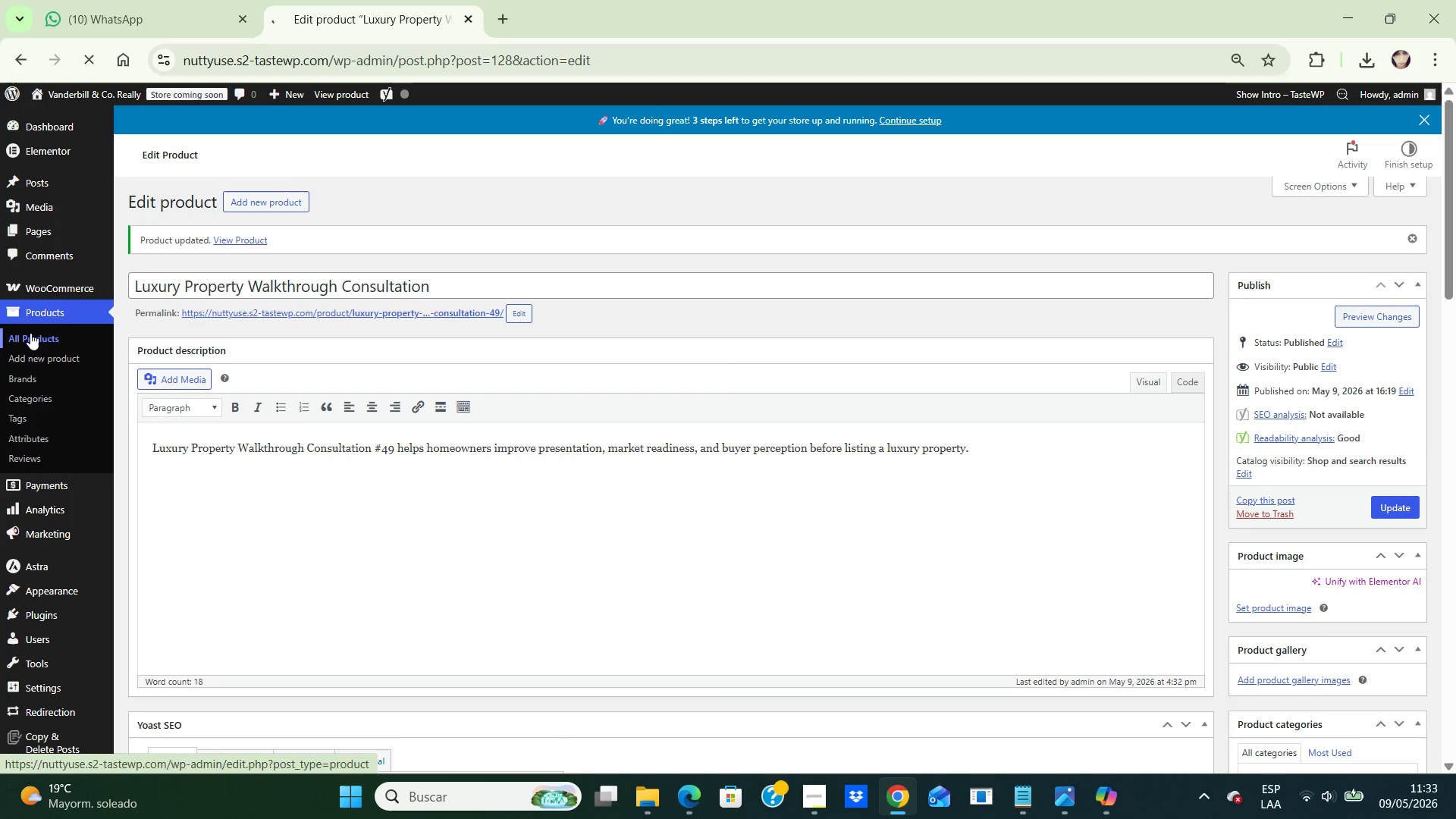 
scroll: coordinate [168, 514], scroll_direction: down, amount: 5.0
 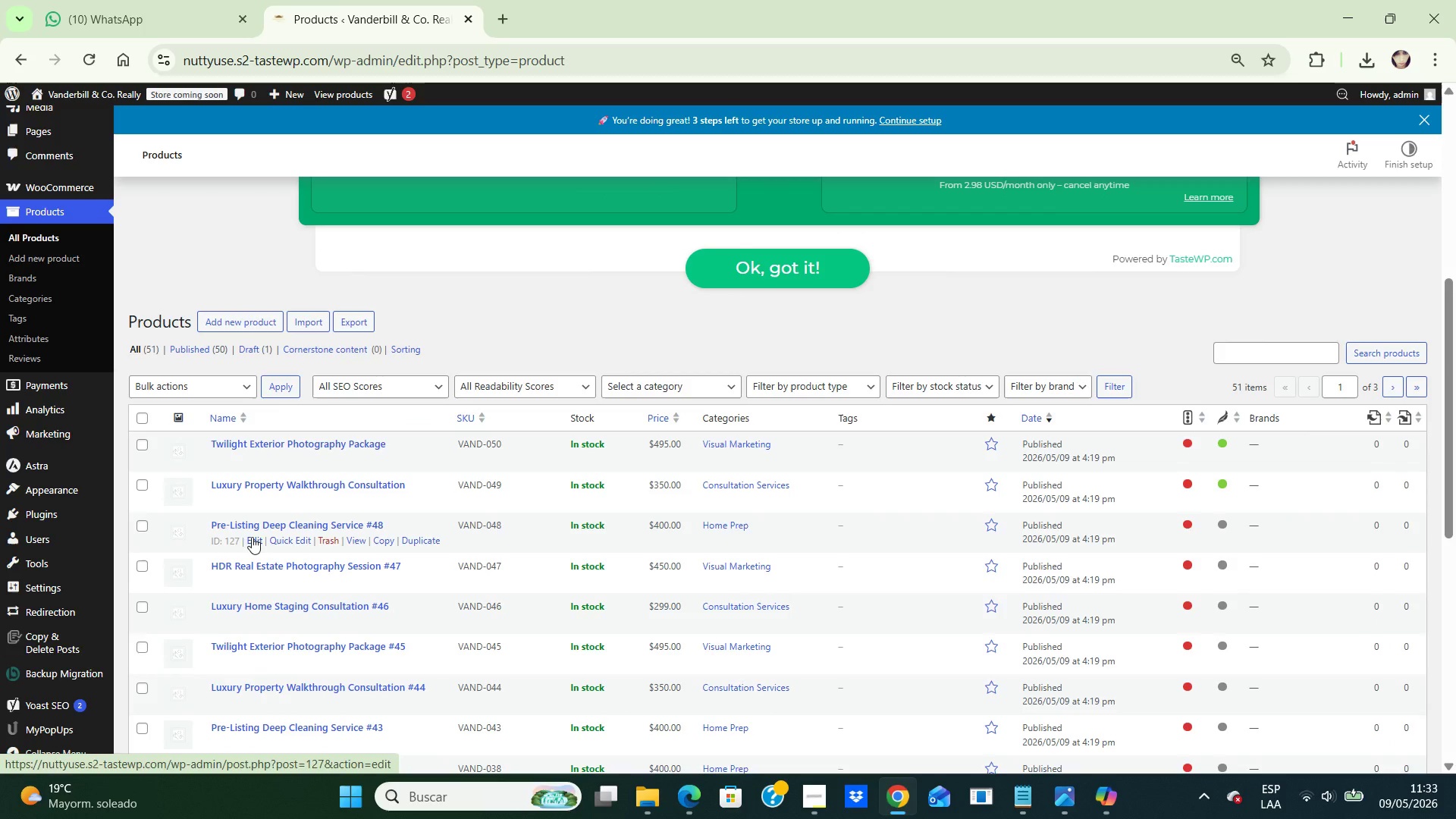 
left_click([252, 537])
 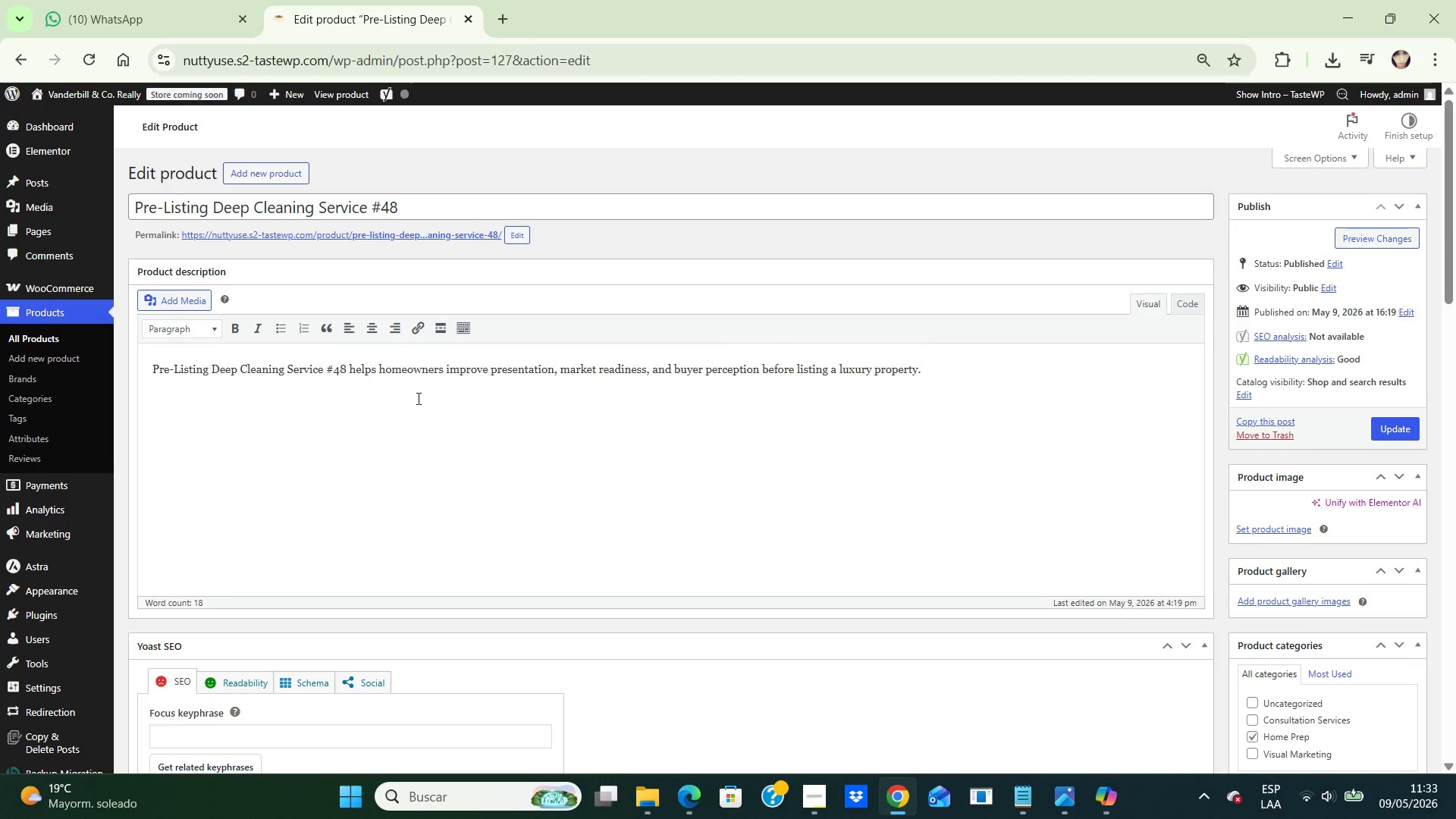 
left_click([405, 209])
 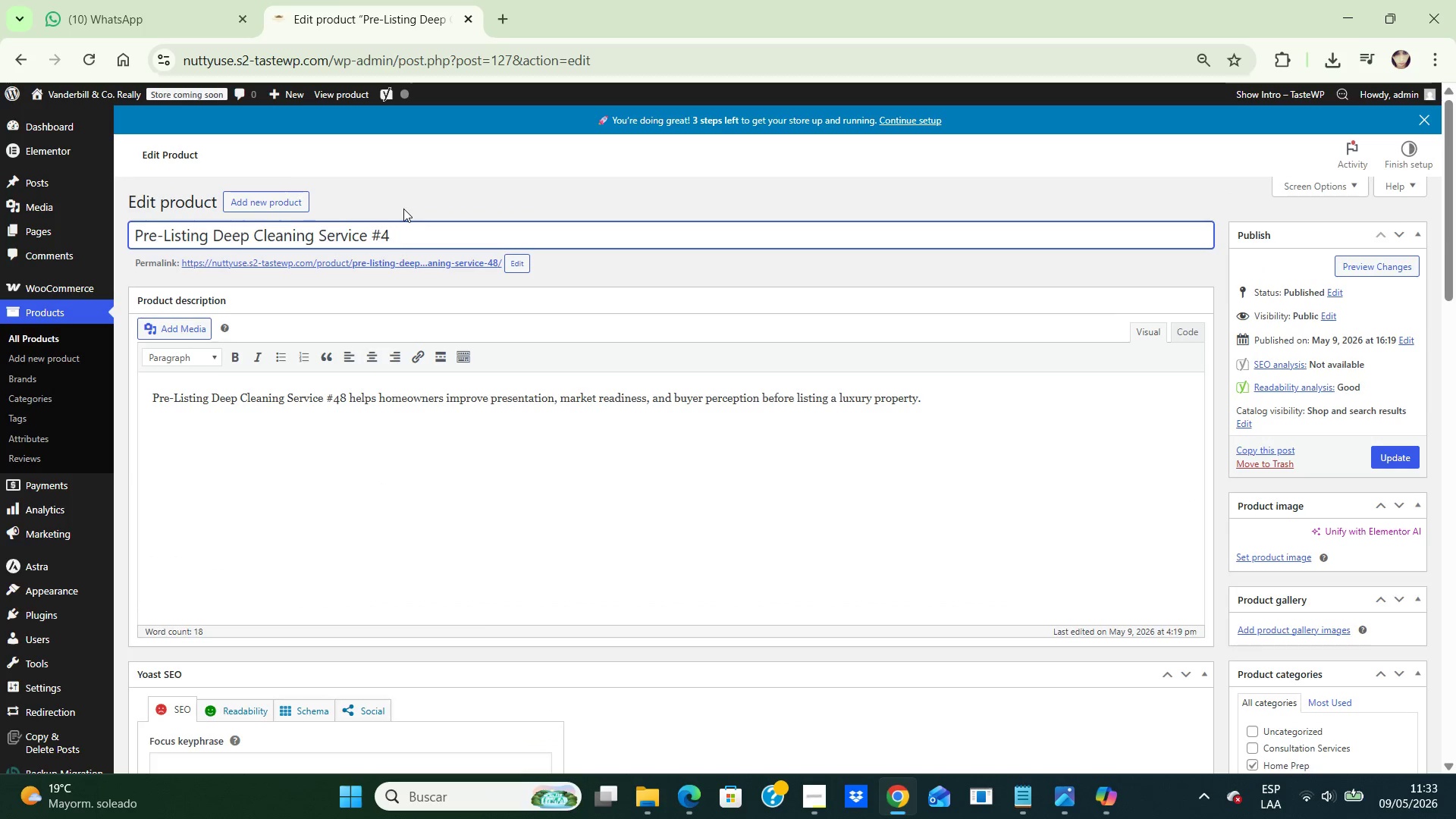 
key(Backspace)
 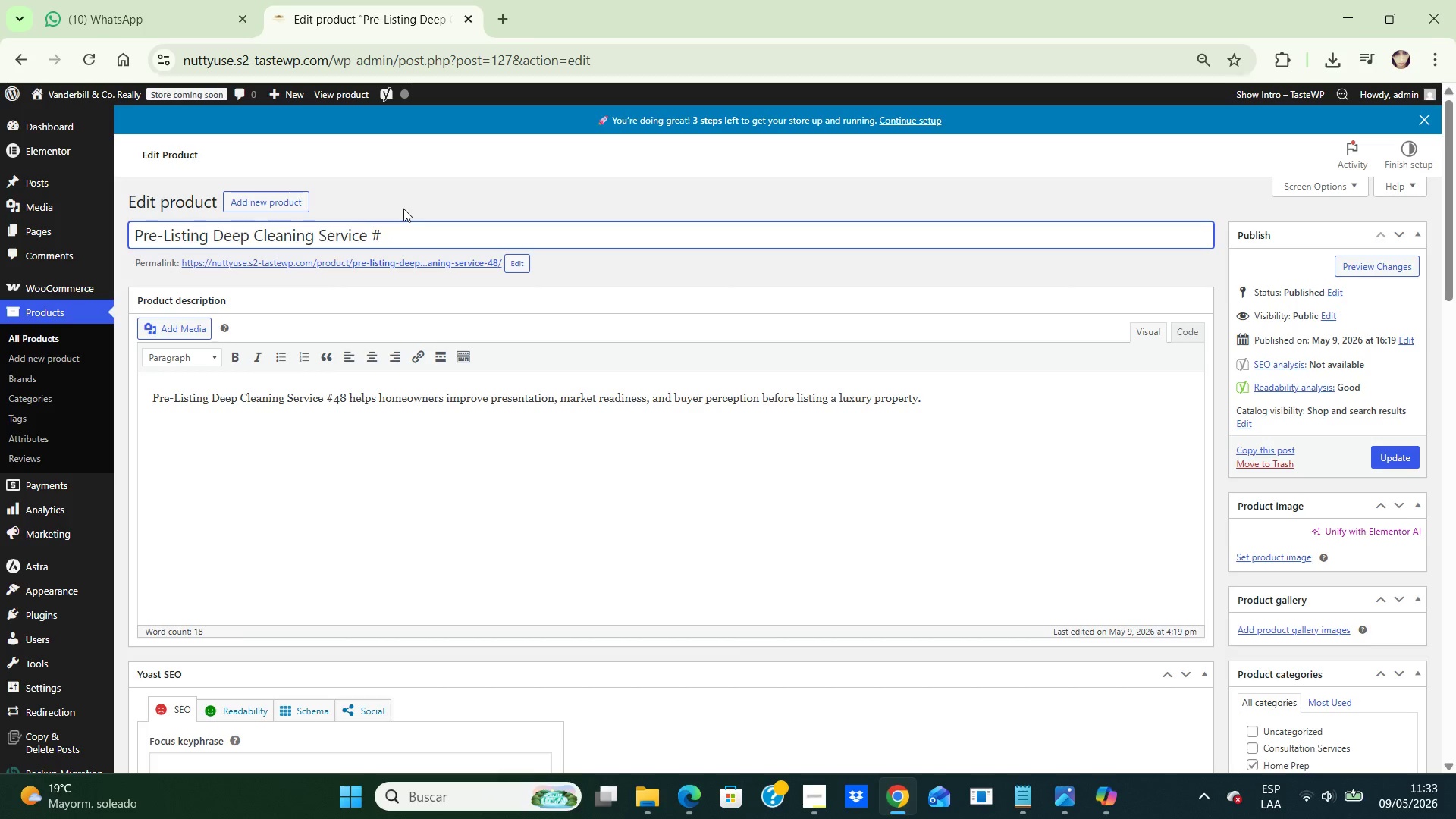 
key(Backspace)
 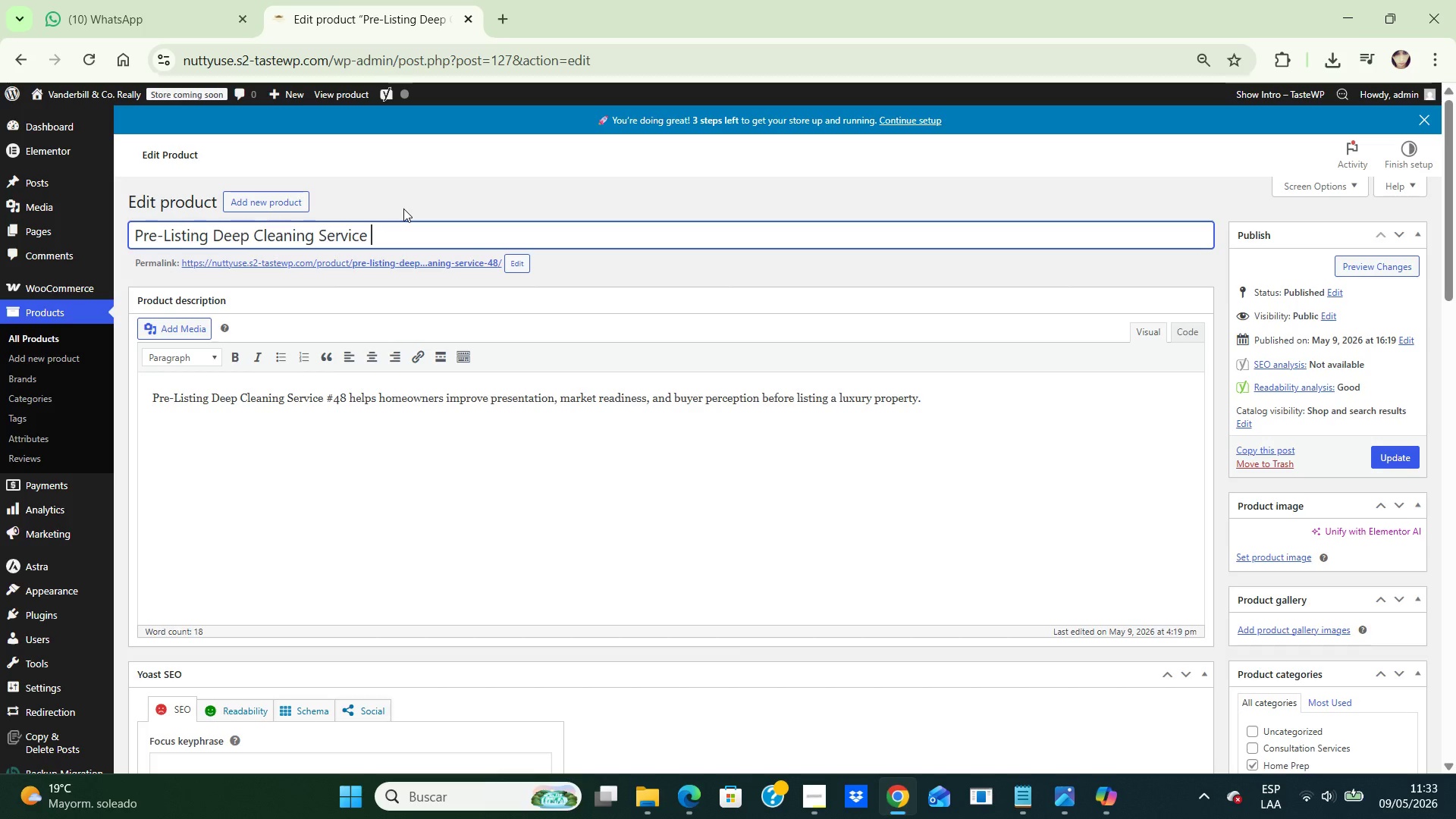 
key(Backspace)
 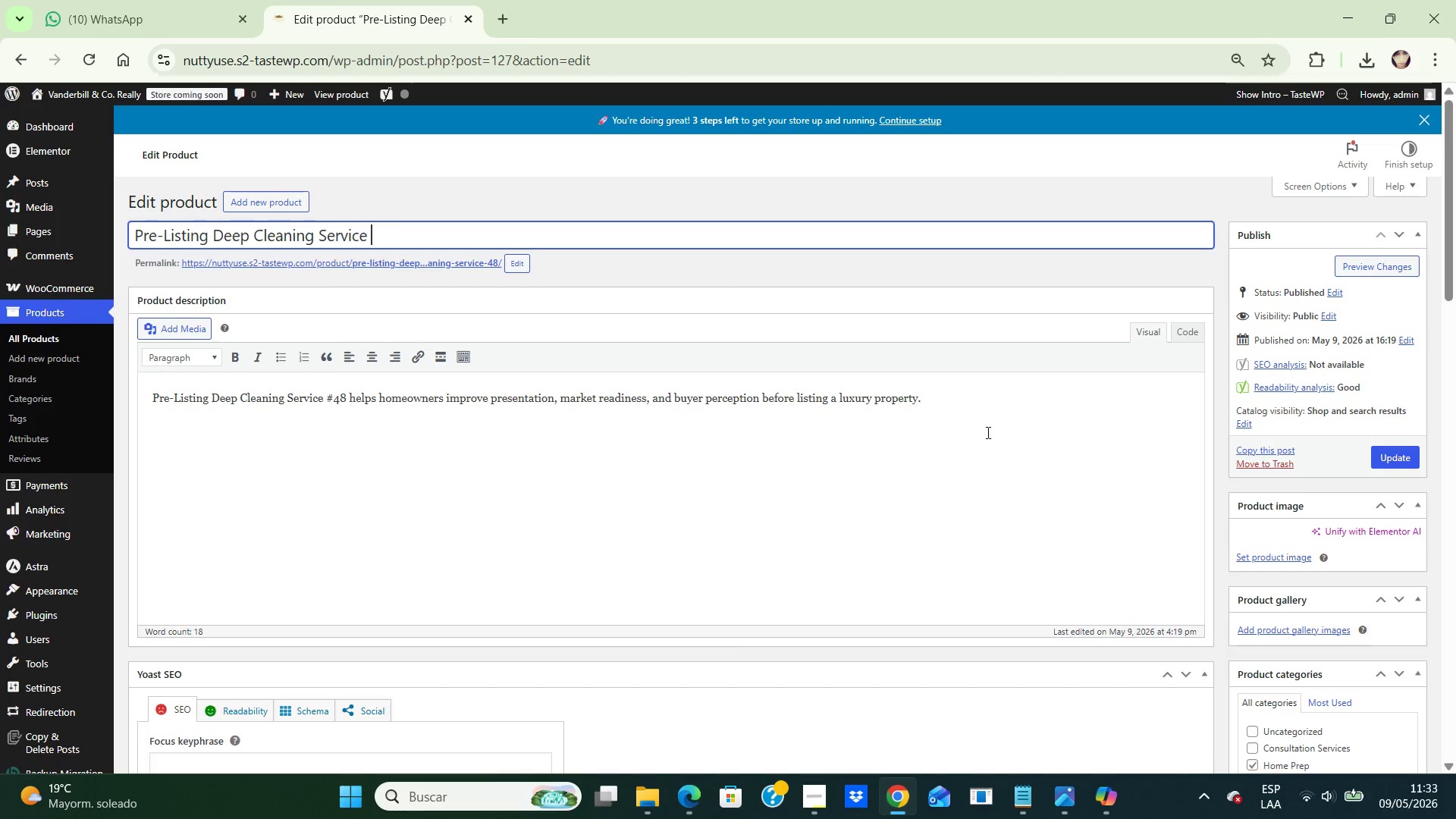 
scroll: coordinate [841, 469], scroll_direction: down, amount: 18.0
 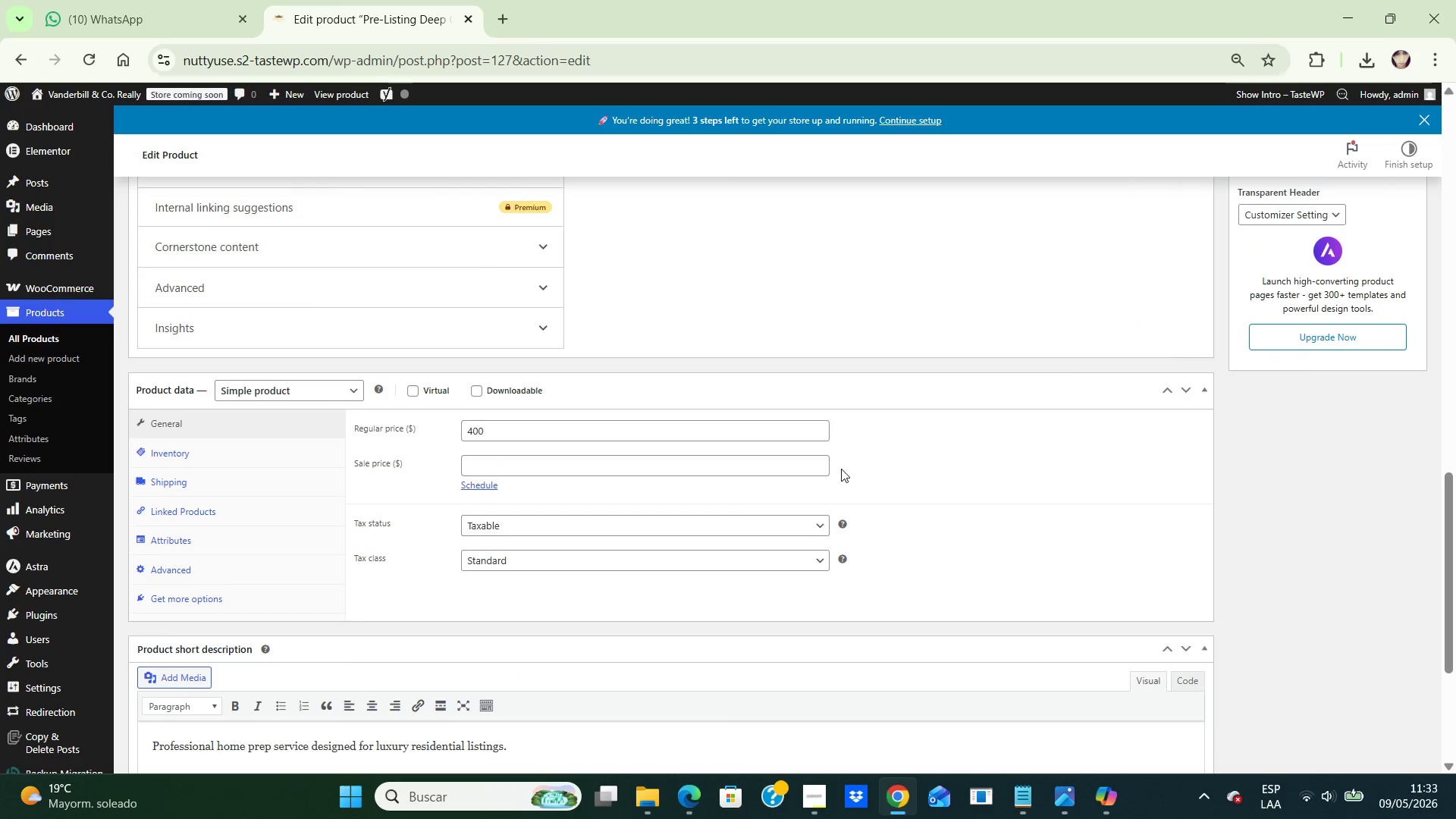 
scroll: coordinate [841, 469], scroll_direction: up, amount: 3.0
 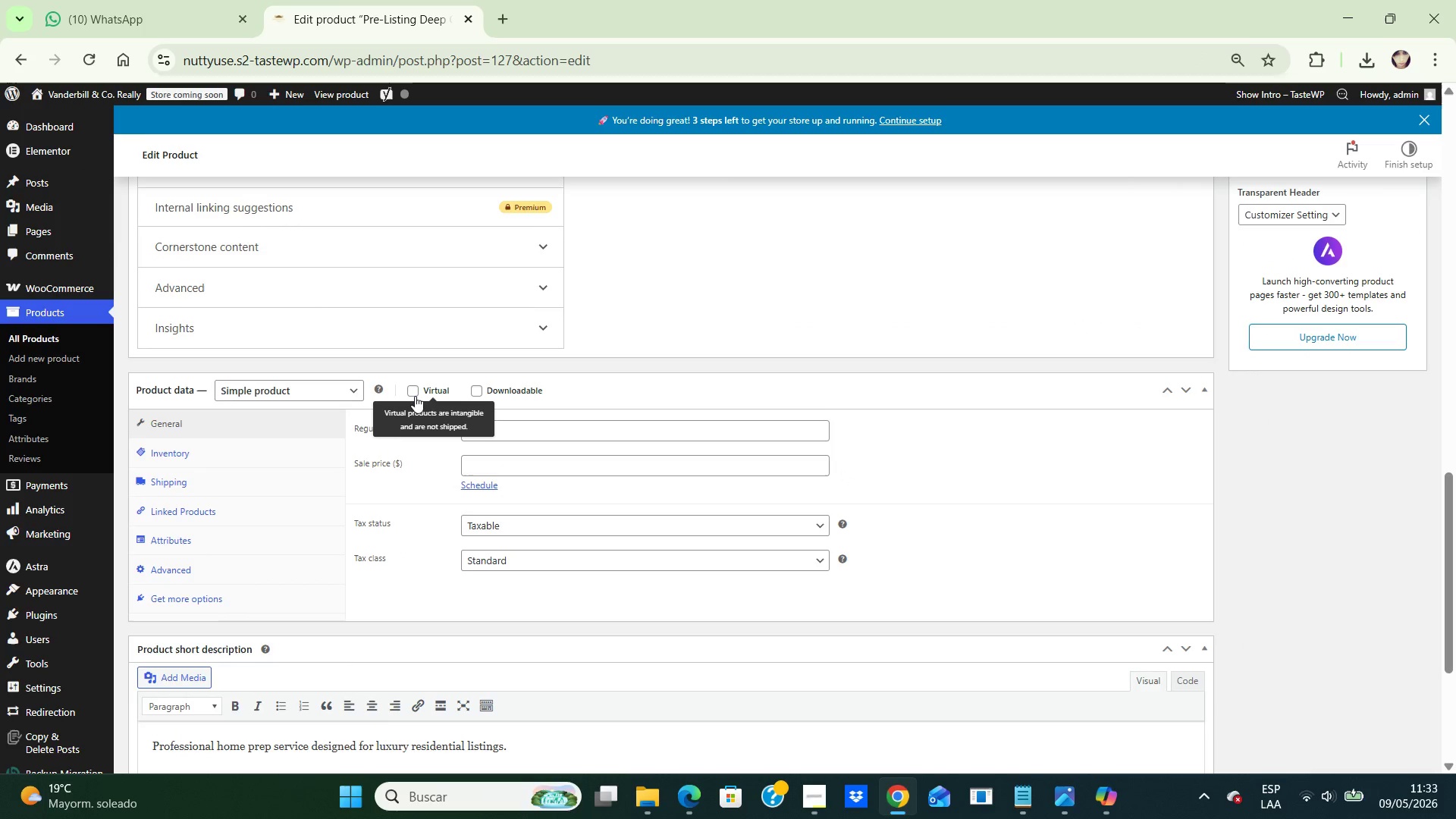 
left_click([415, 396])
 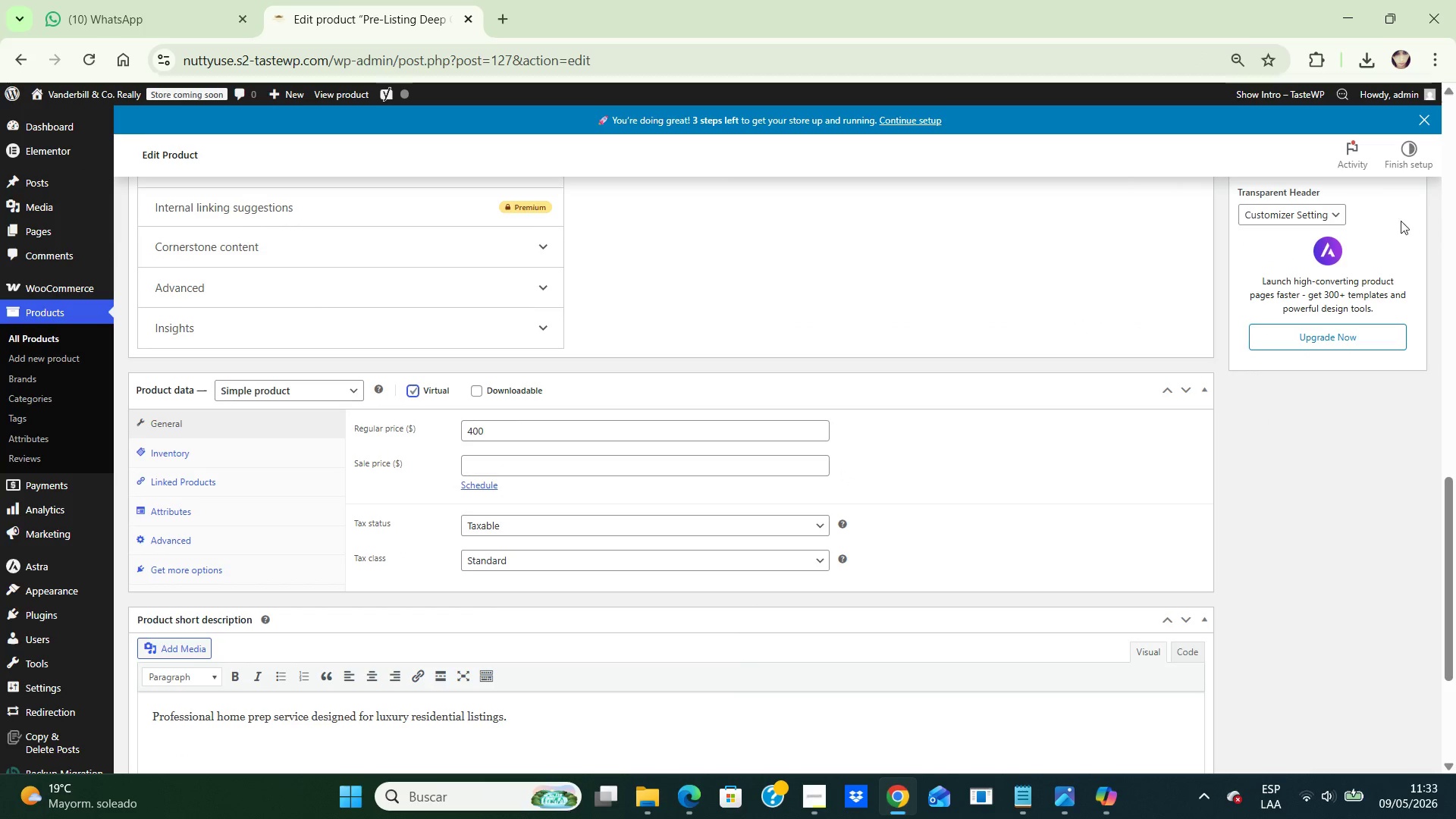 
scroll: coordinate [1426, 313], scroll_direction: up, amount: 16.0
 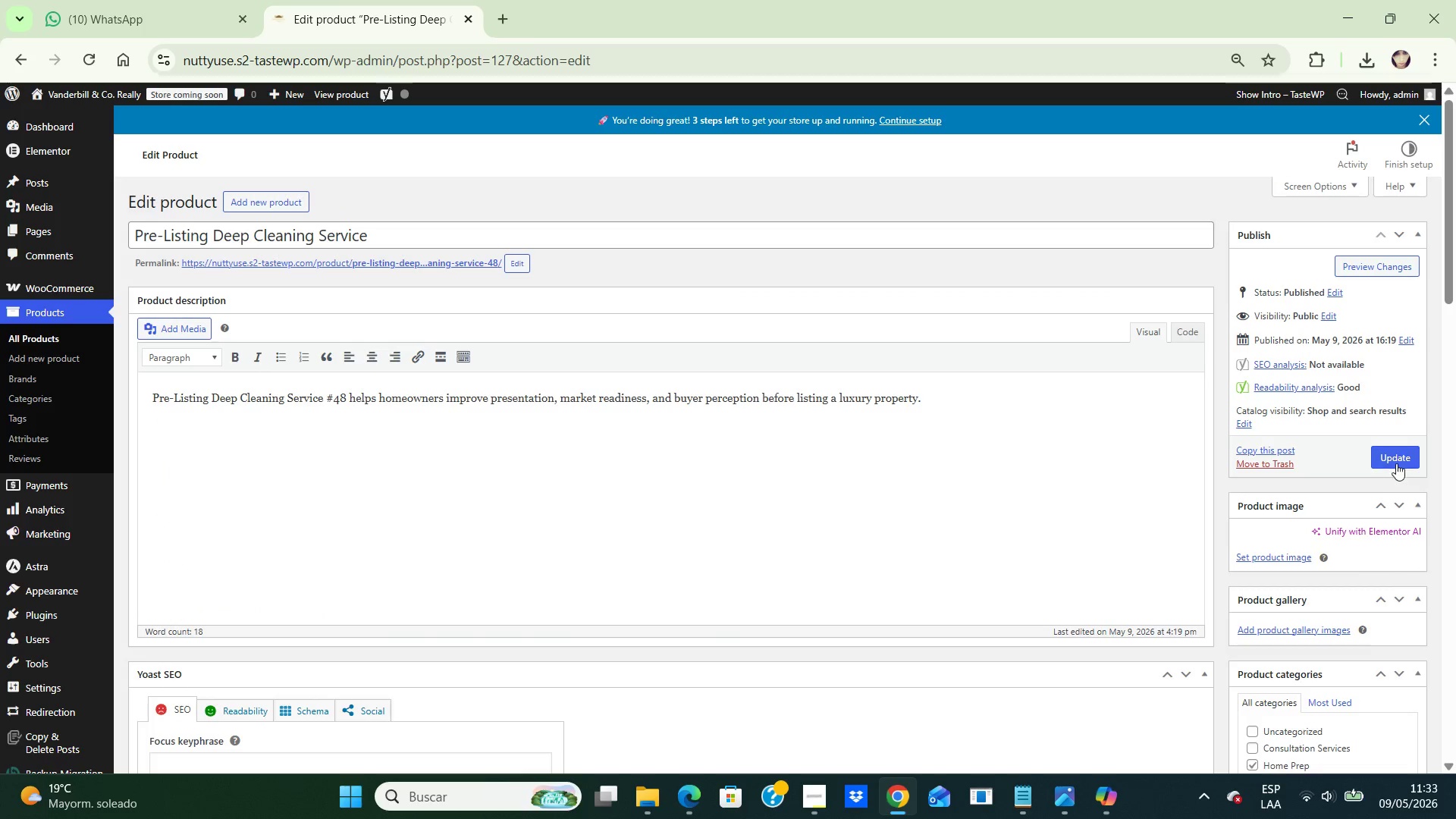 
left_click([1396, 462])
 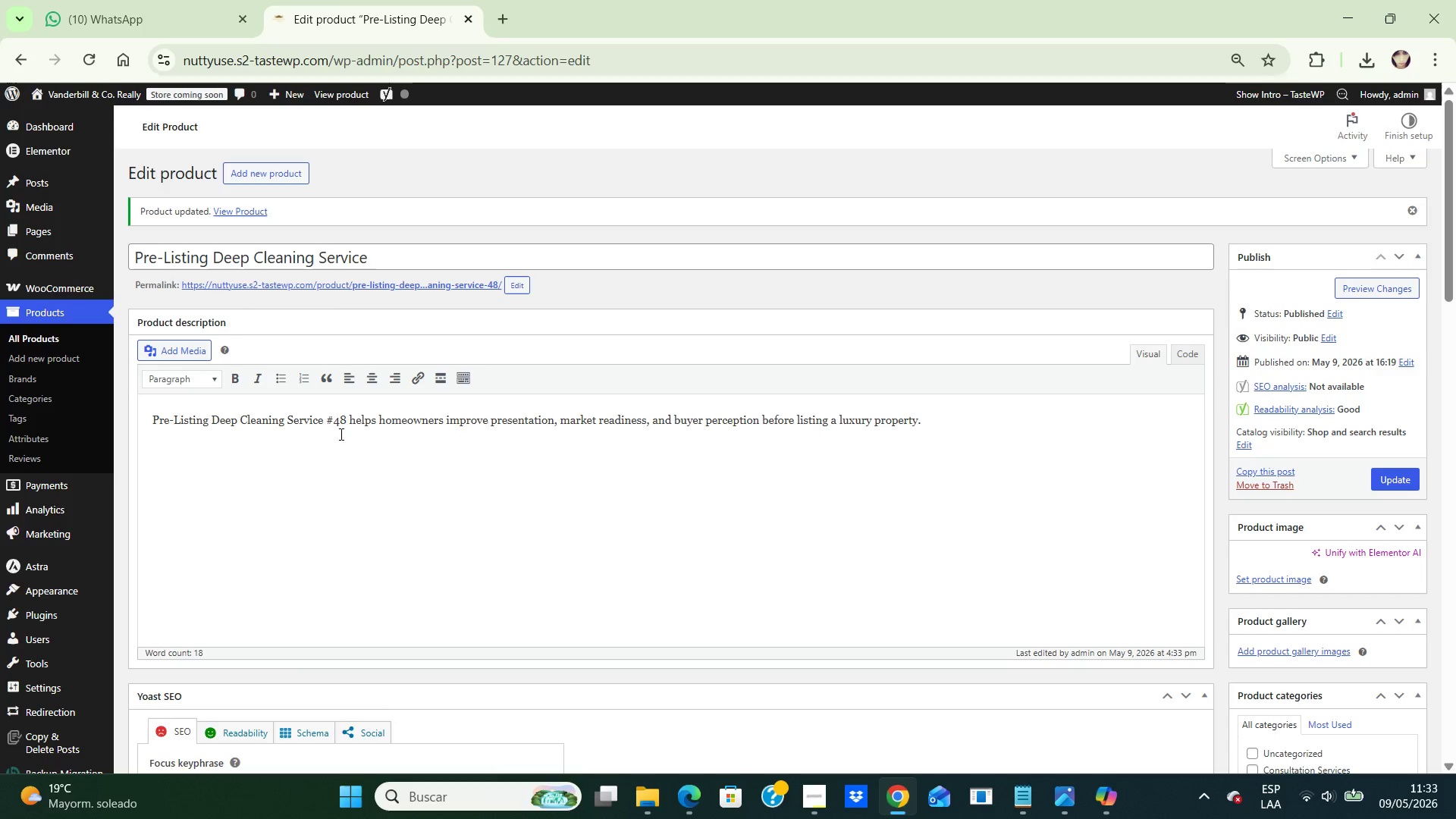 
wait(10.08)
 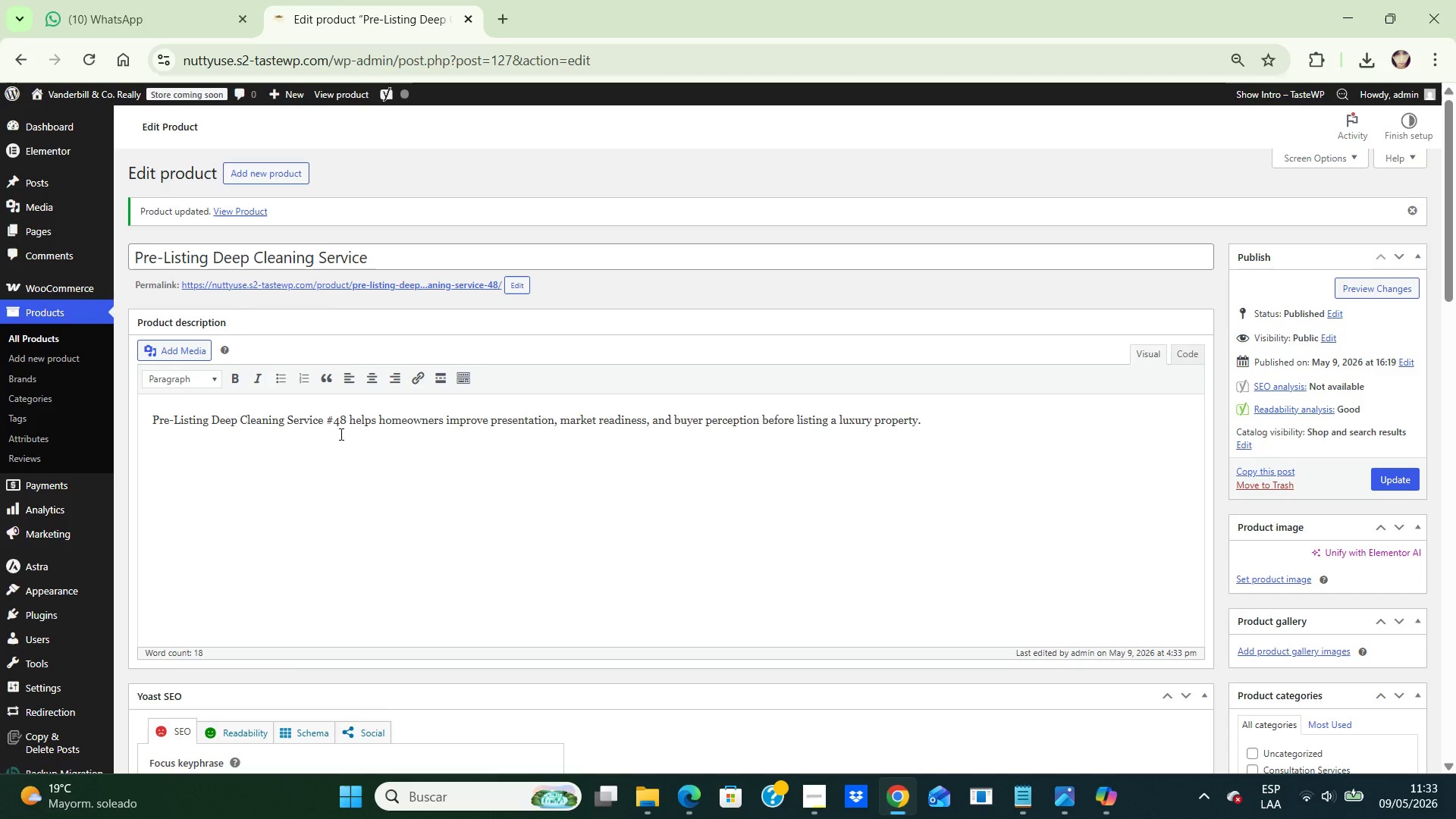 
left_click([349, 450])
 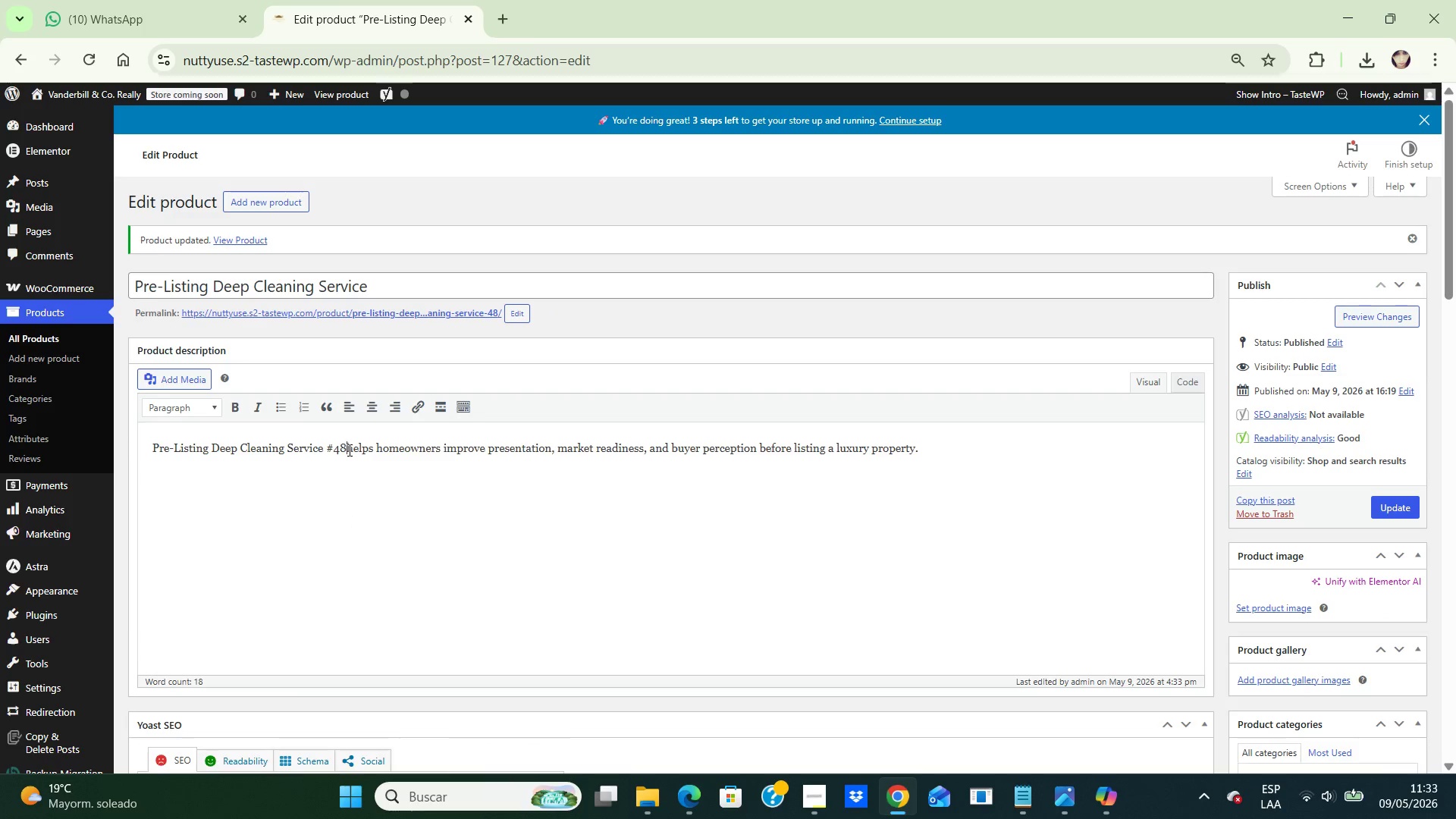 
key(Backspace)
 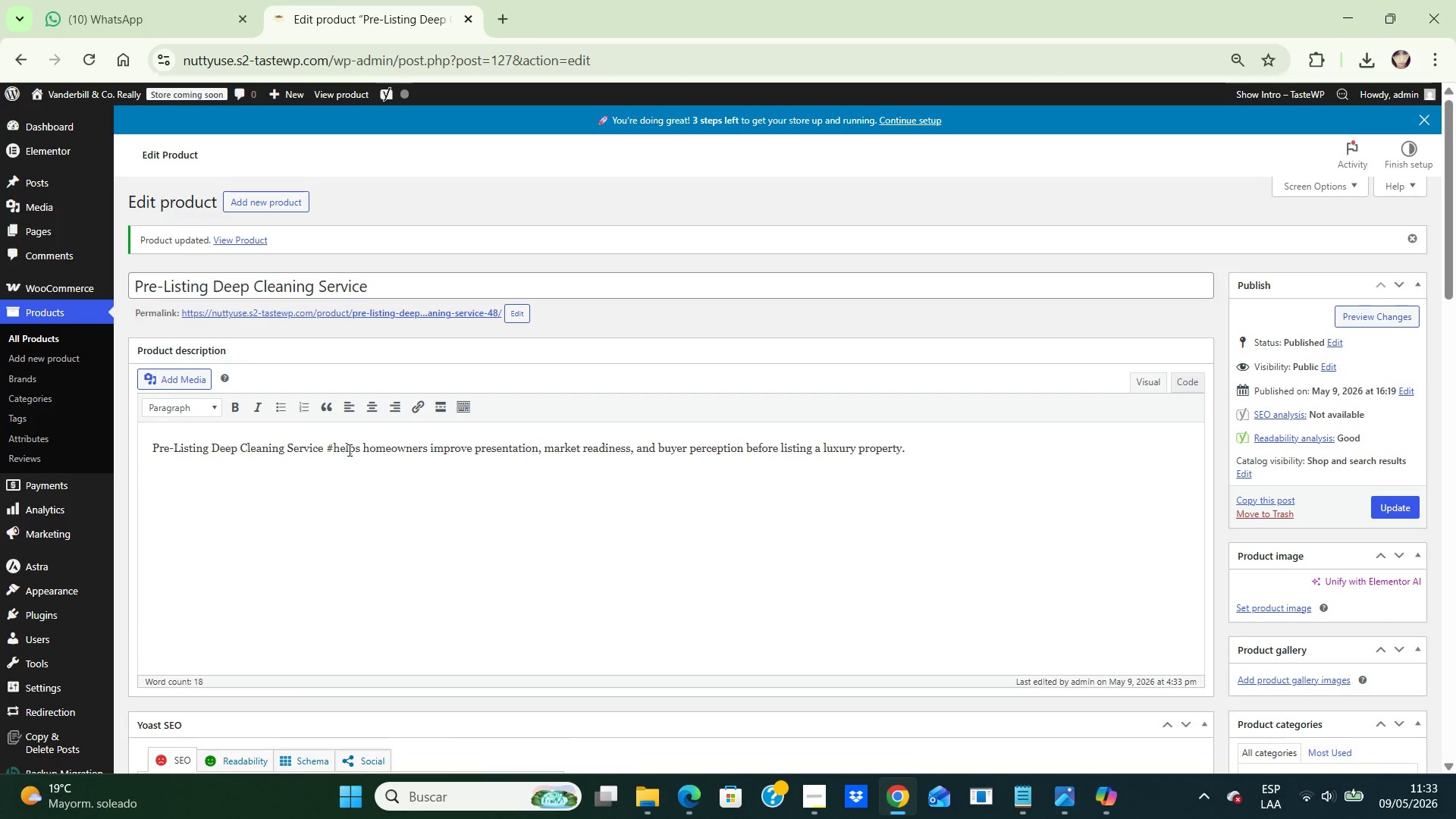 
key(Backspace)
 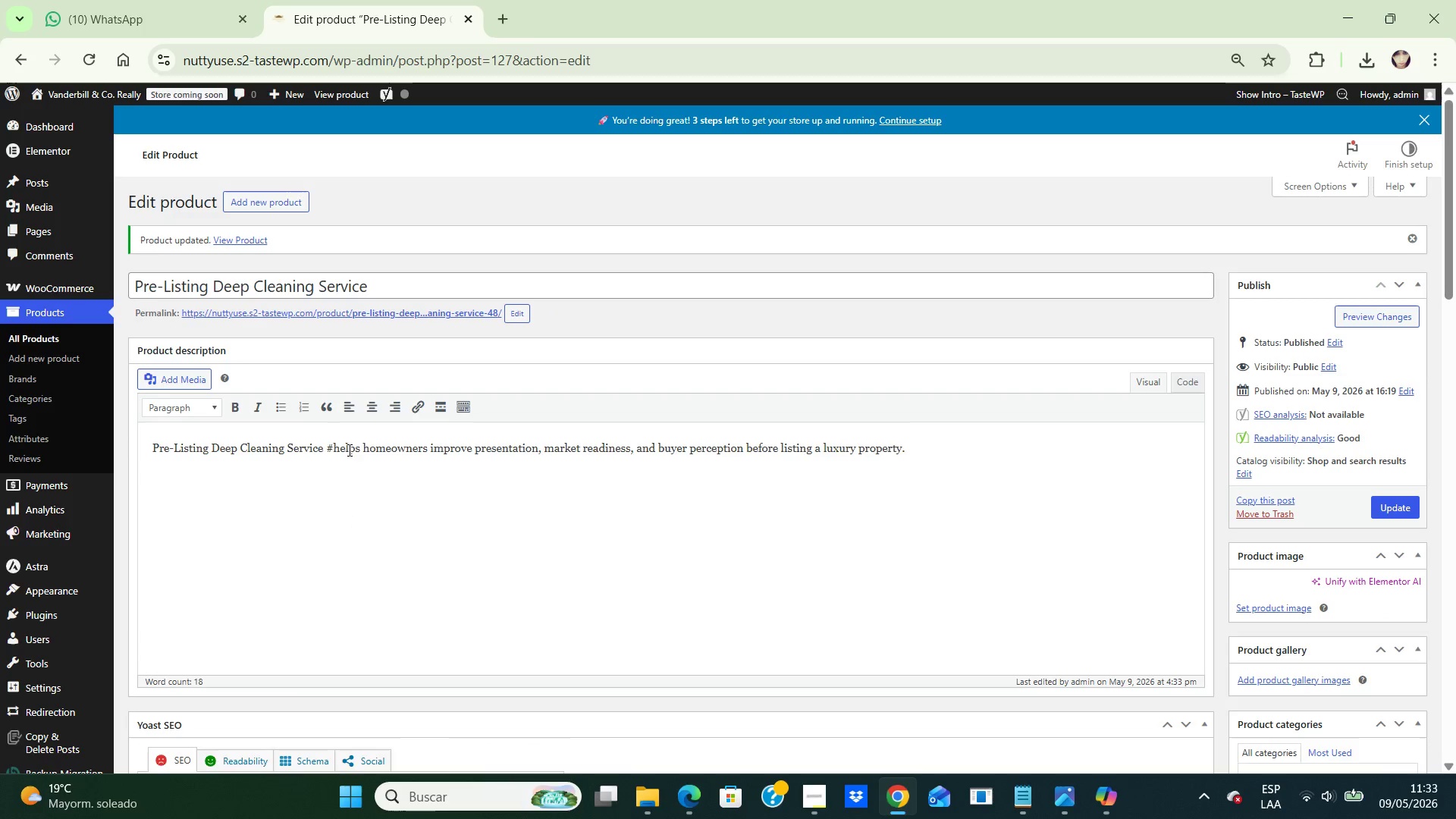 
key(Backspace)
 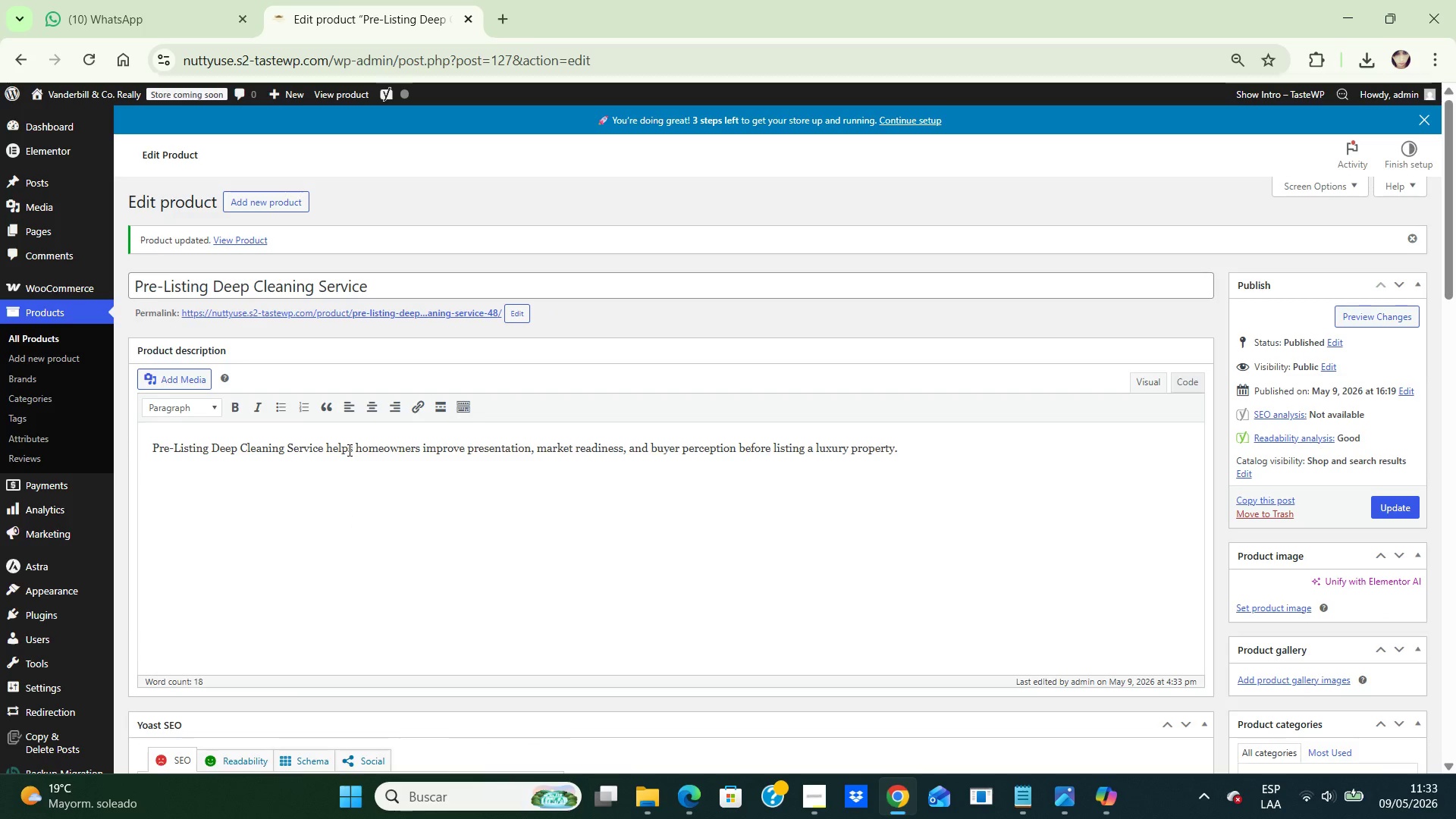 
key(Backspace)
 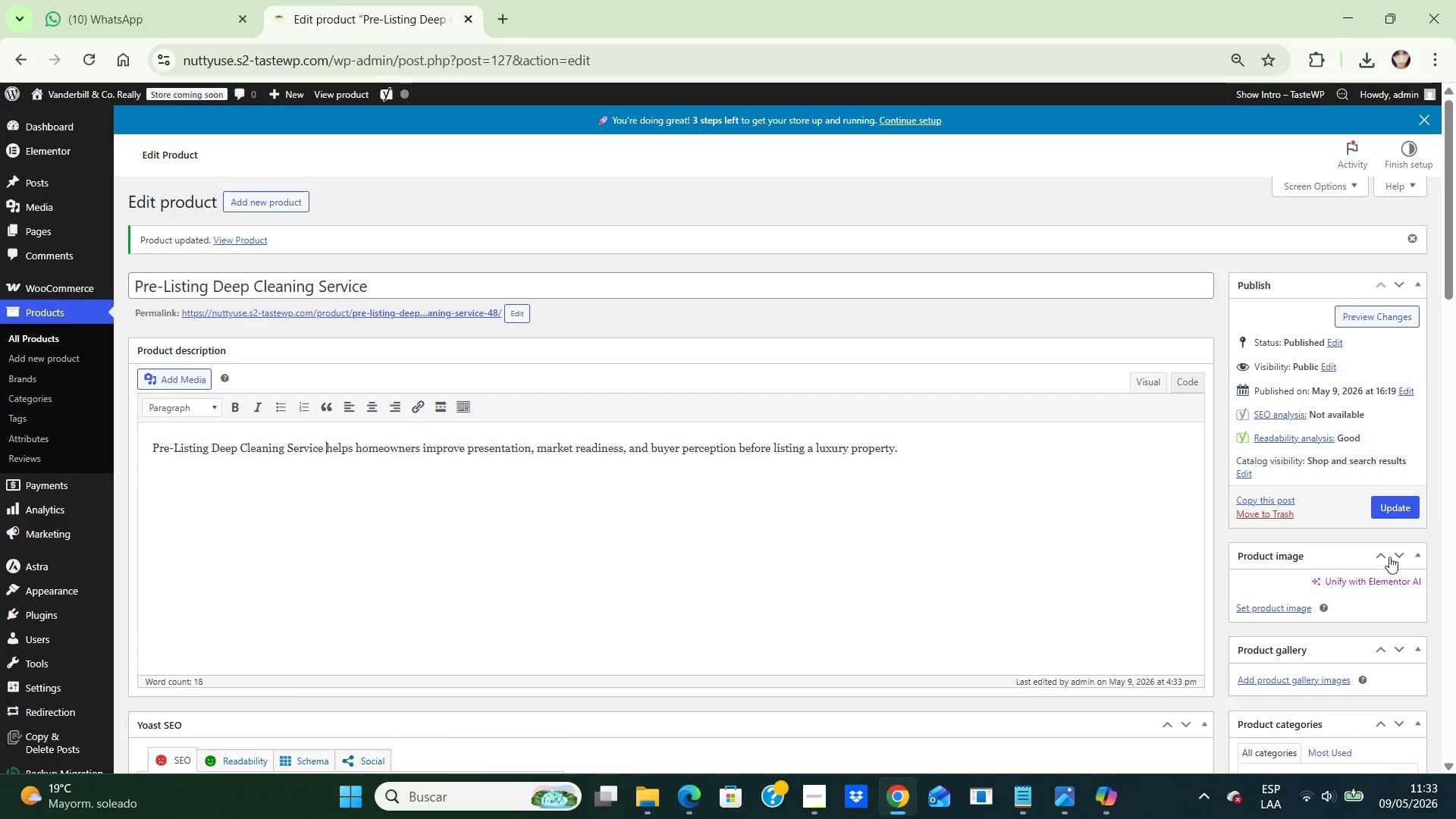 
left_click([1407, 510])
 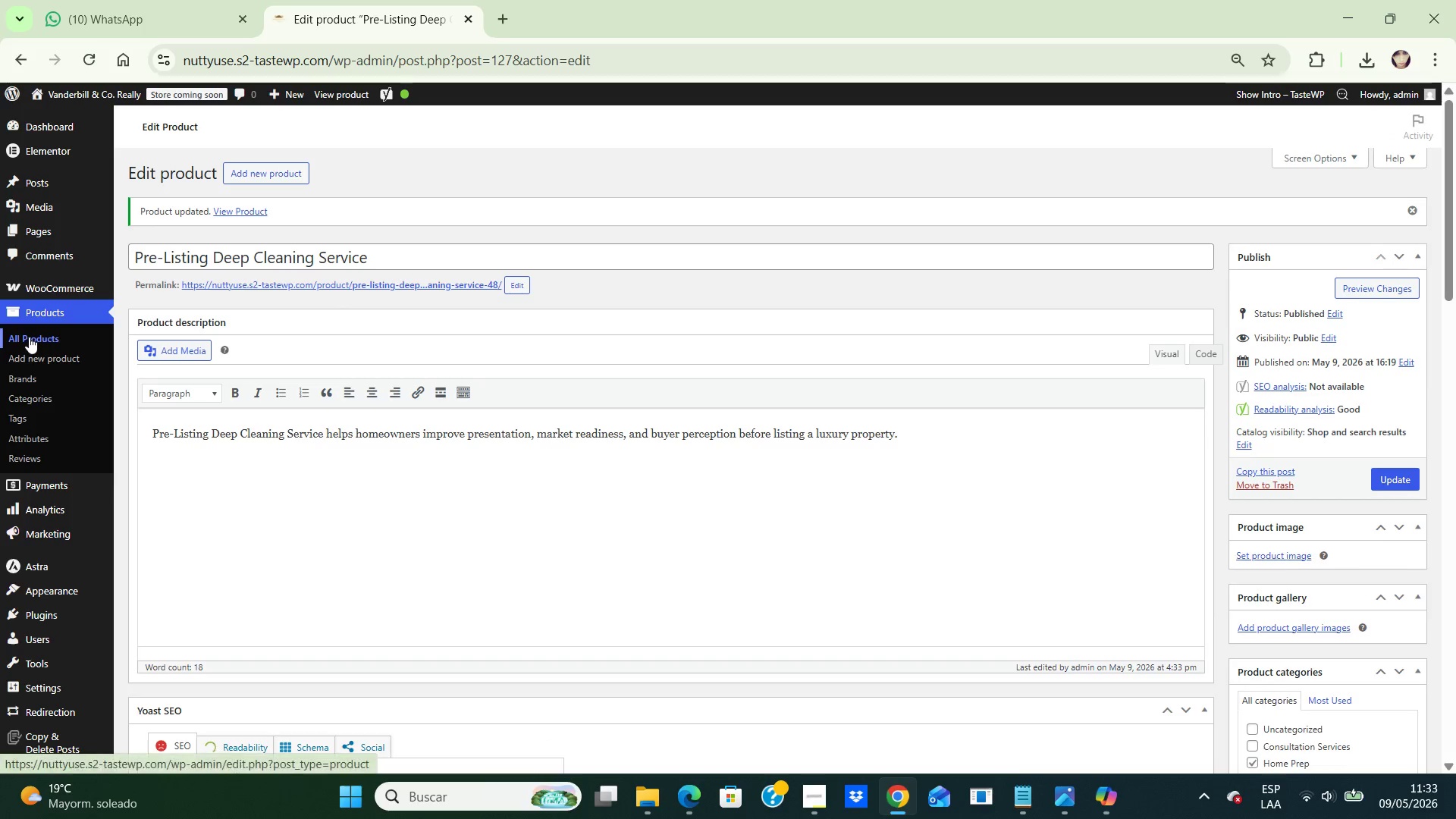 
left_click([30, 336])
 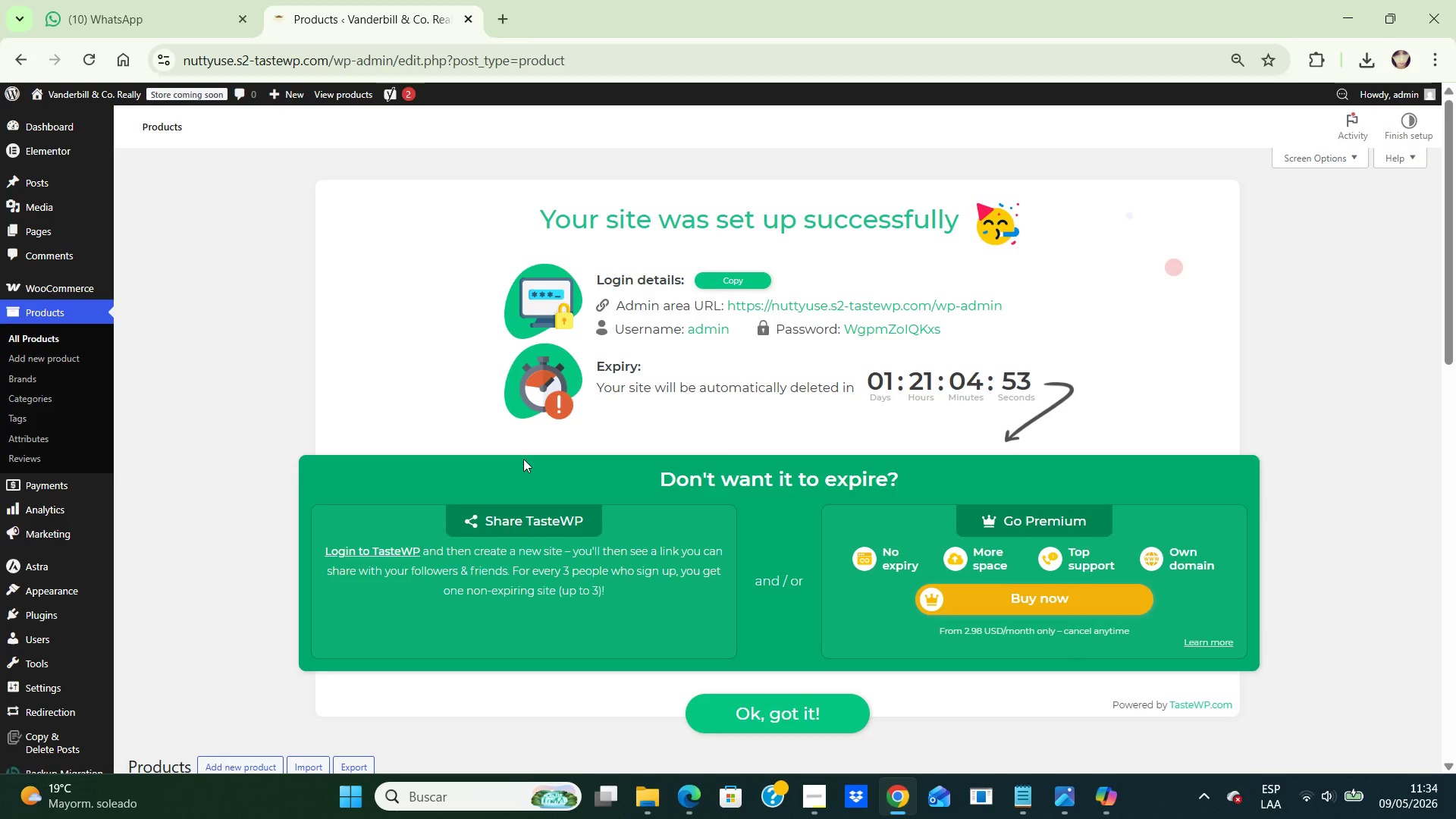 
wait(7.94)
 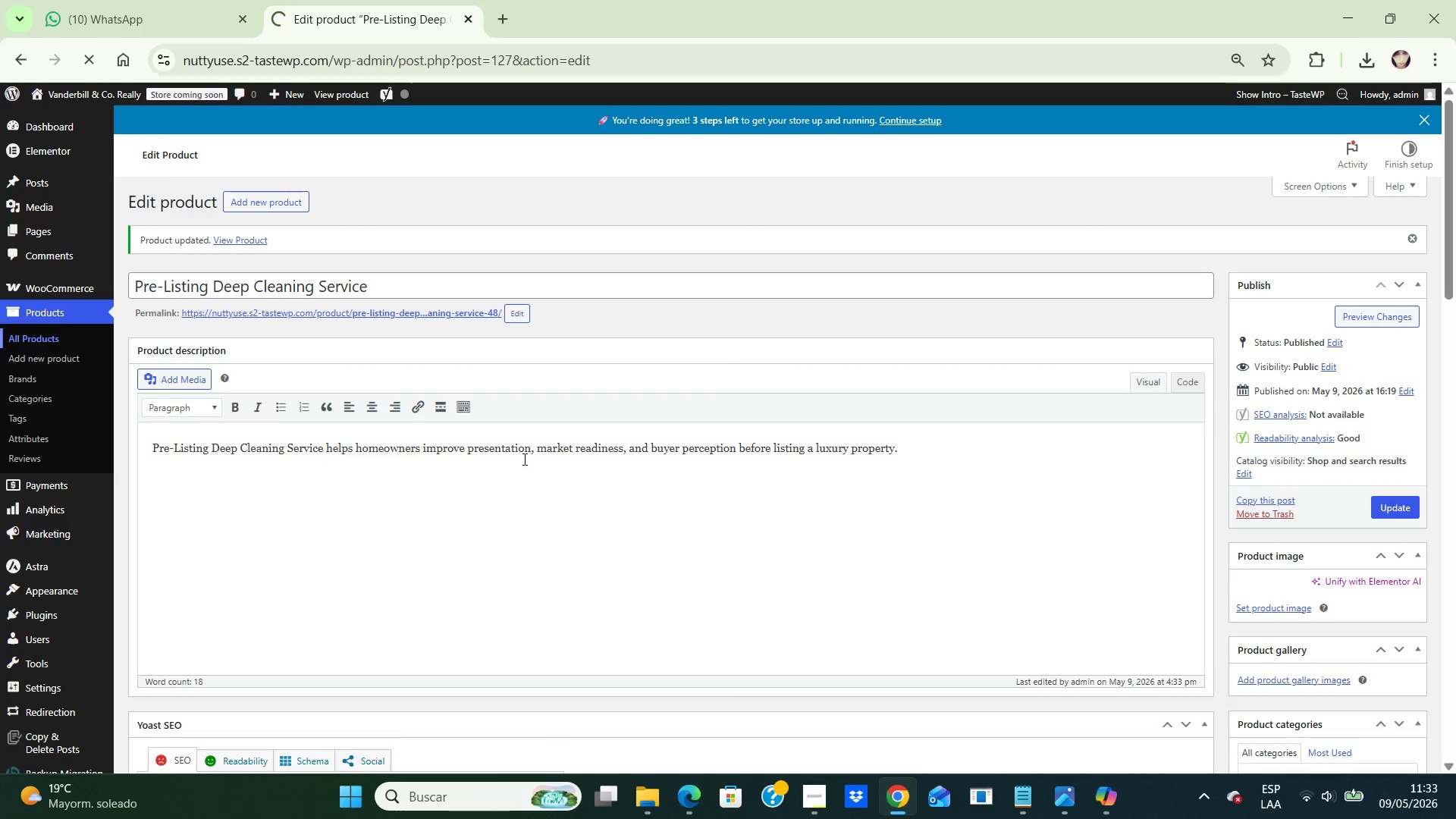 
scroll: coordinate [523, 459], scroll_direction: down, amount: 6.0
 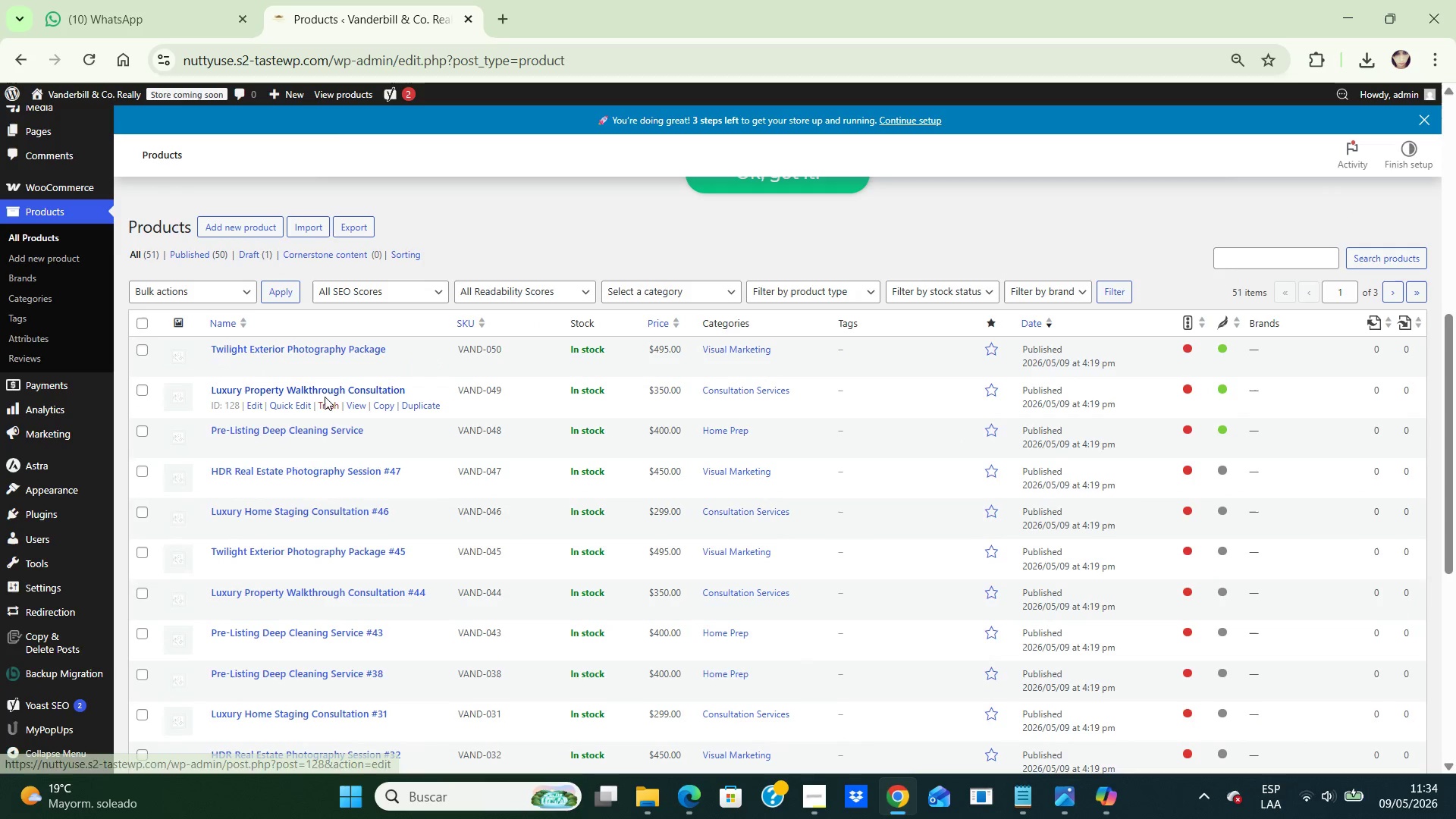 
mouse_move([272, 479])
 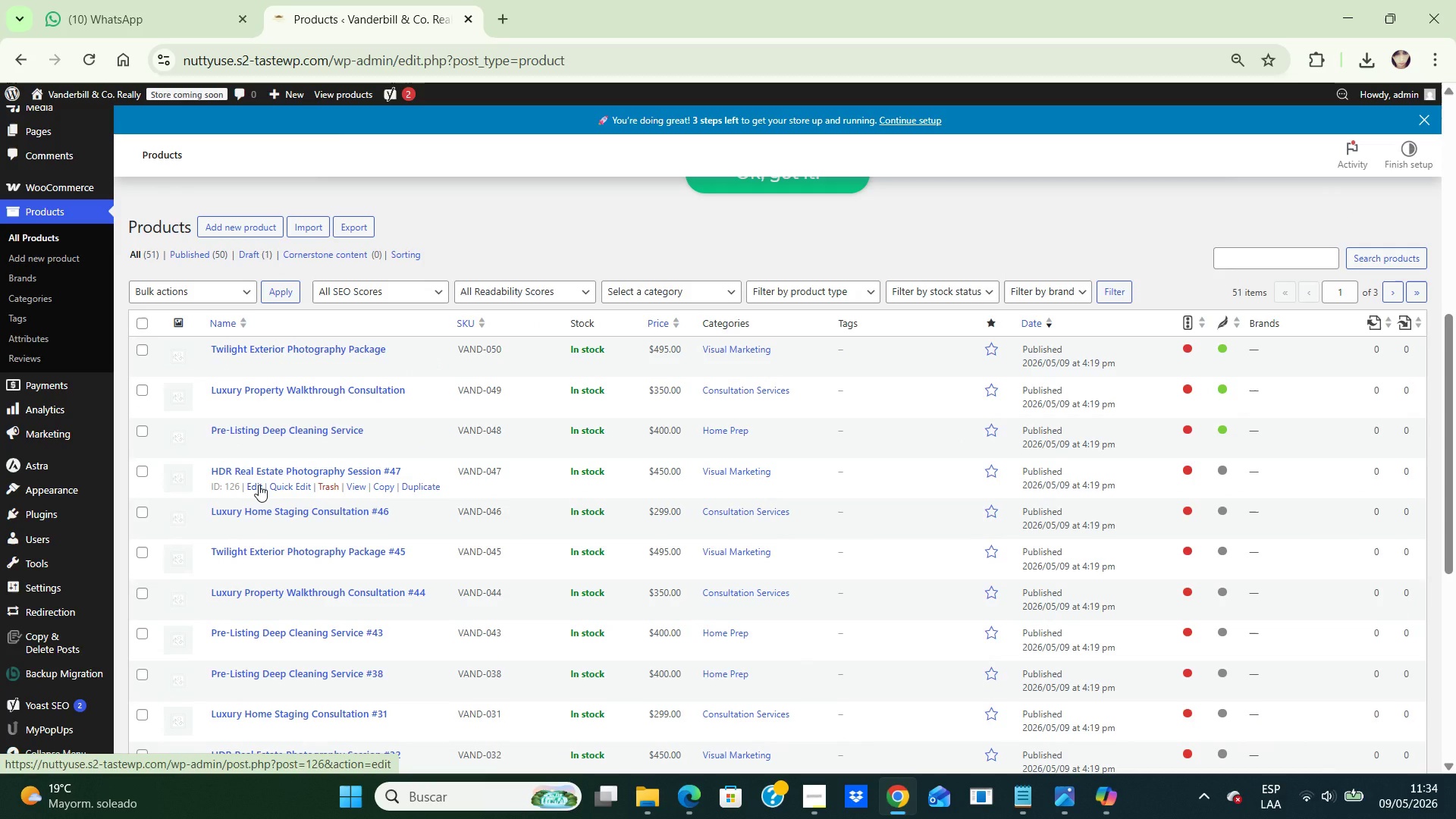 
left_click([259, 485])
 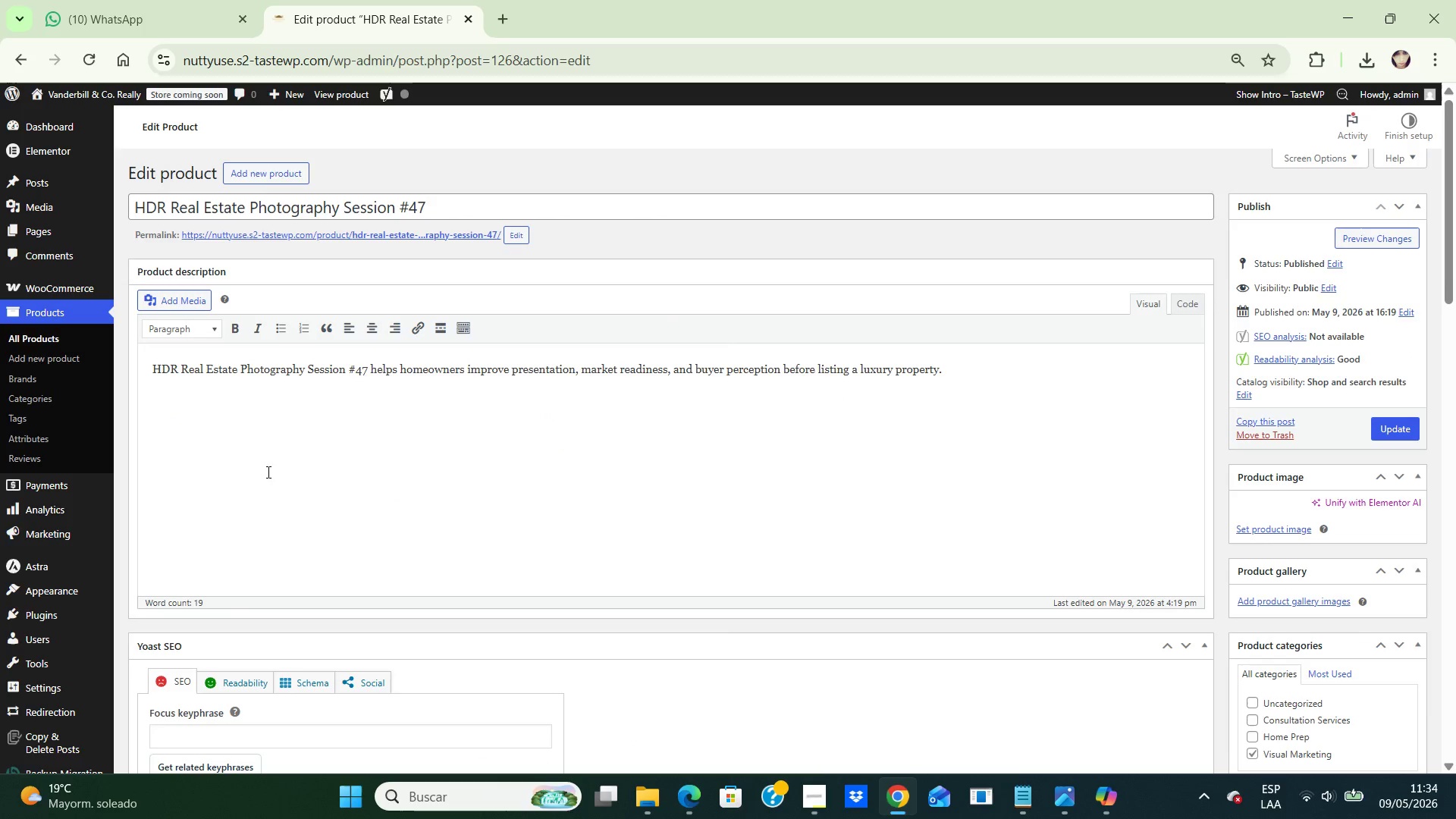 
wait(5.28)
 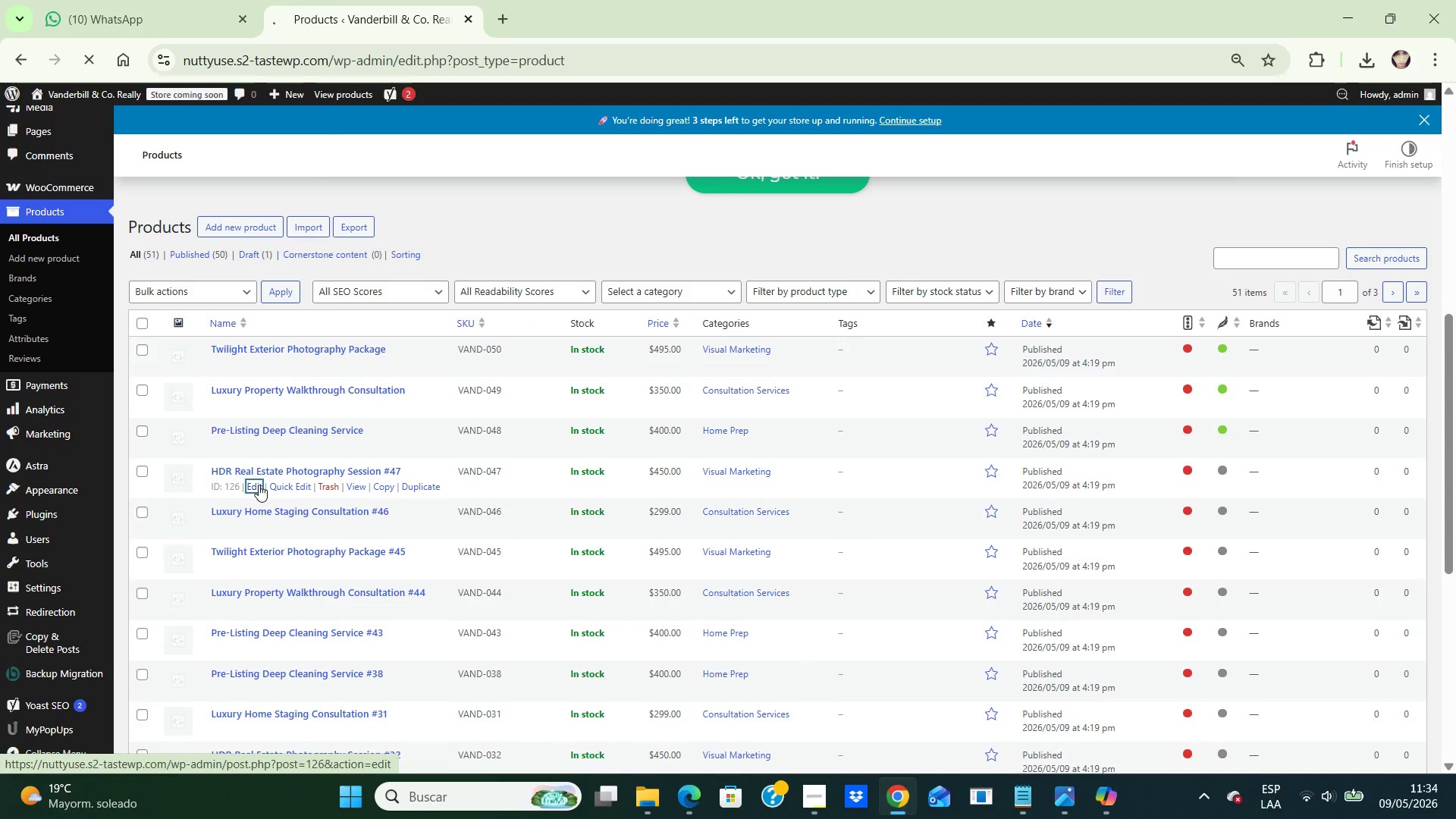 
left_click([466, 199])
 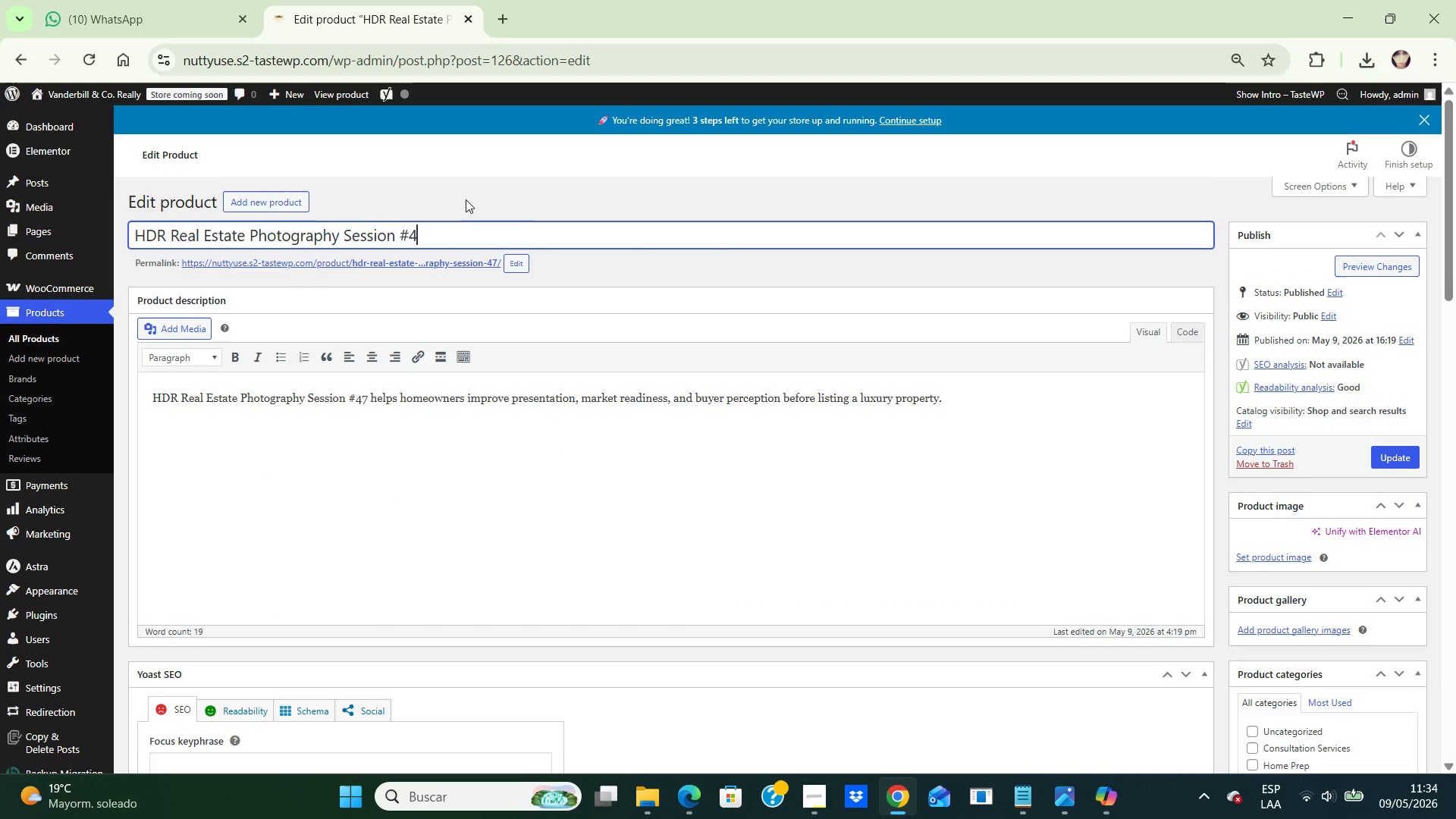 
key(Backspace)
 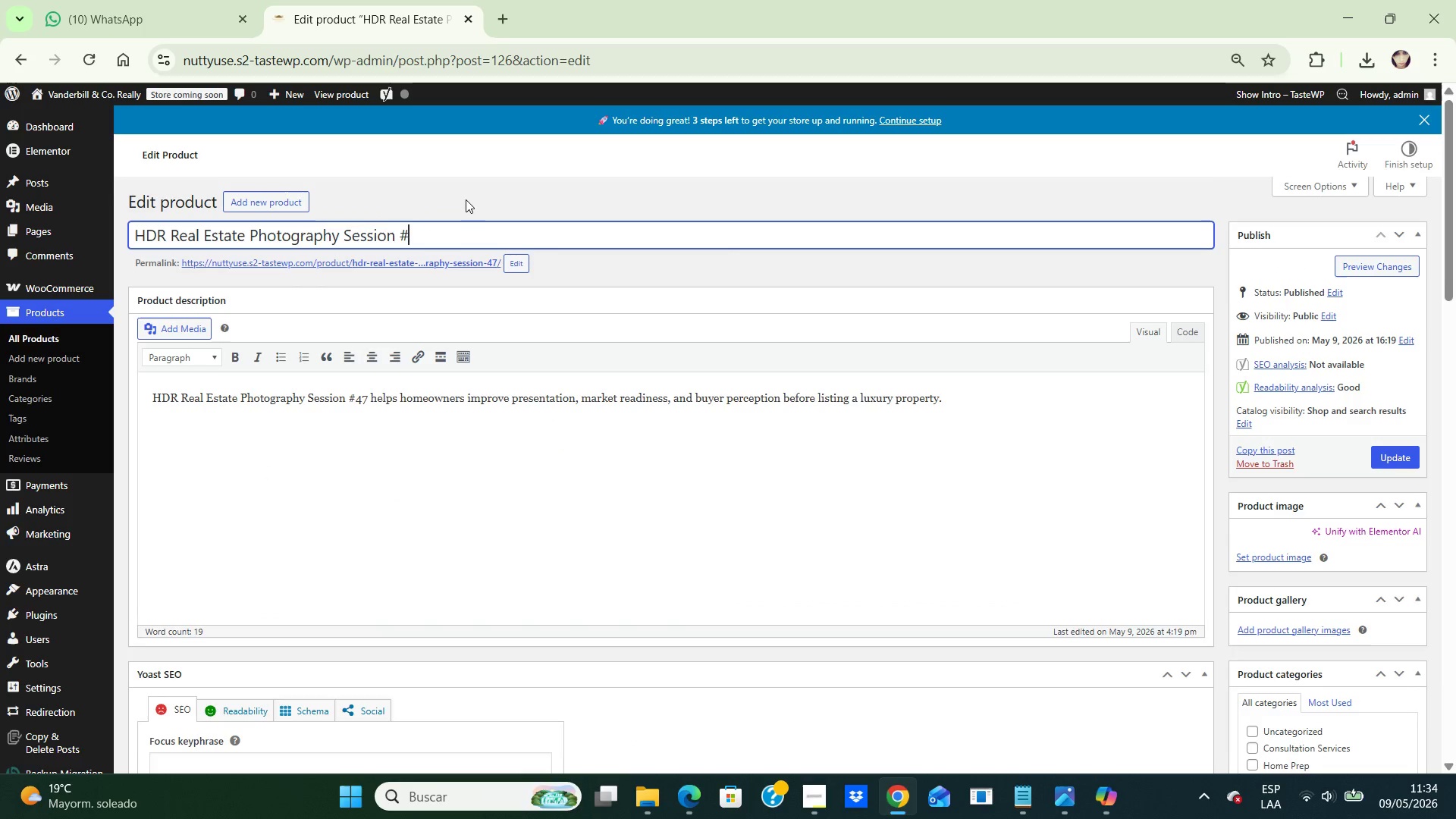 
key(Backspace)
 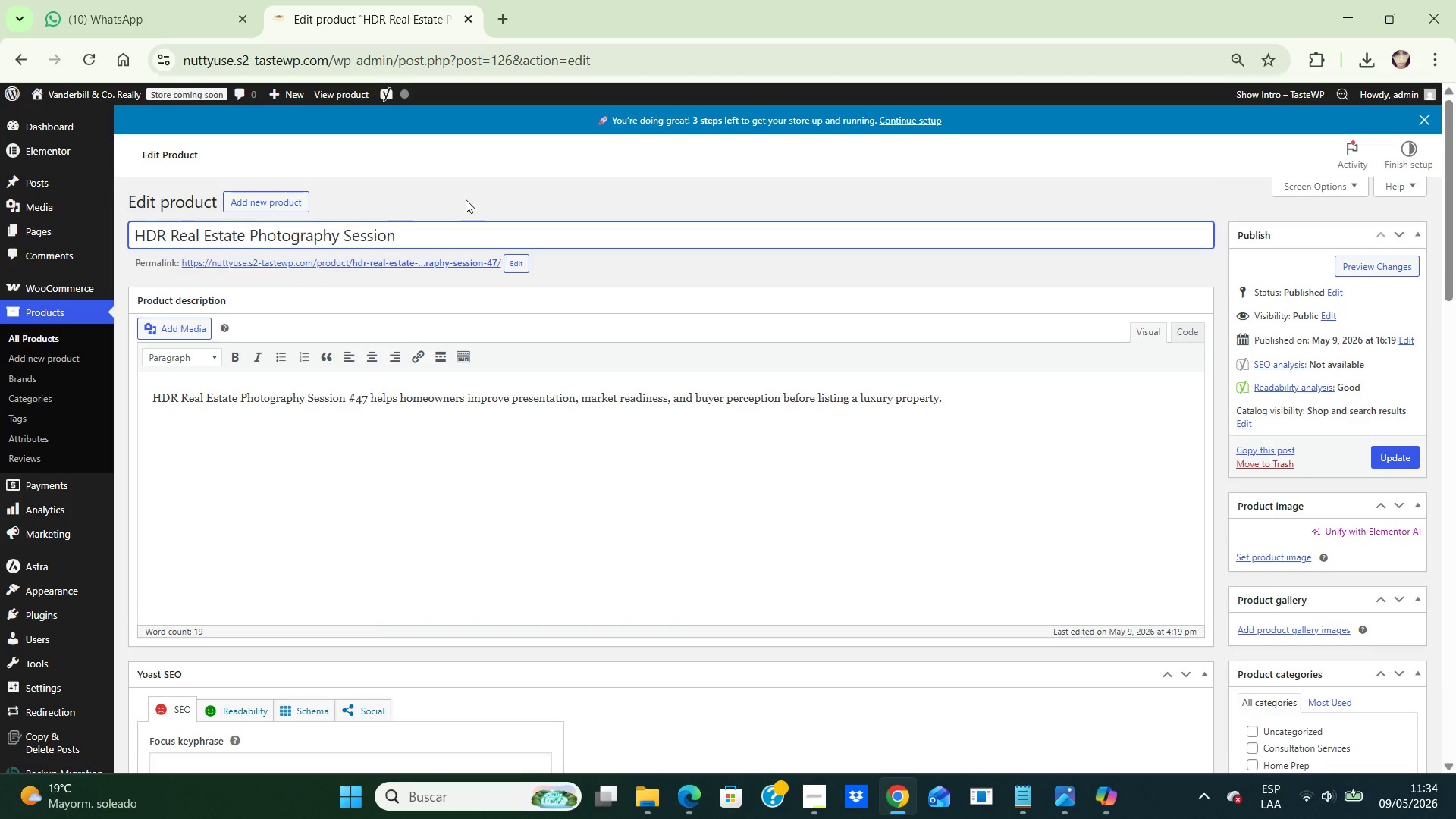 
key(Backspace)
 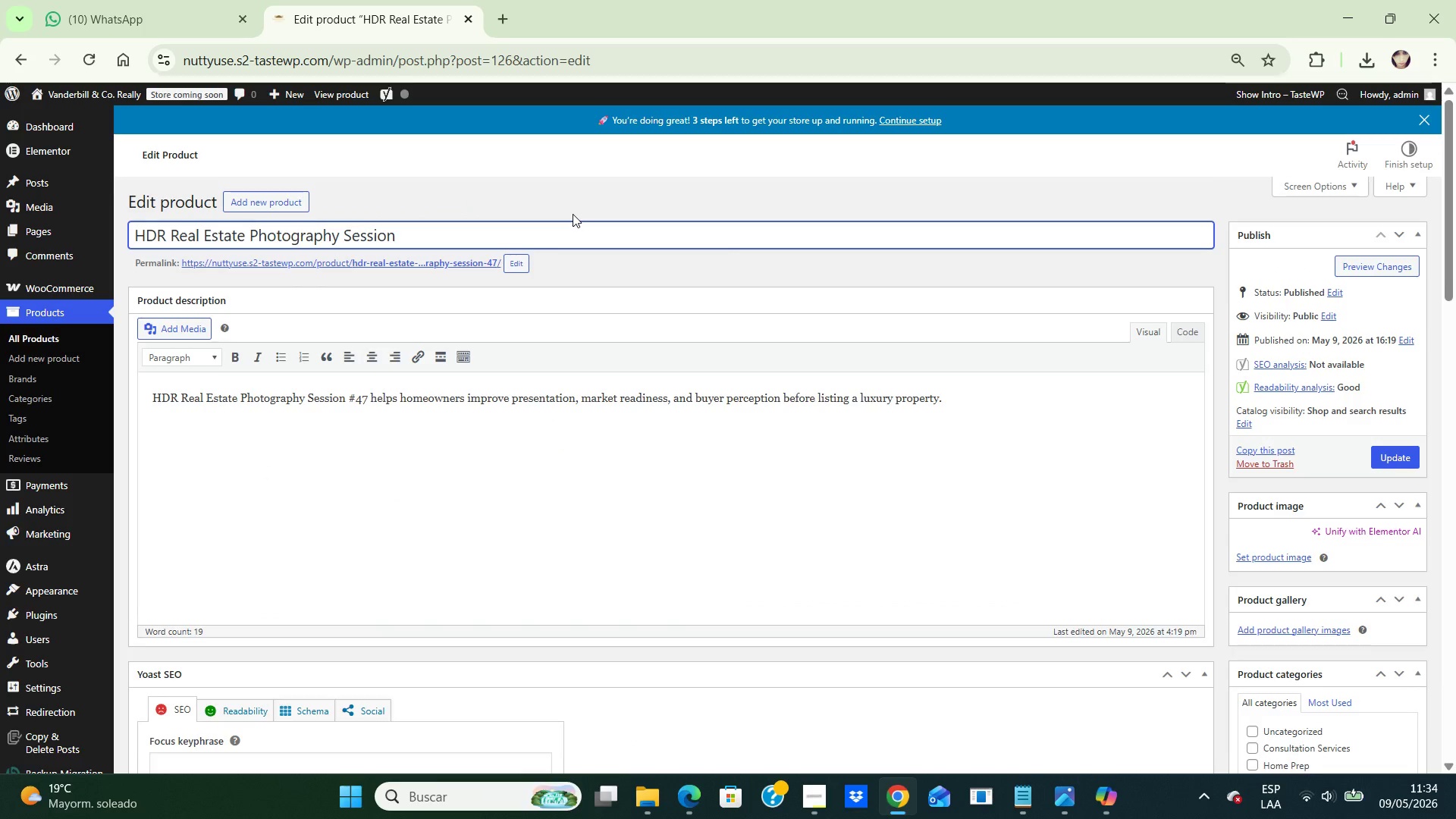 
wait(10.09)
 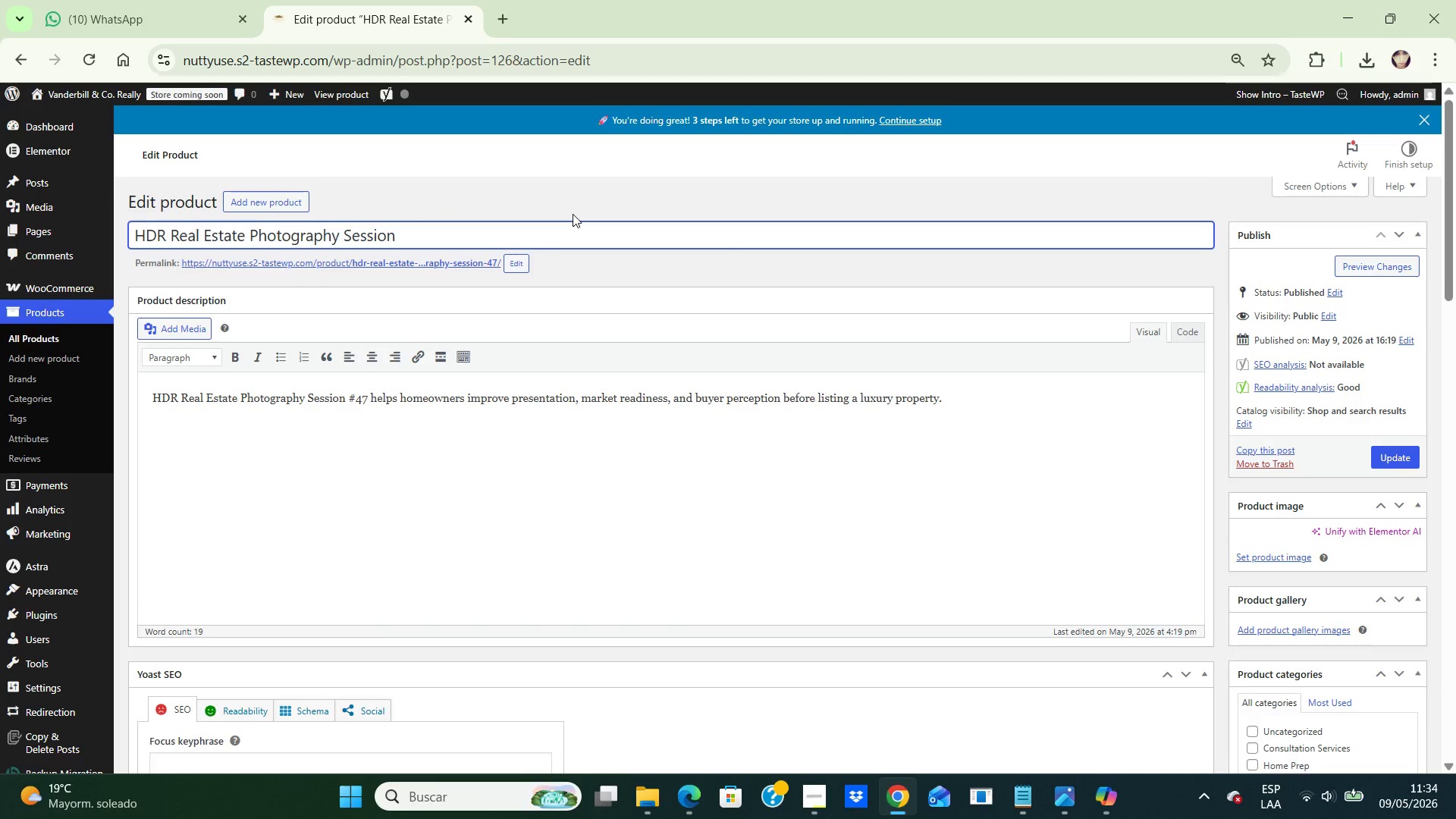 
left_click_drag(start_coordinate=[409, 236], to_coordinate=[118, 231])
 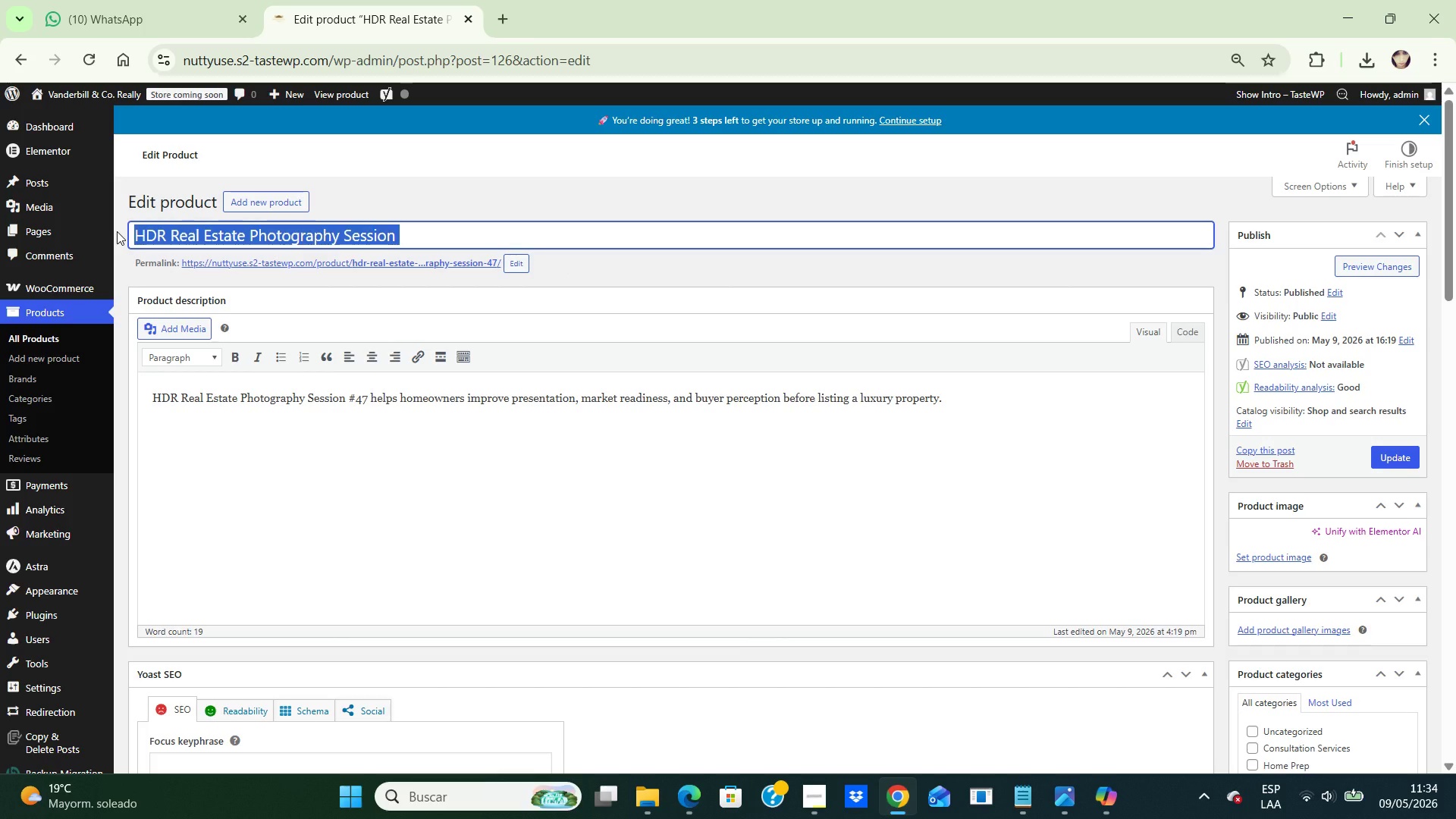 
type(Premium HDR )
 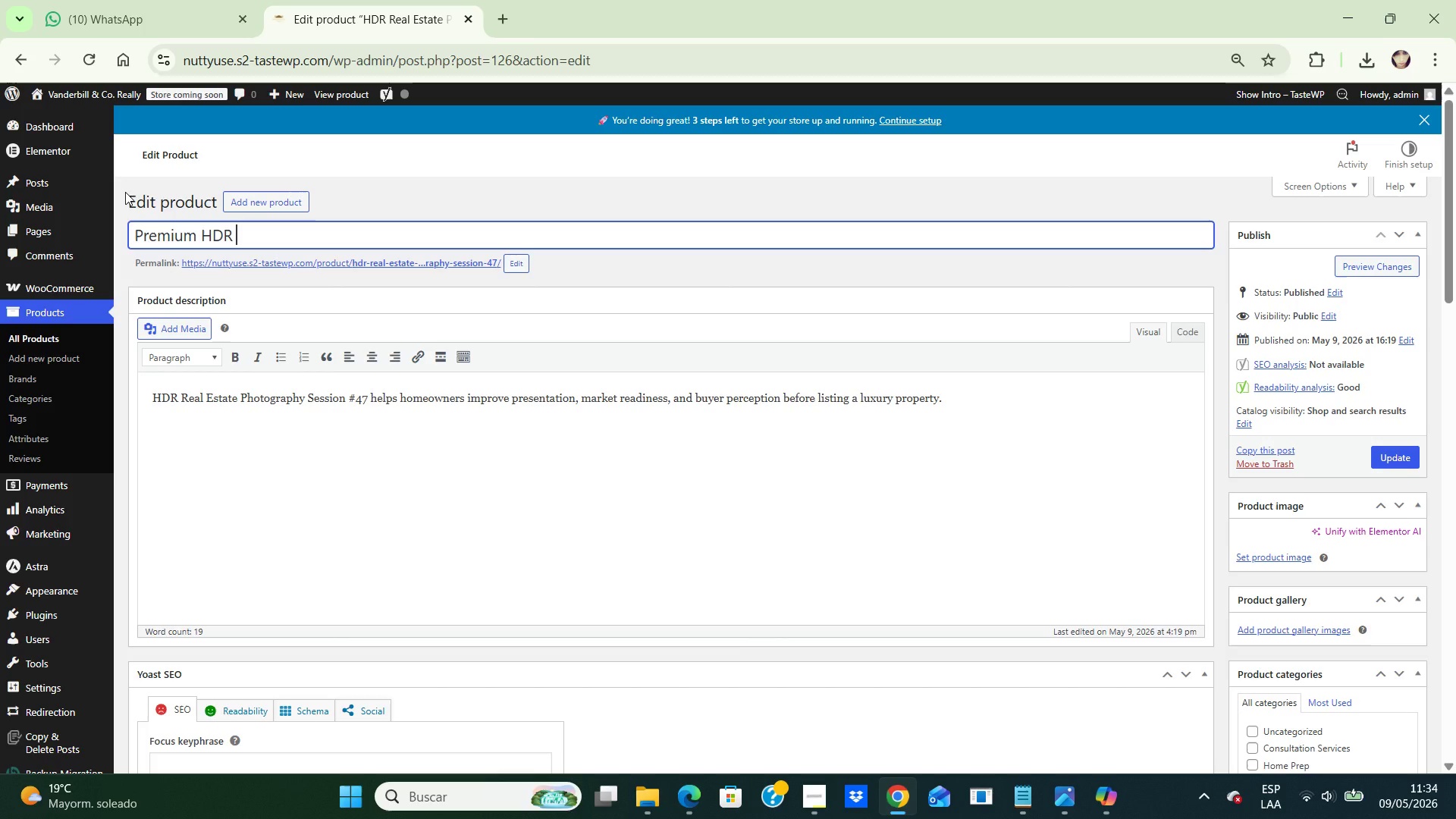 
type(Estate Photography)
 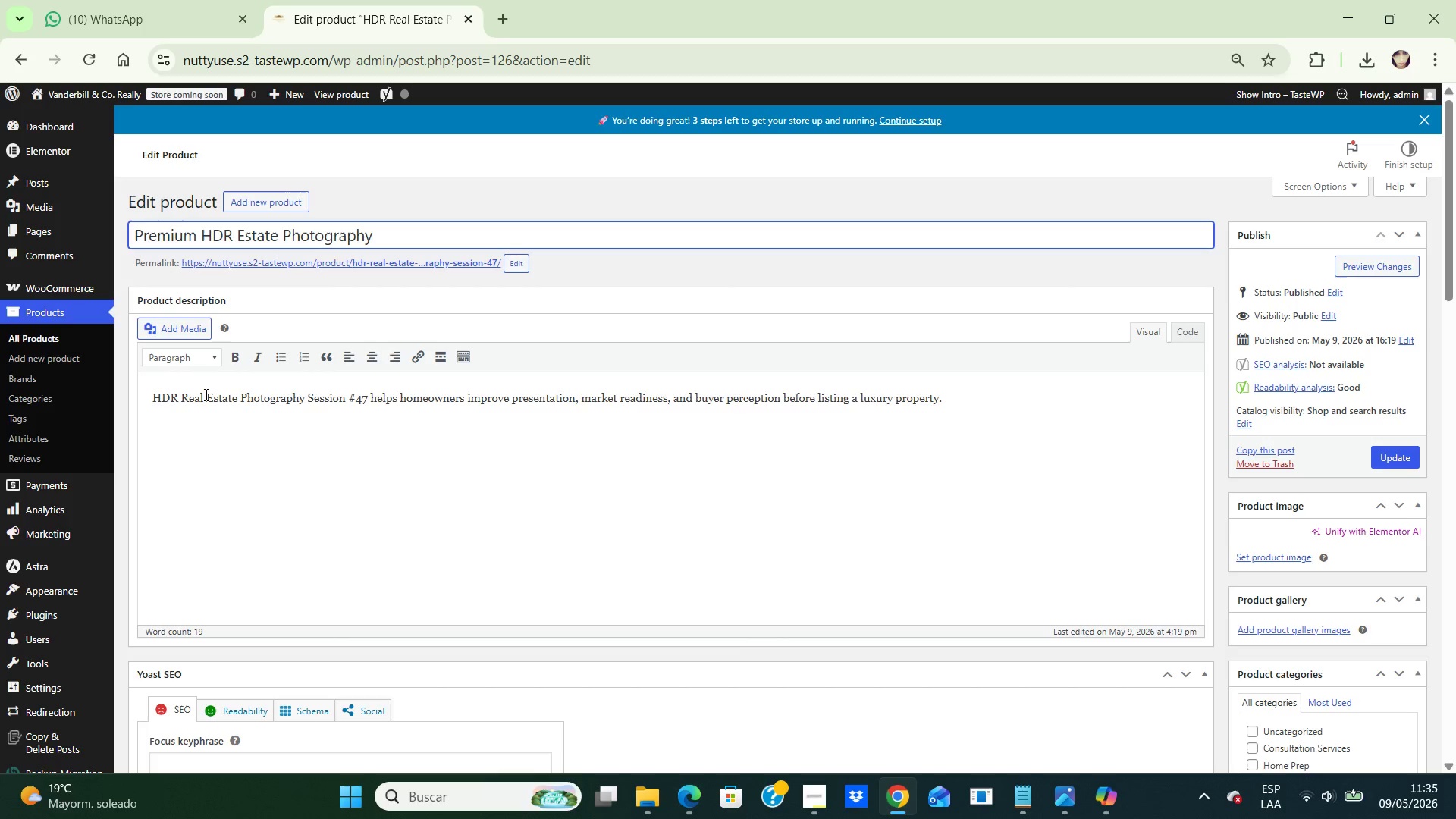 
wait(7.56)
 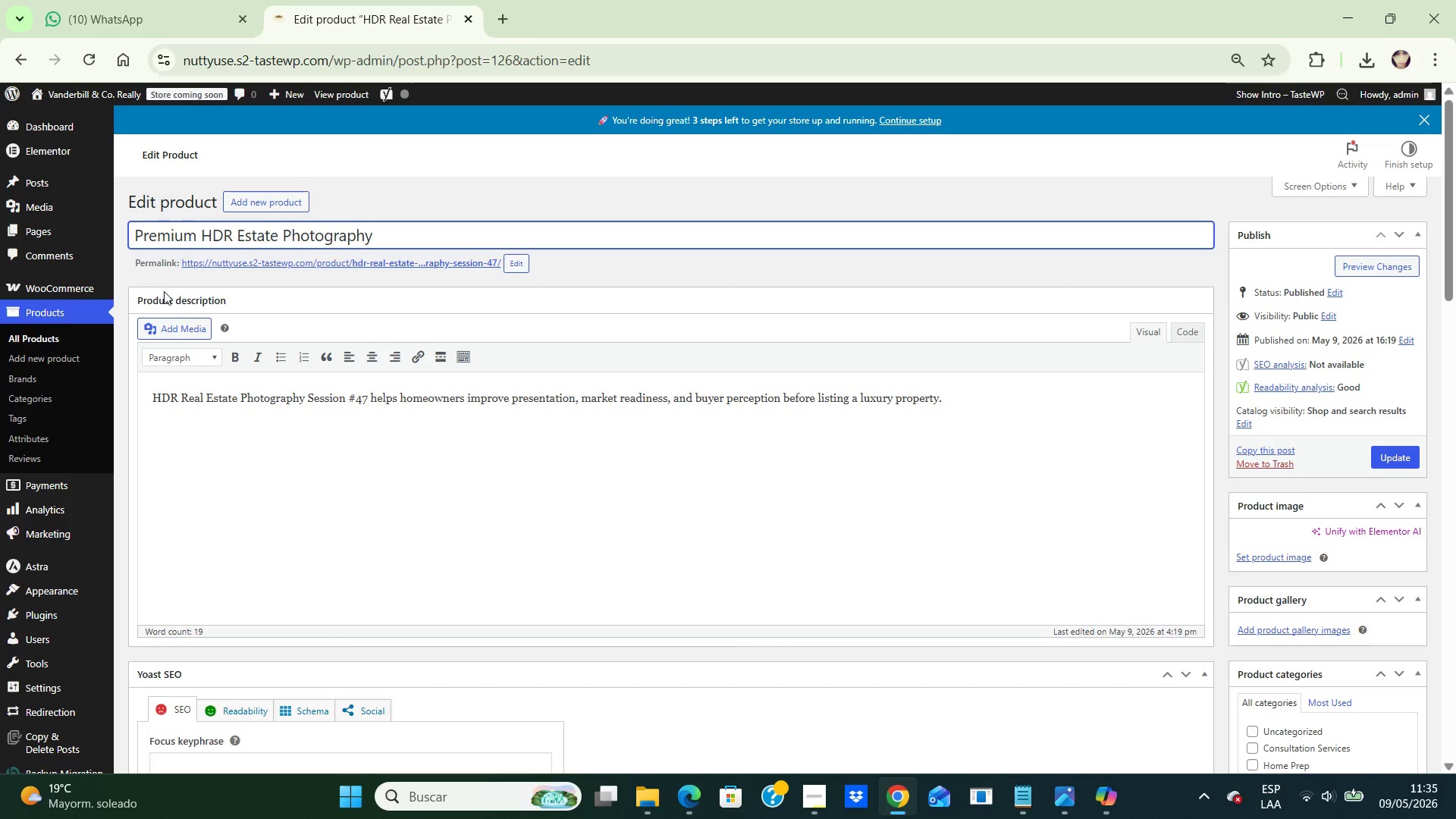 
left_click([177, 399])
 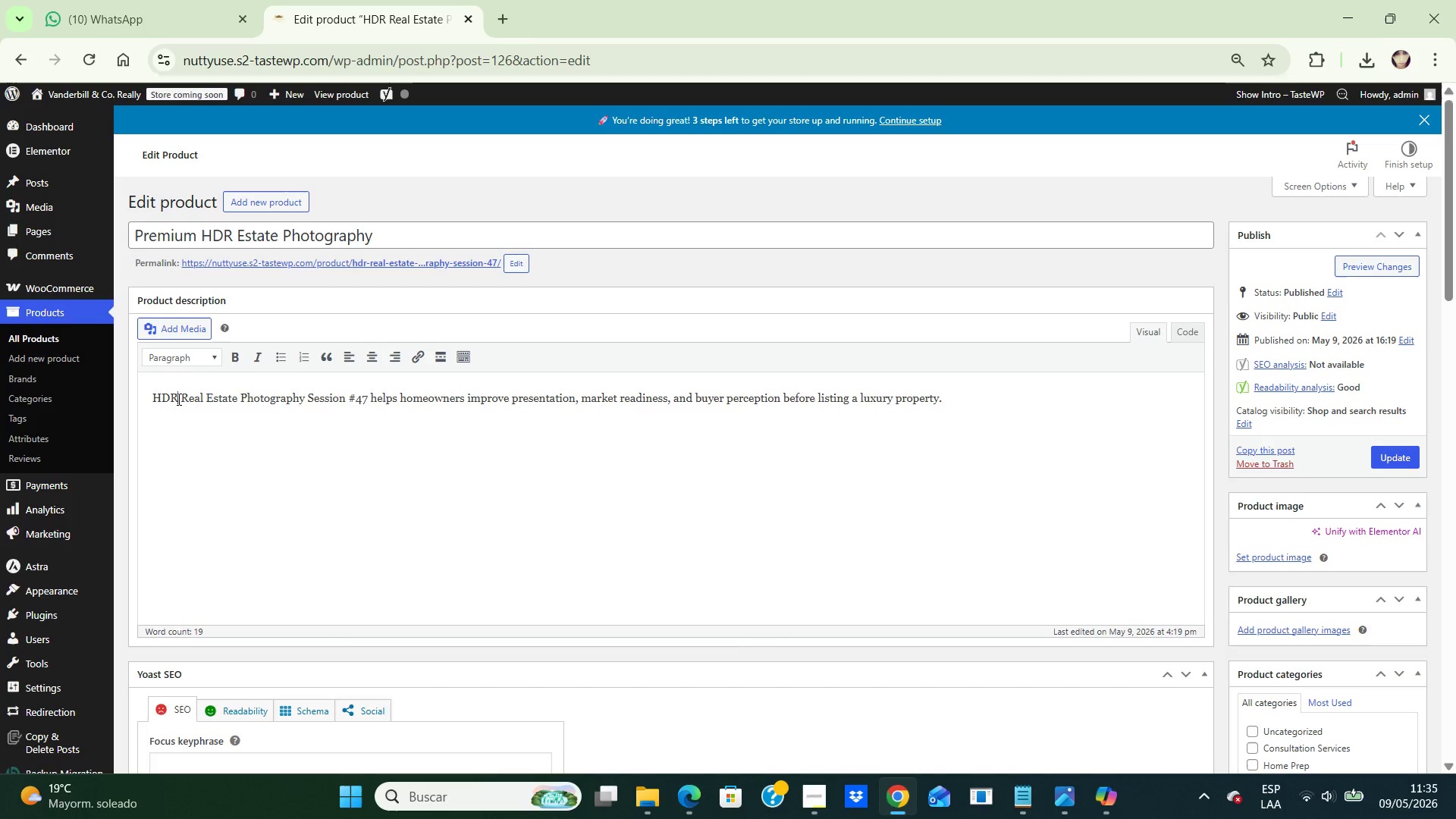 
key(Backspace)
 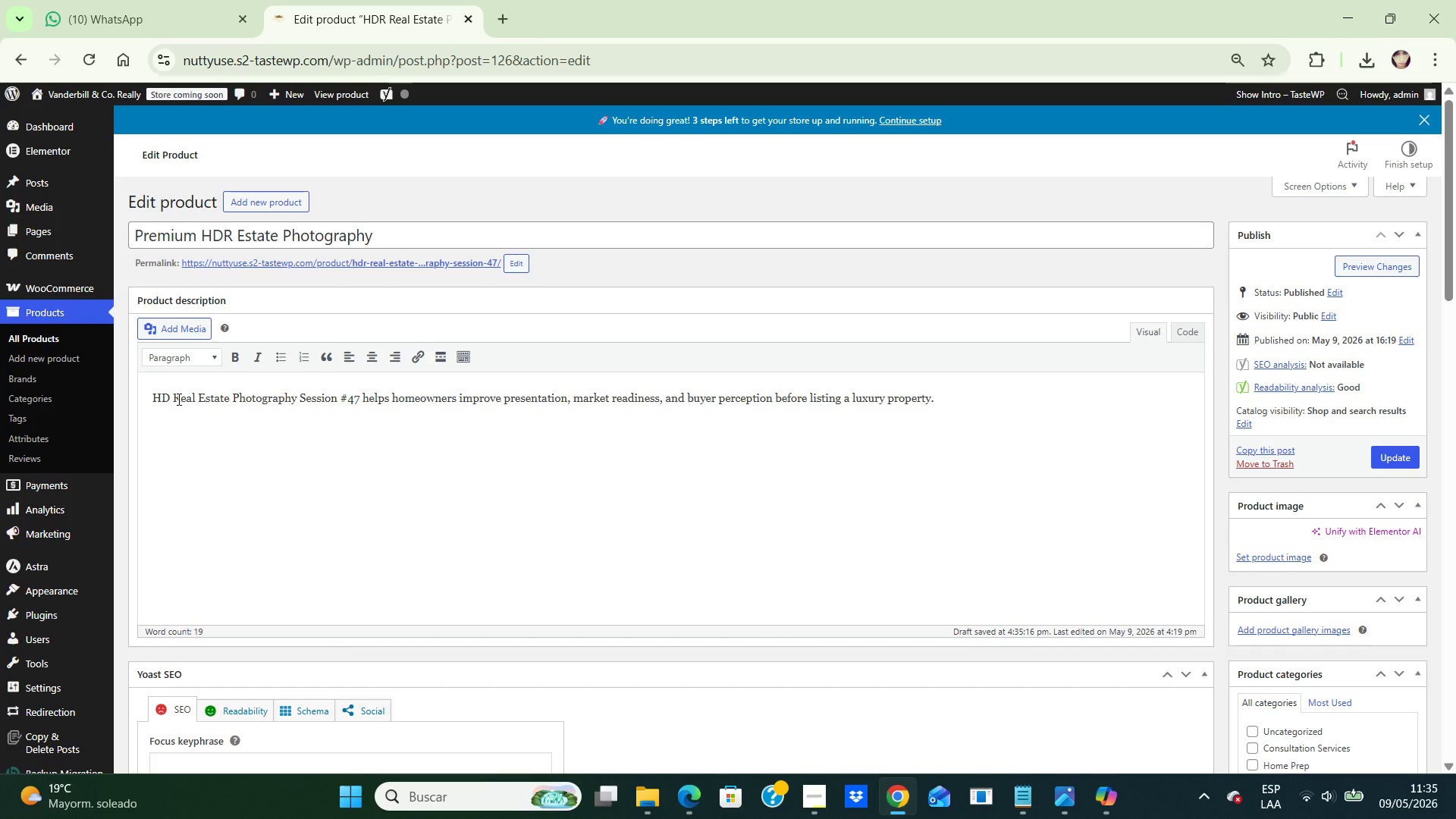 
key(Backspace)
key(Backspace)
type(Premium)
 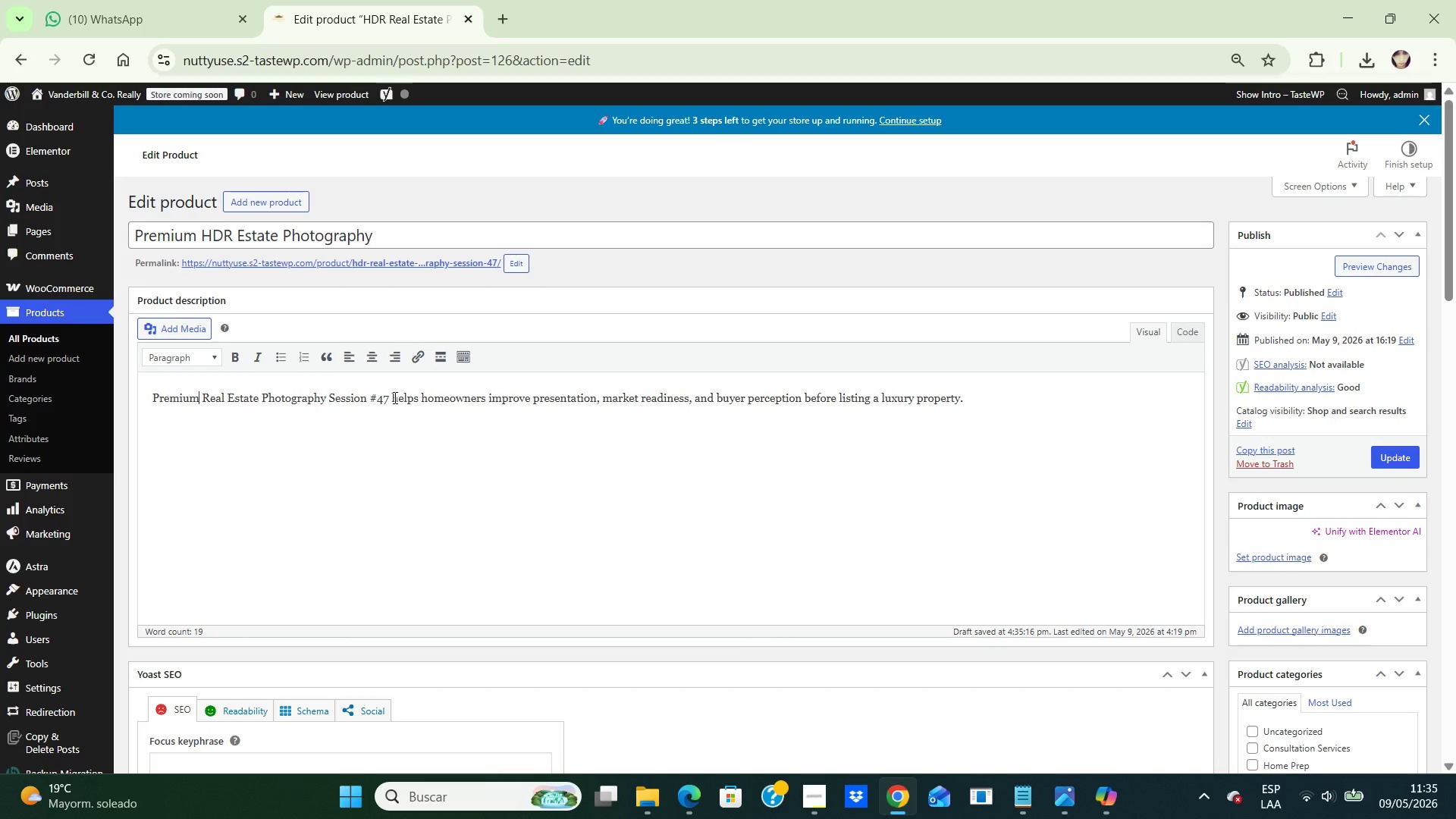 
left_click([394, 397])
 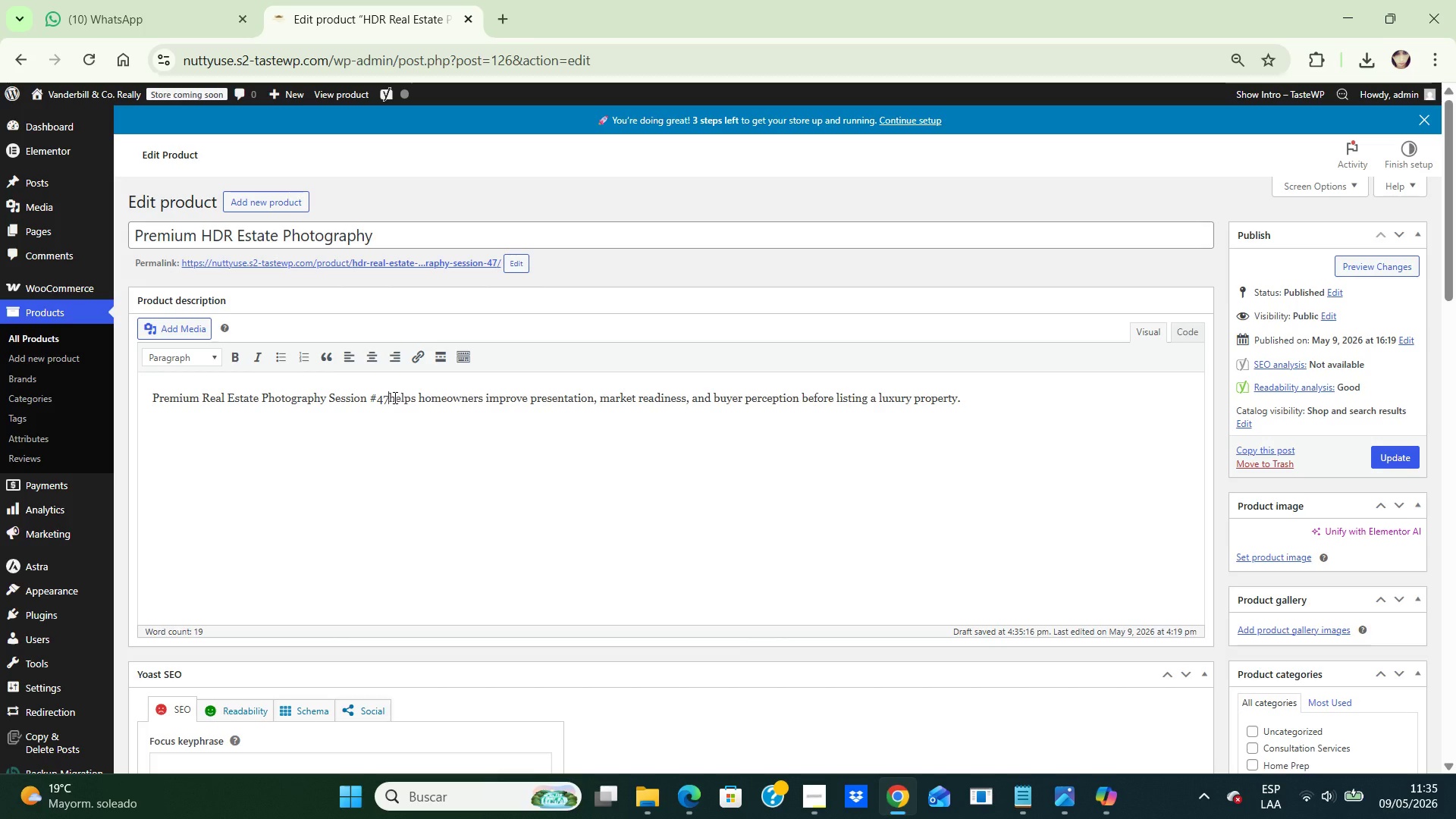 
key(Backspace)
 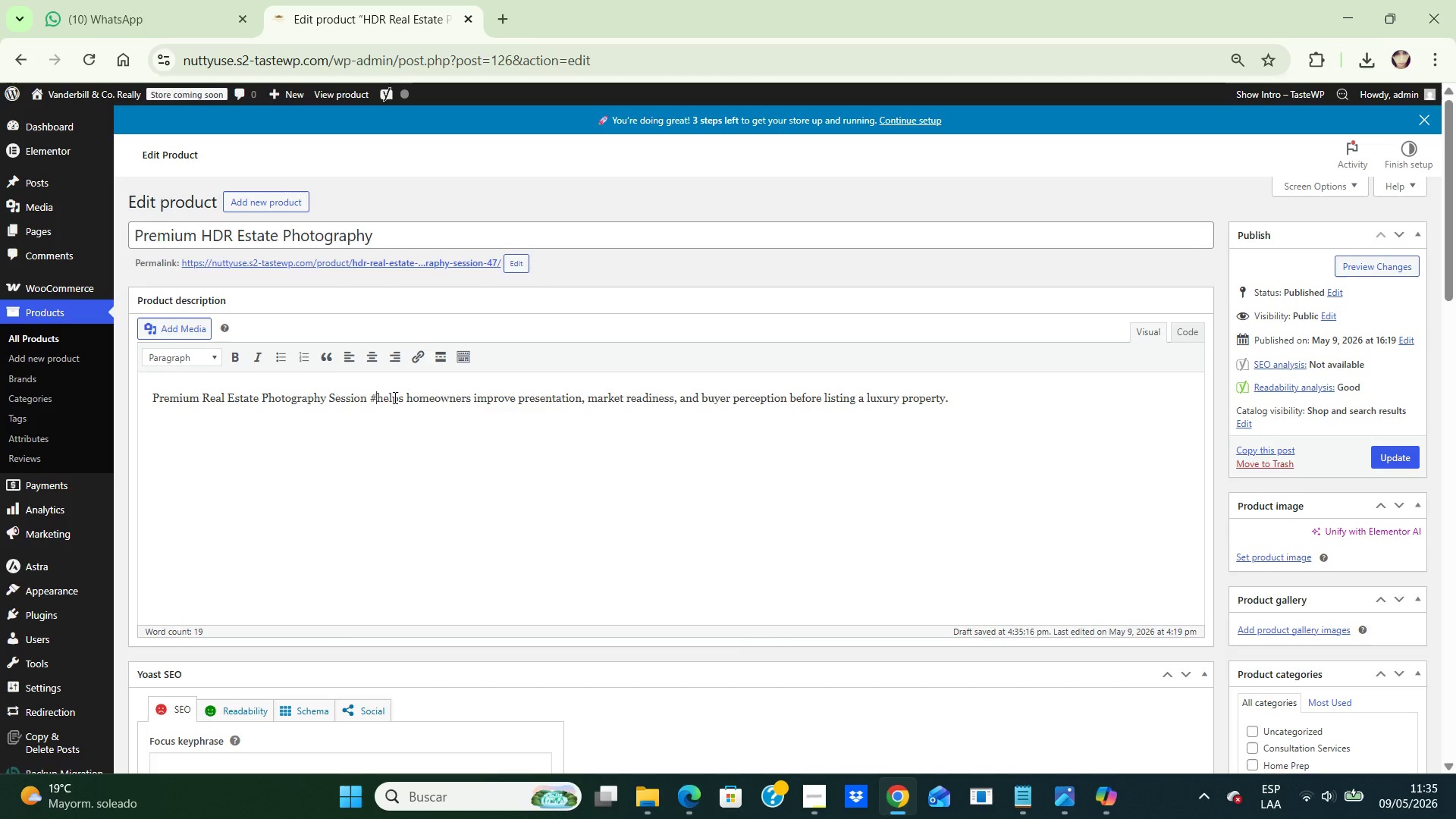 
key(Backspace)
 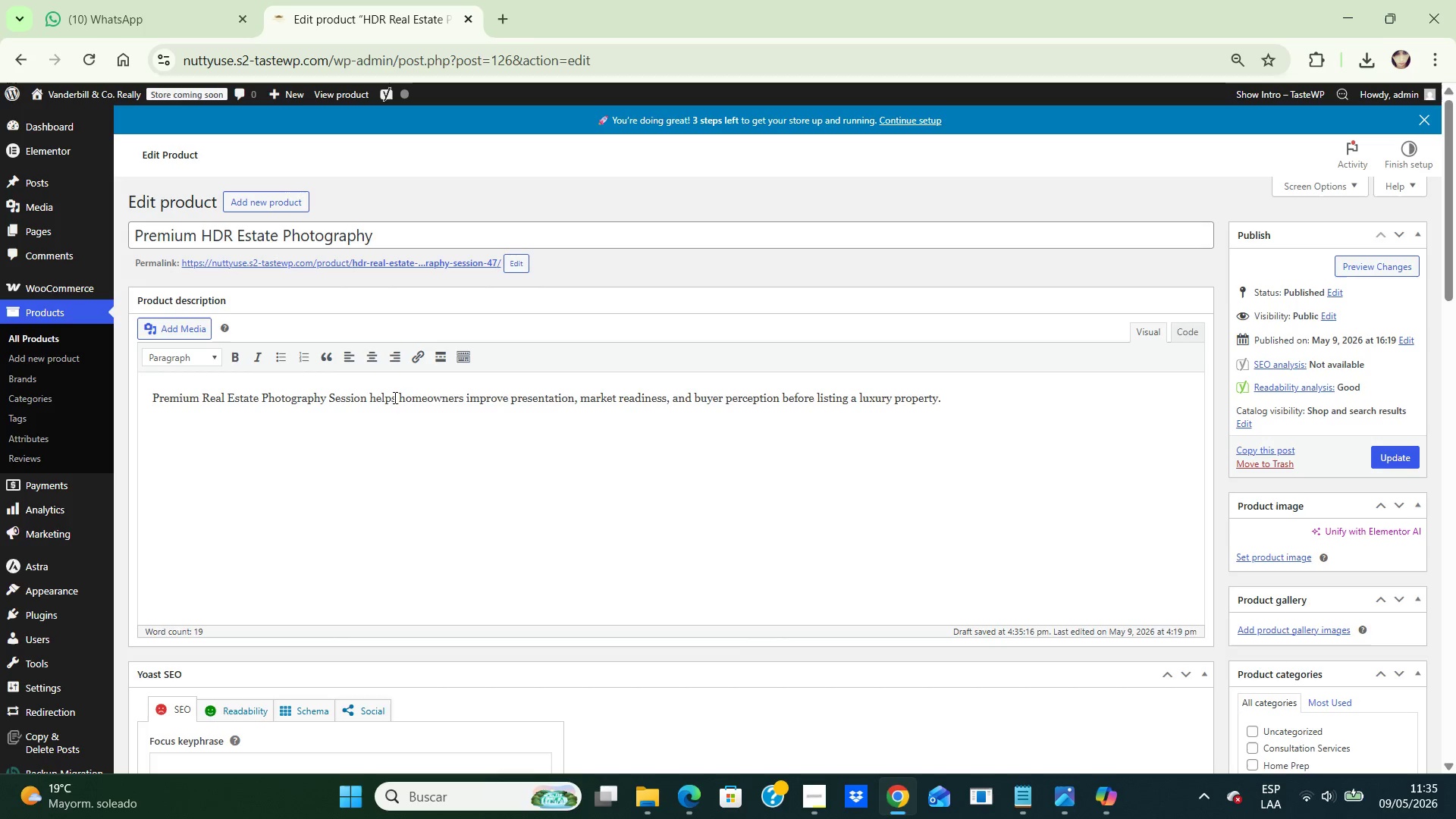 
key(Backspace)
 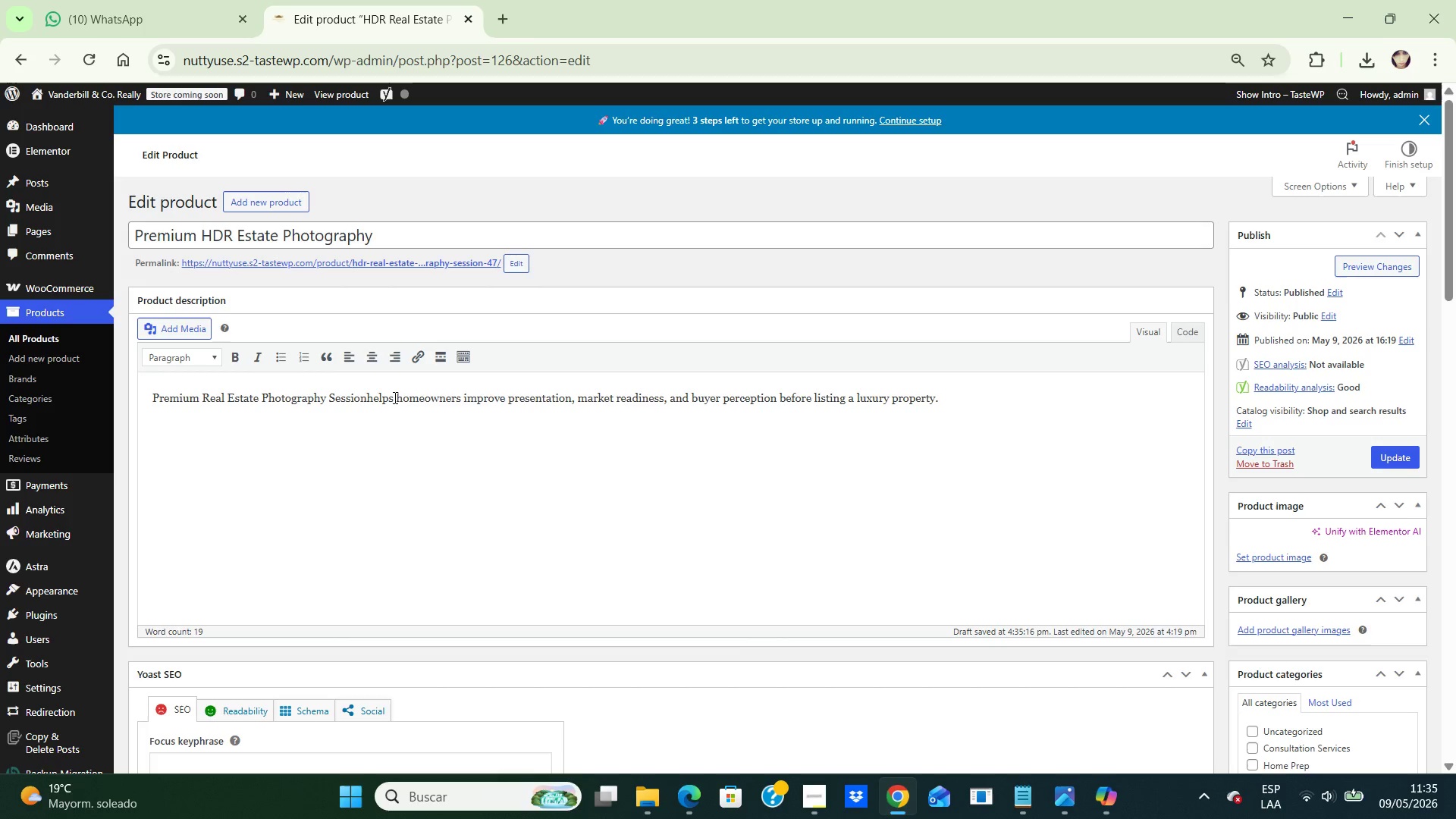 
key(Backspace)
 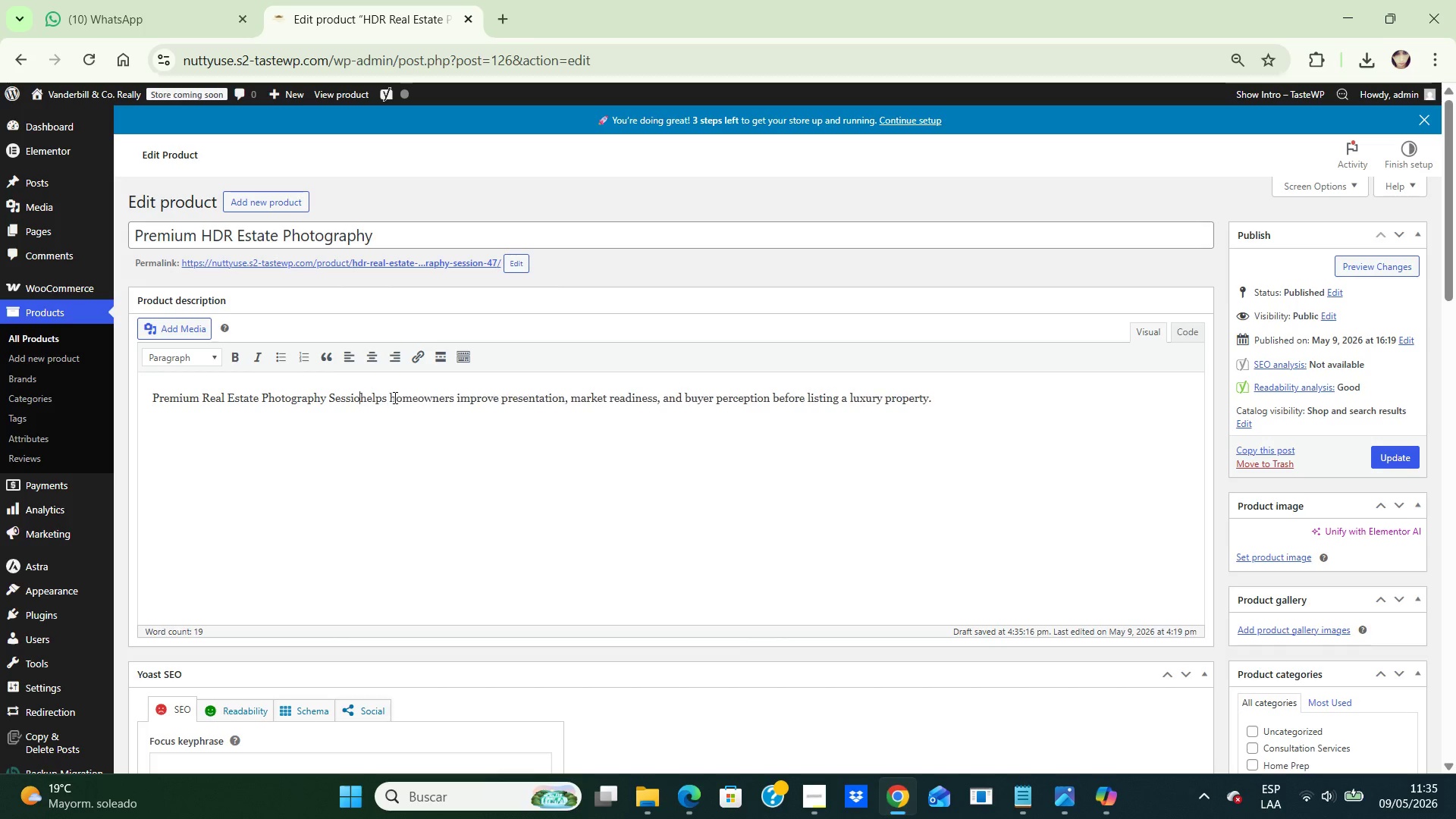 
key(Backspace)
 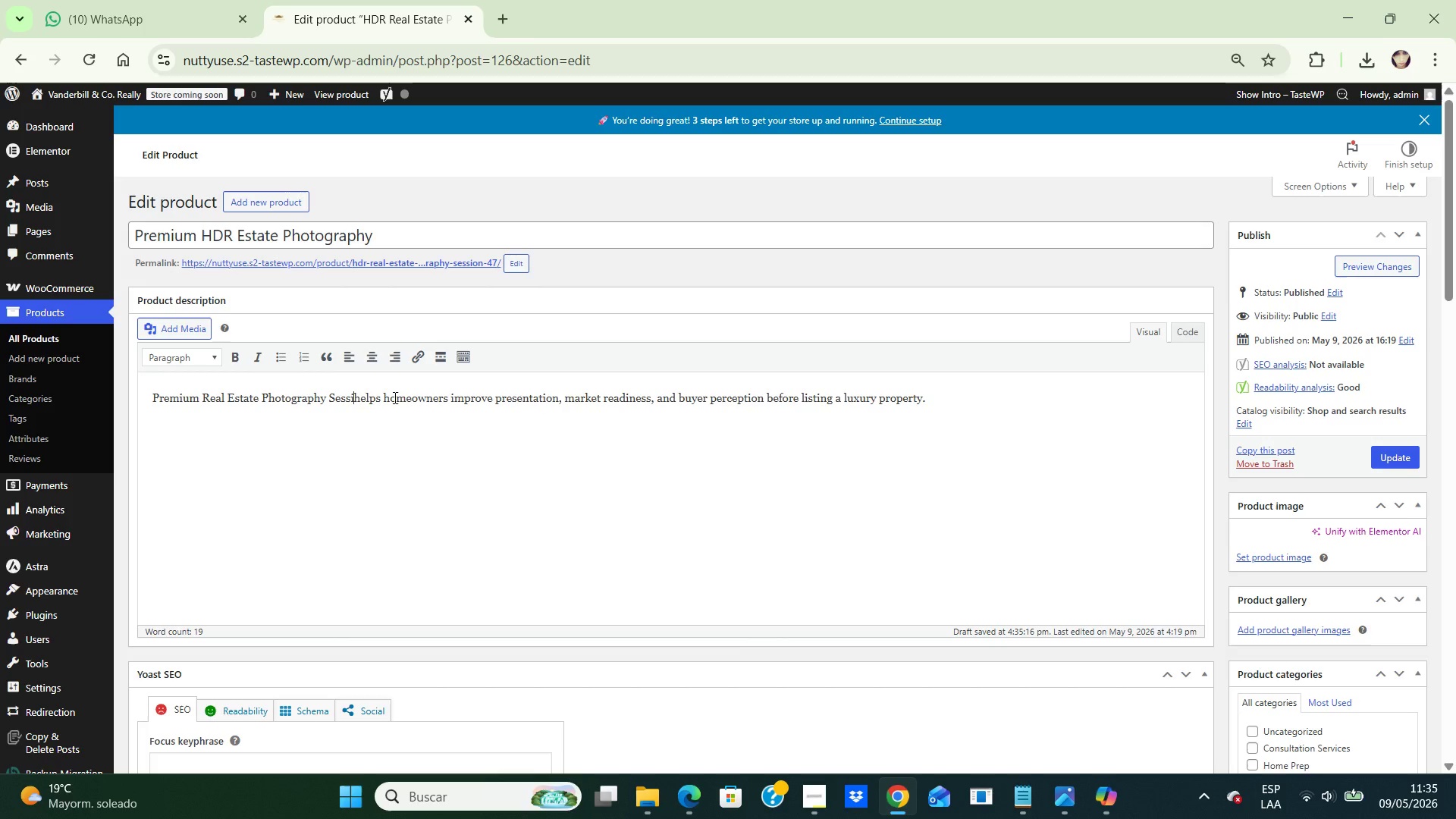 
key(Backspace)
 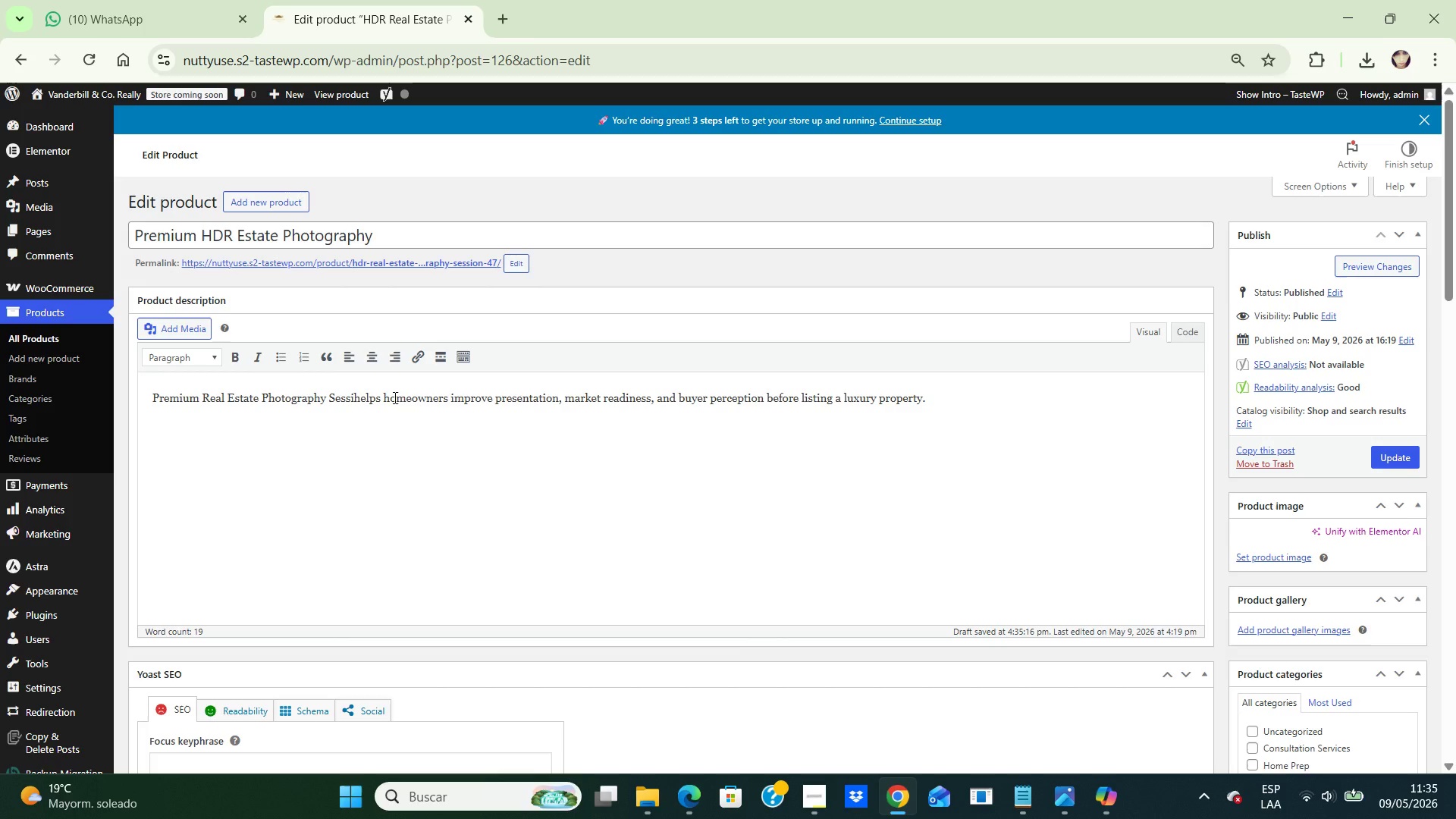 
key(Backspace)
 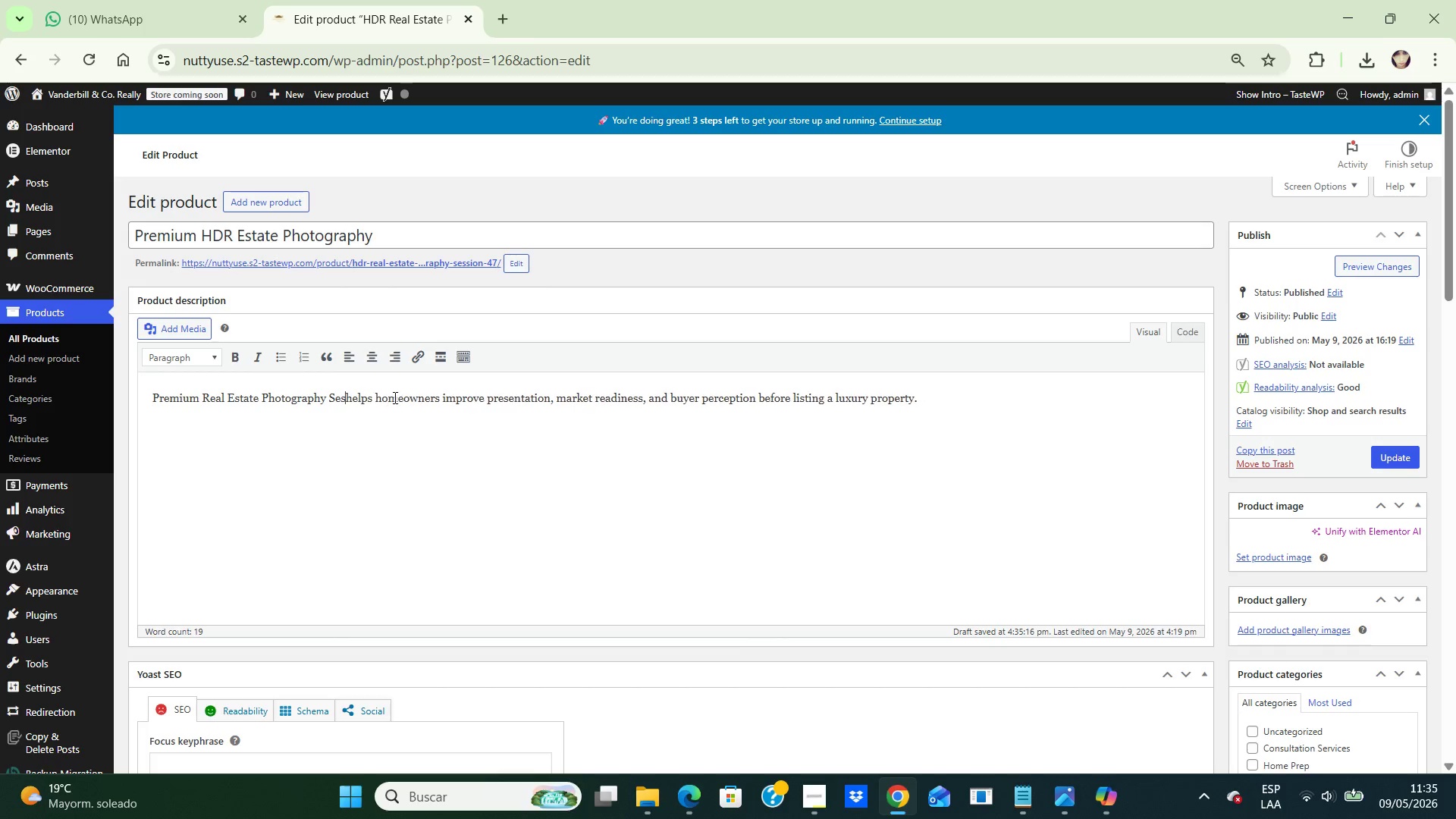 
key(Backspace)
 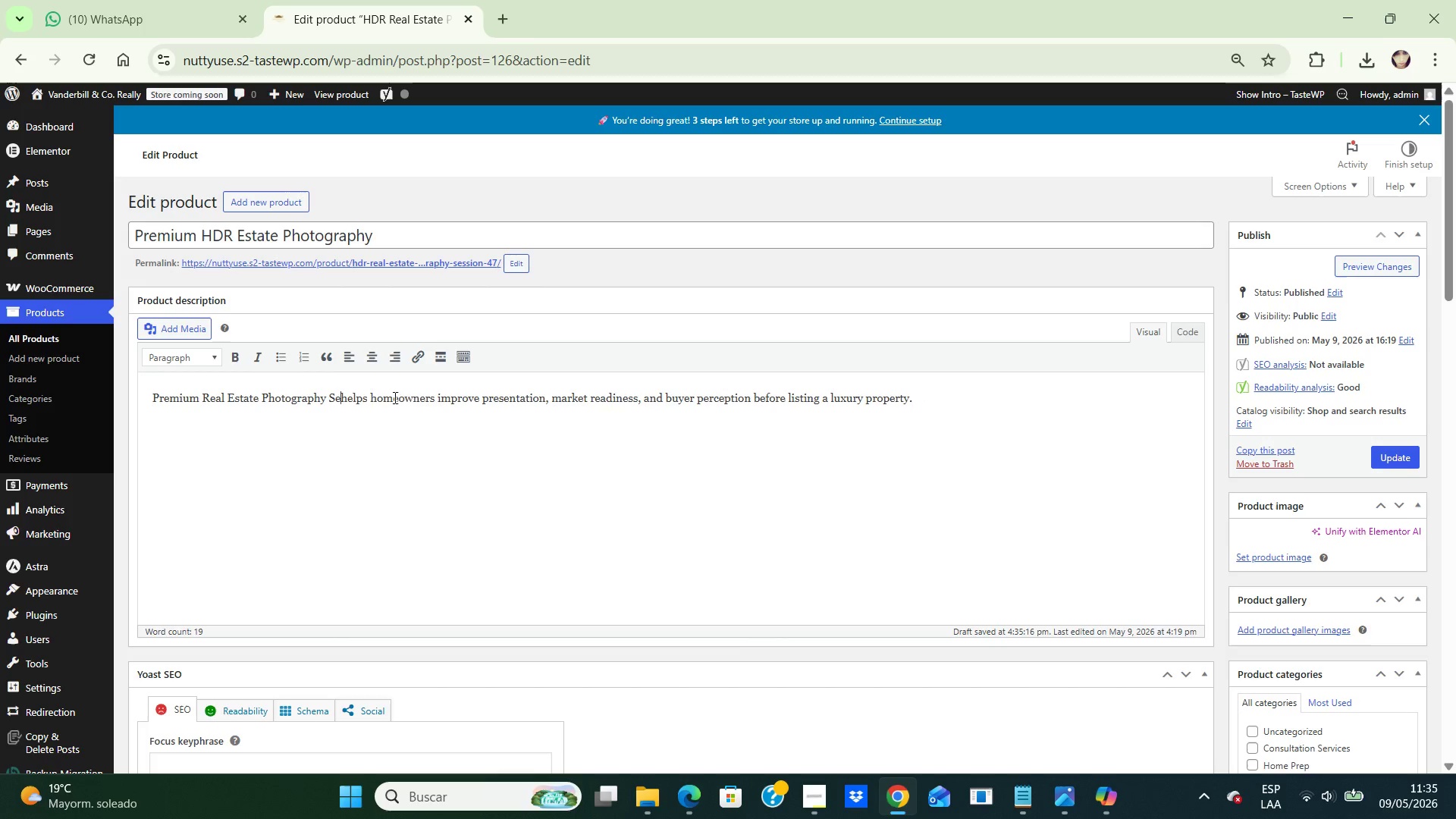 
key(Backspace)
 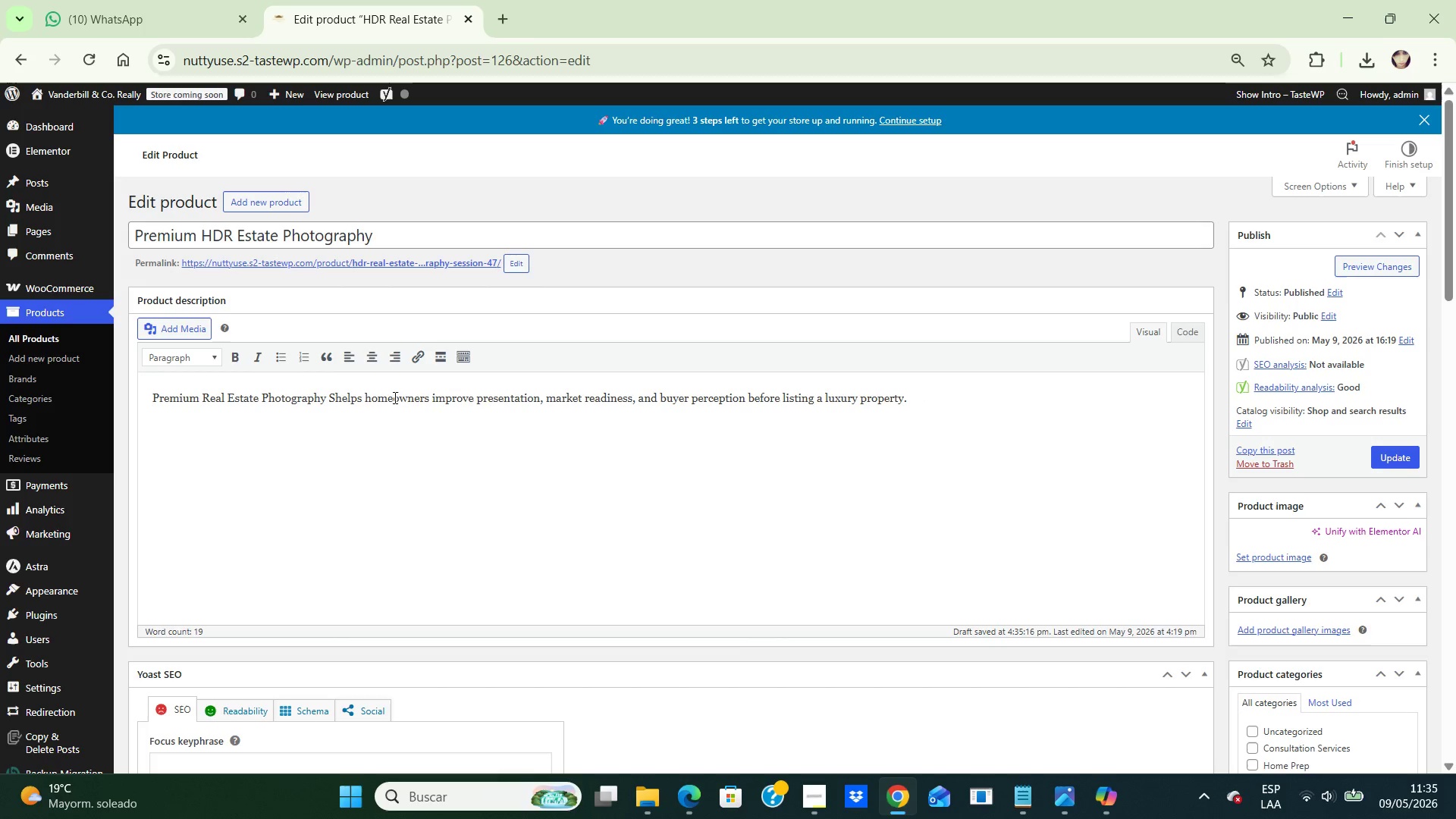 
key(Backspace)
 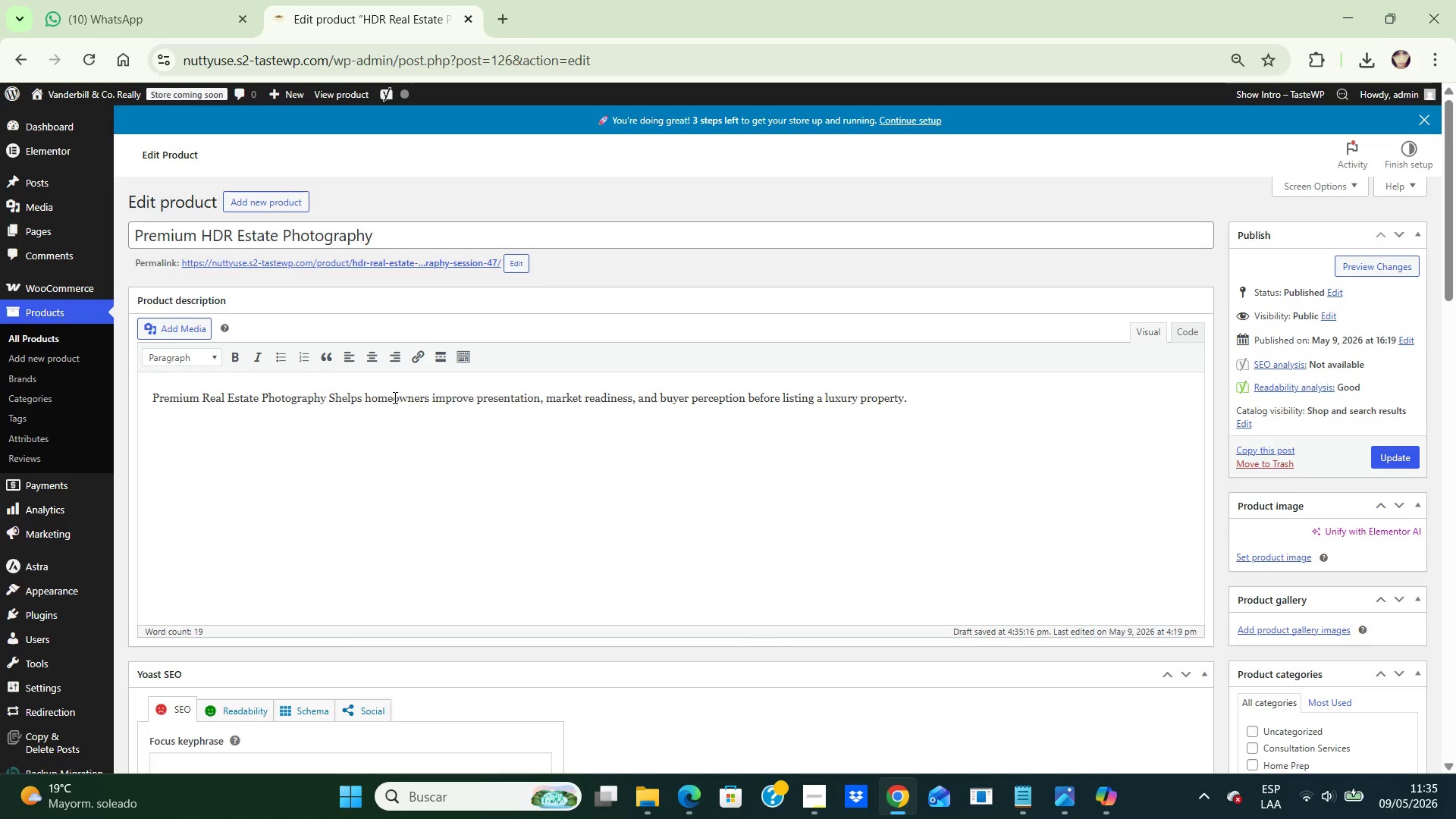 
key(Backspace)
 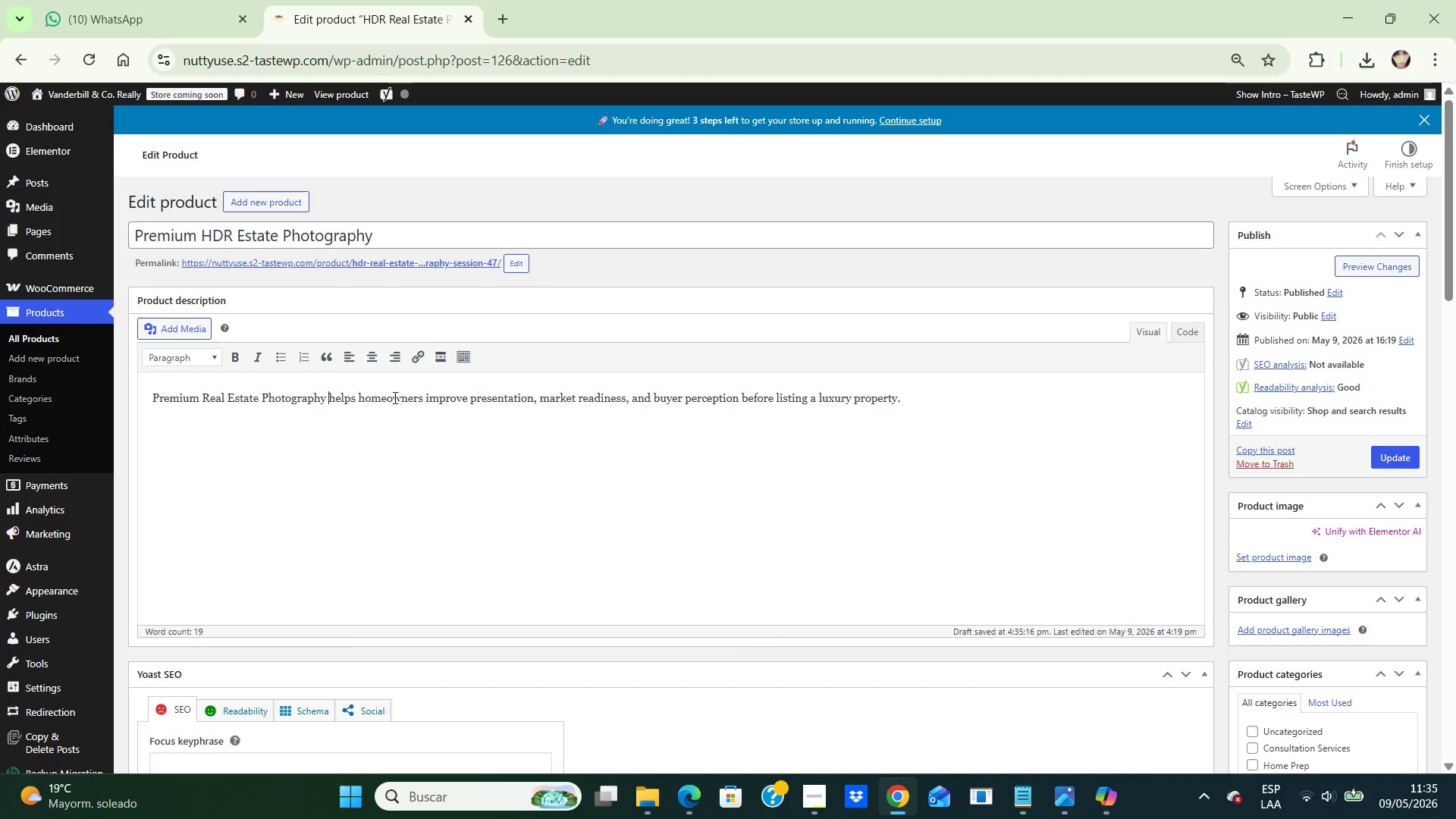 
key(Backspace)
 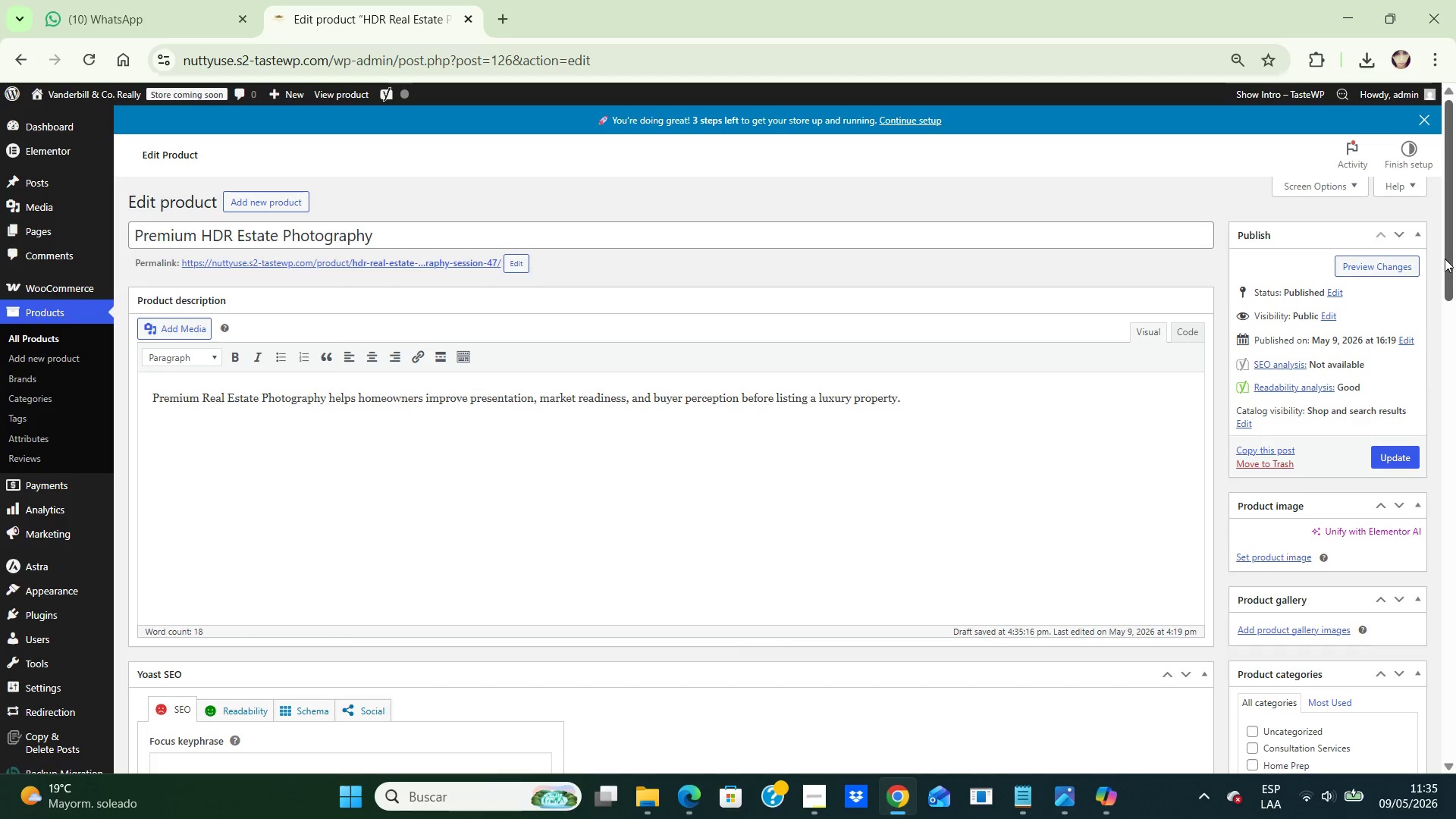 
left_click_drag(start_coordinate=[1452, 264], to_coordinate=[1452, 646])
 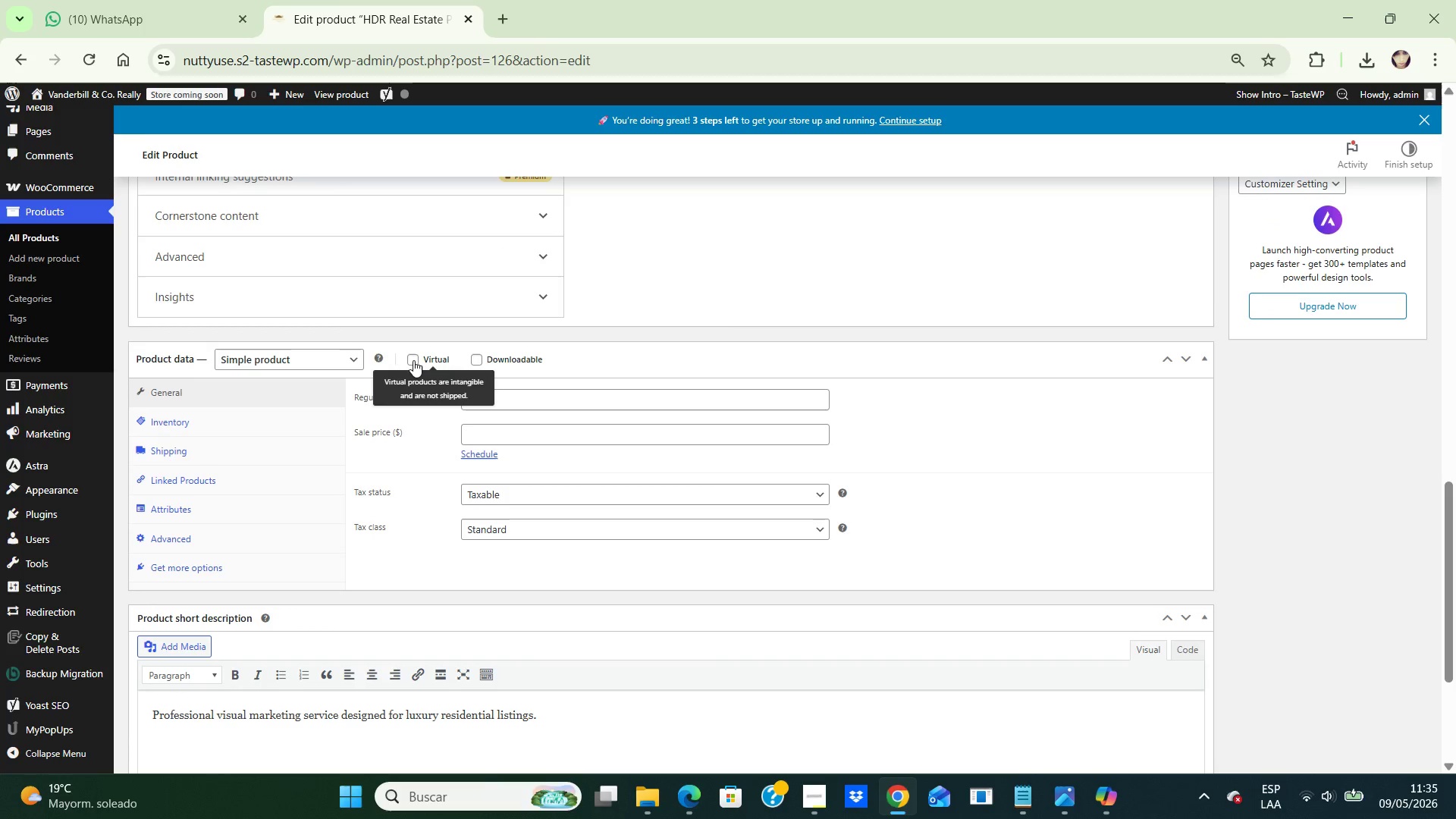 
left_click([413, 360])
 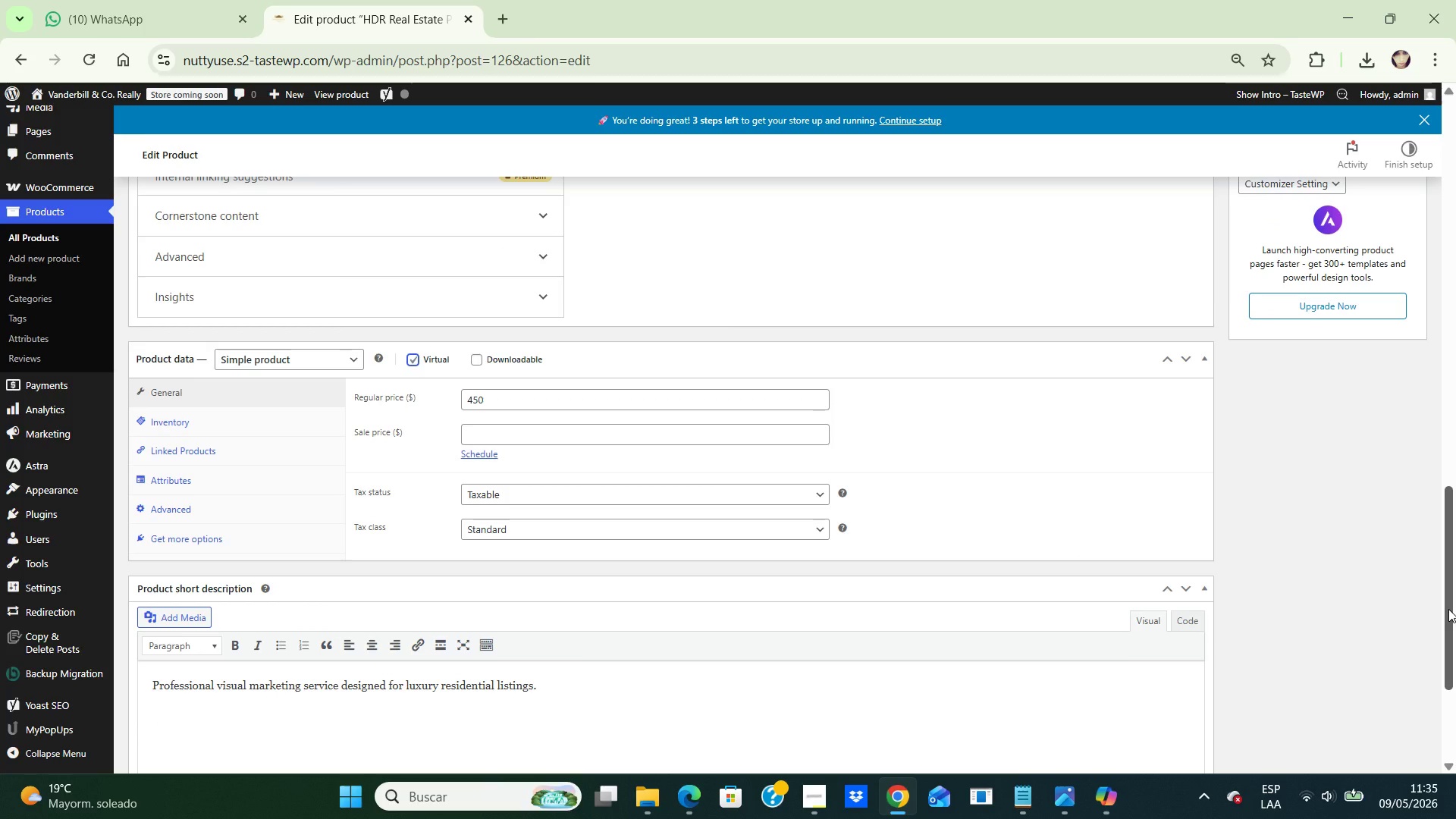 
left_click_drag(start_coordinate=[1448, 609], to_coordinate=[1444, 231])
 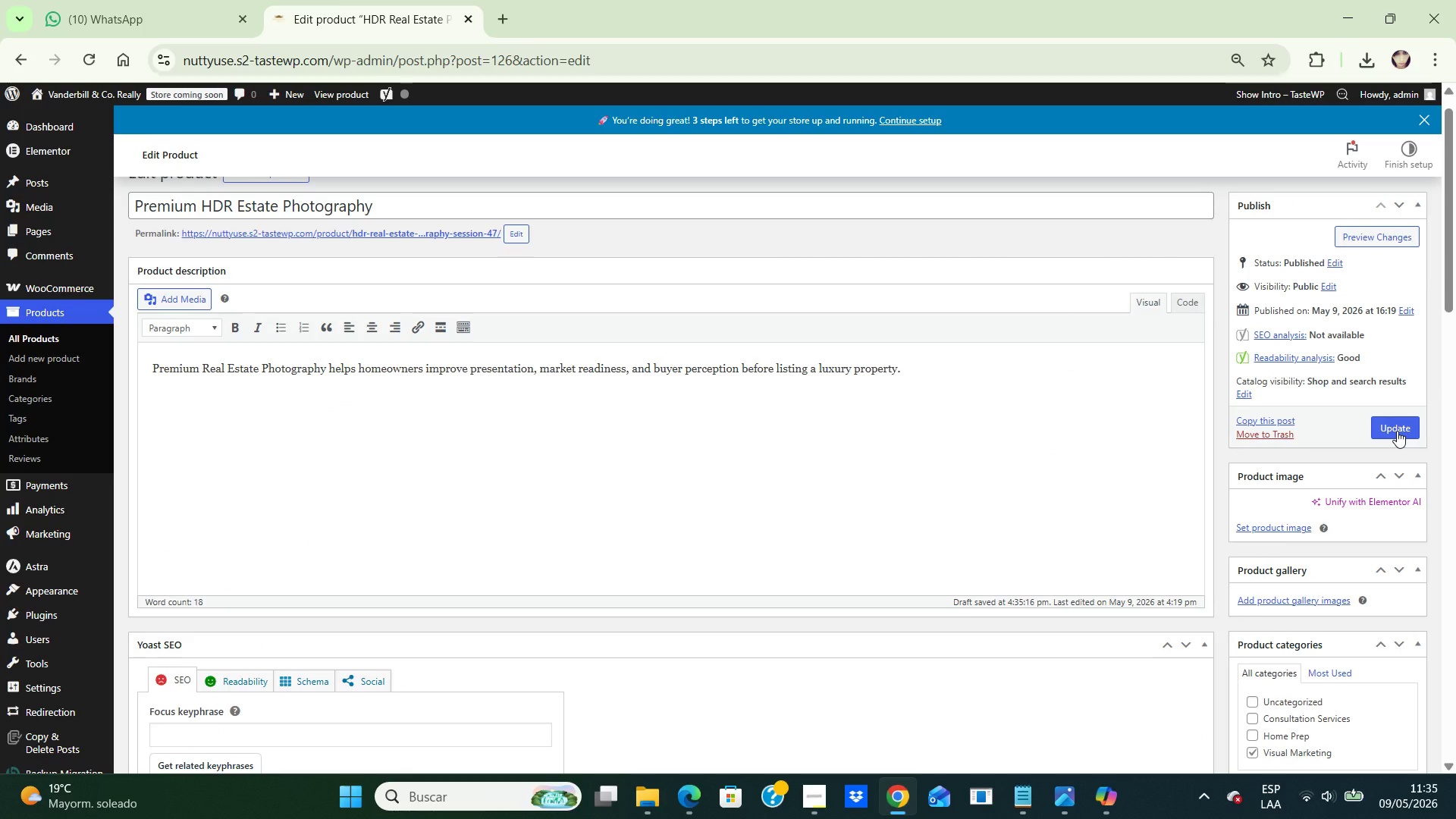 
wait(8.16)
 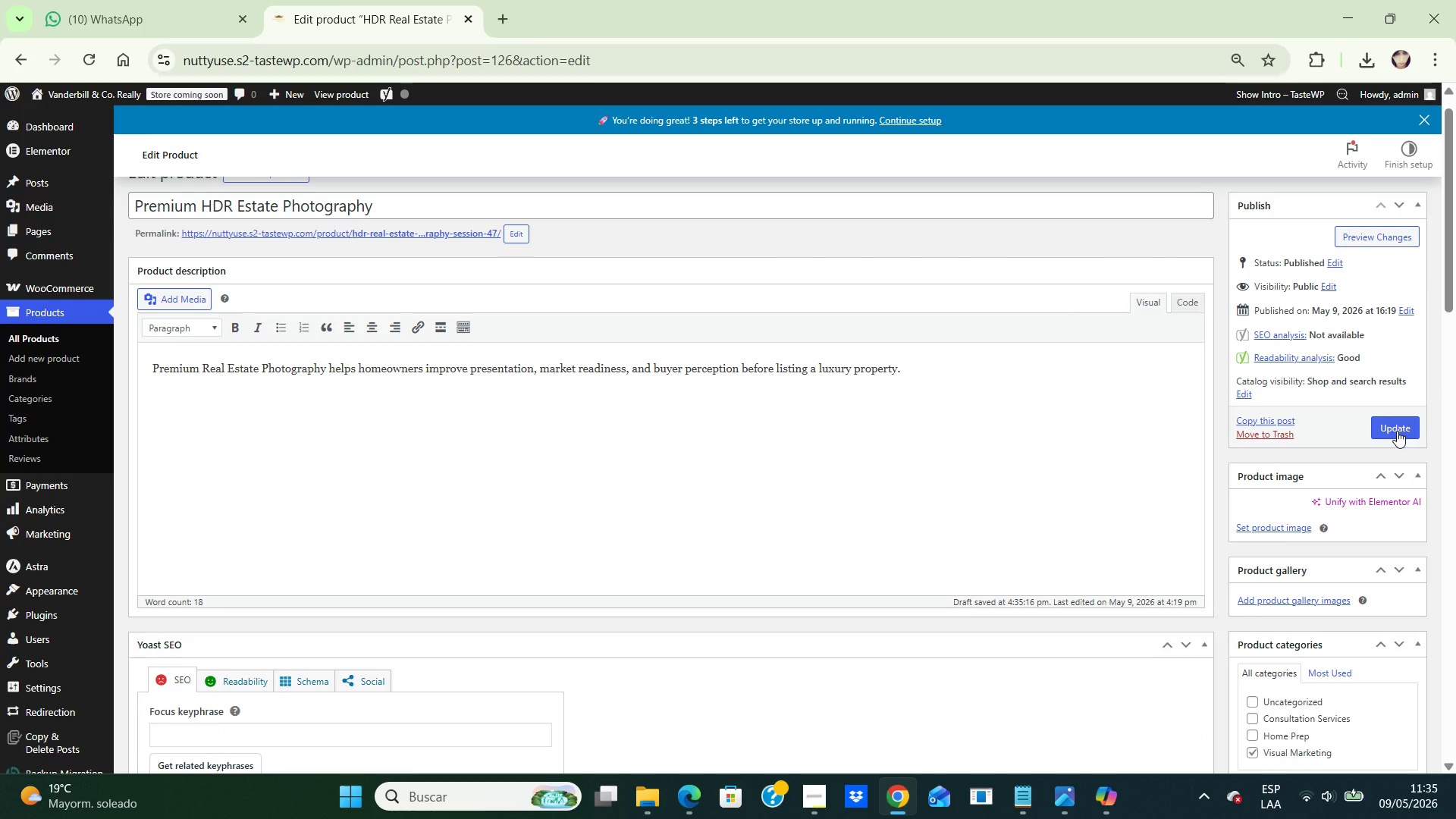 
left_click([47, 335])
 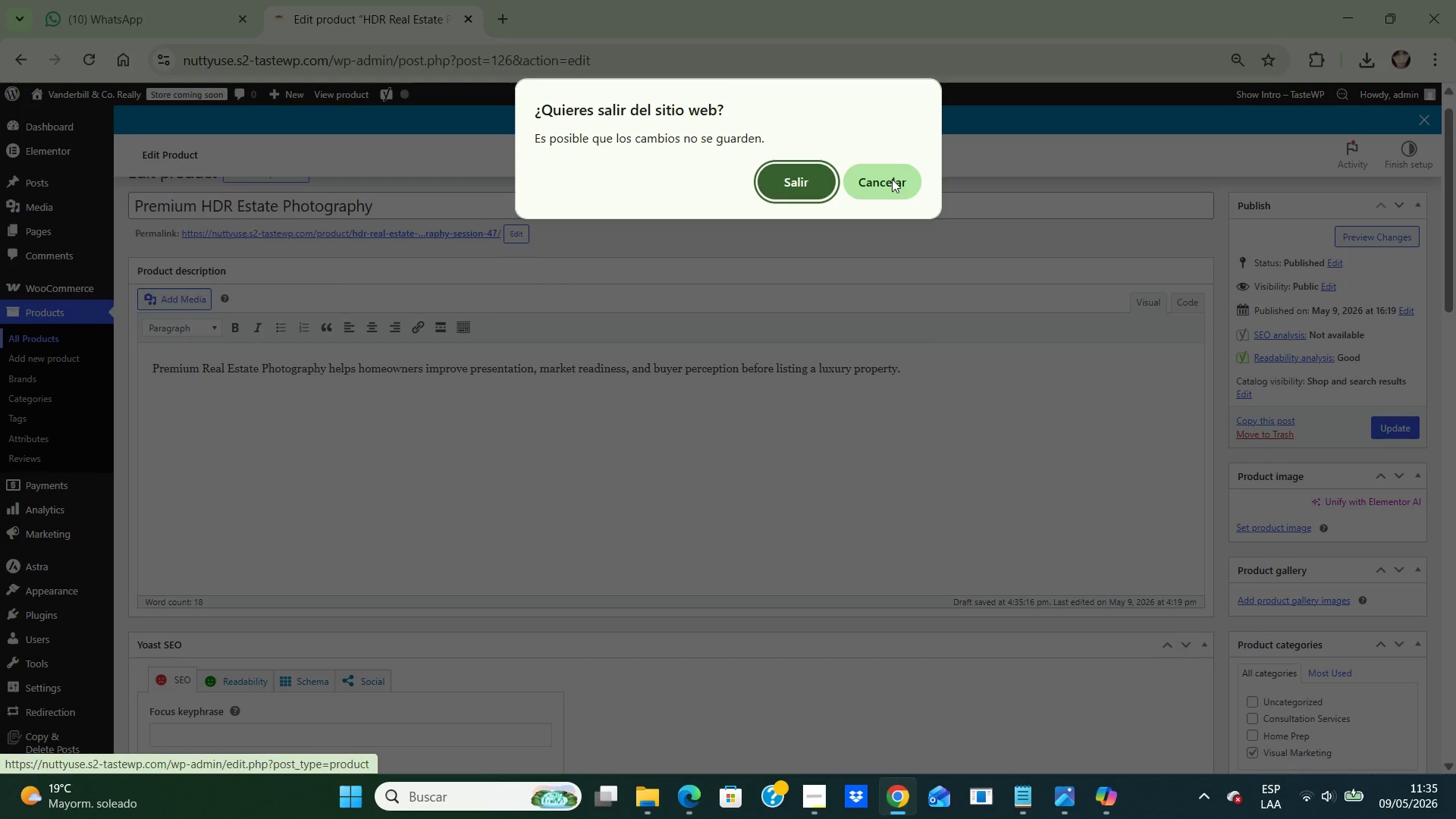 
left_click([892, 179])
 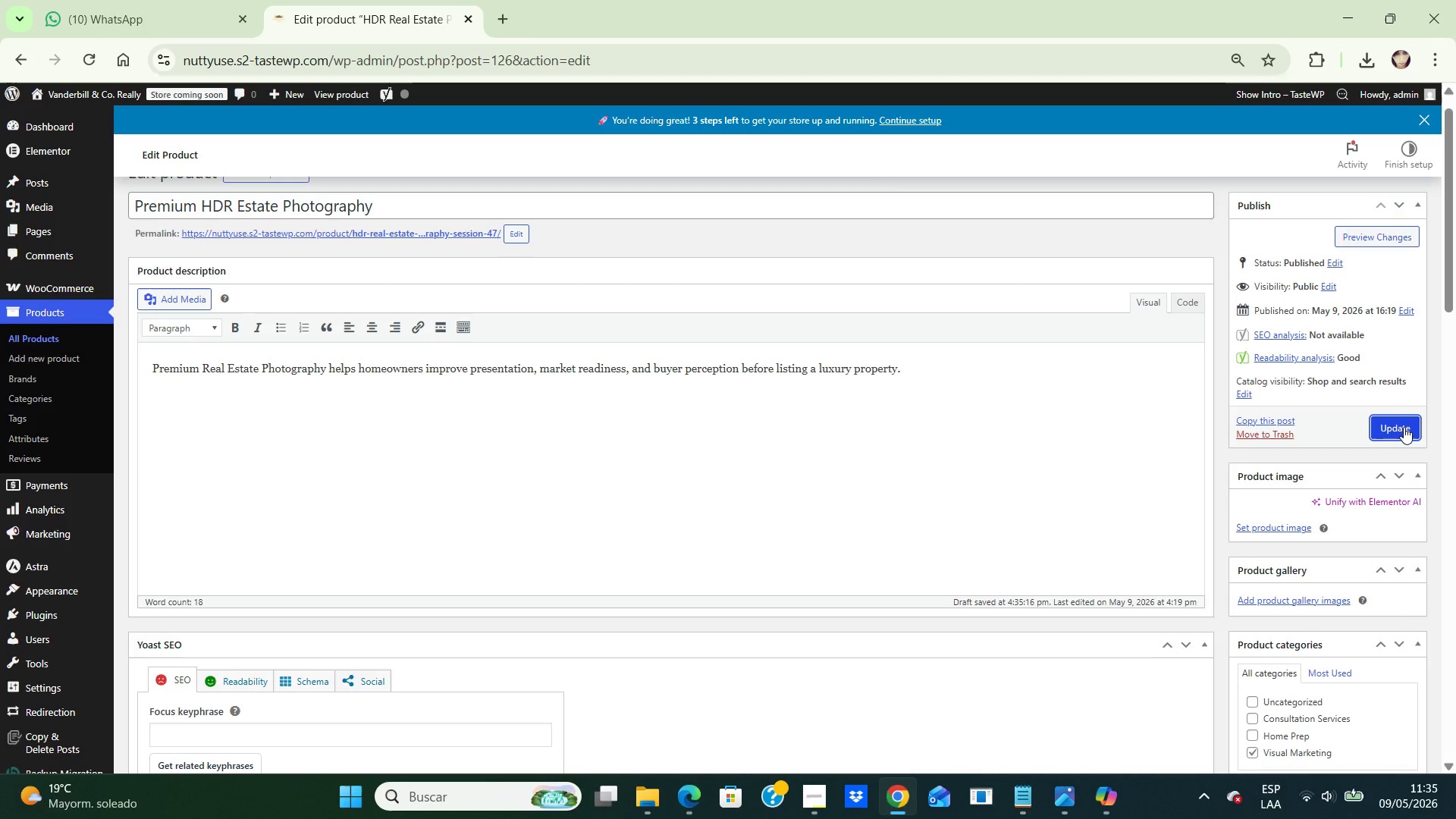 
left_click([1404, 427])
 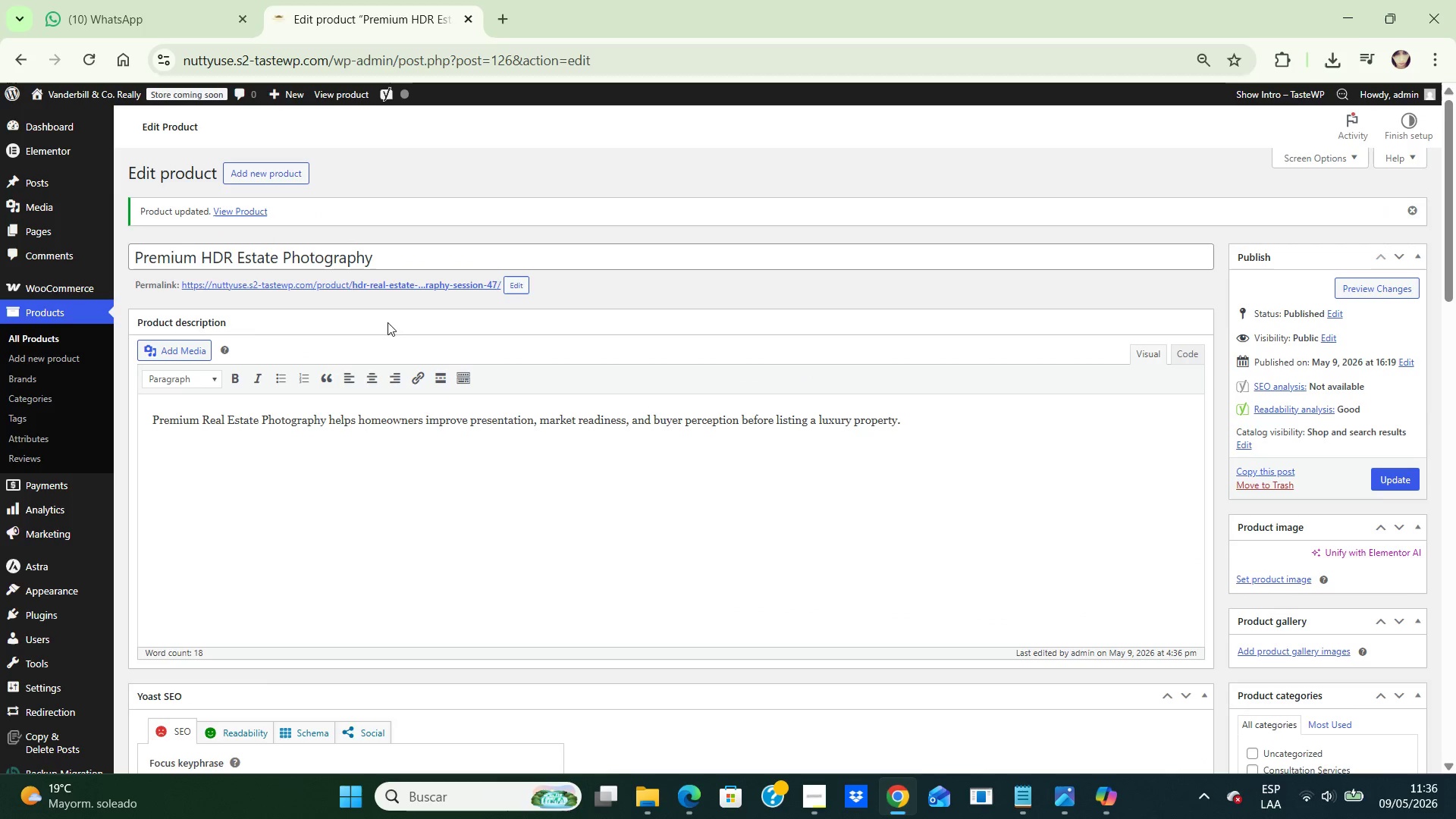 
wait(6.03)
 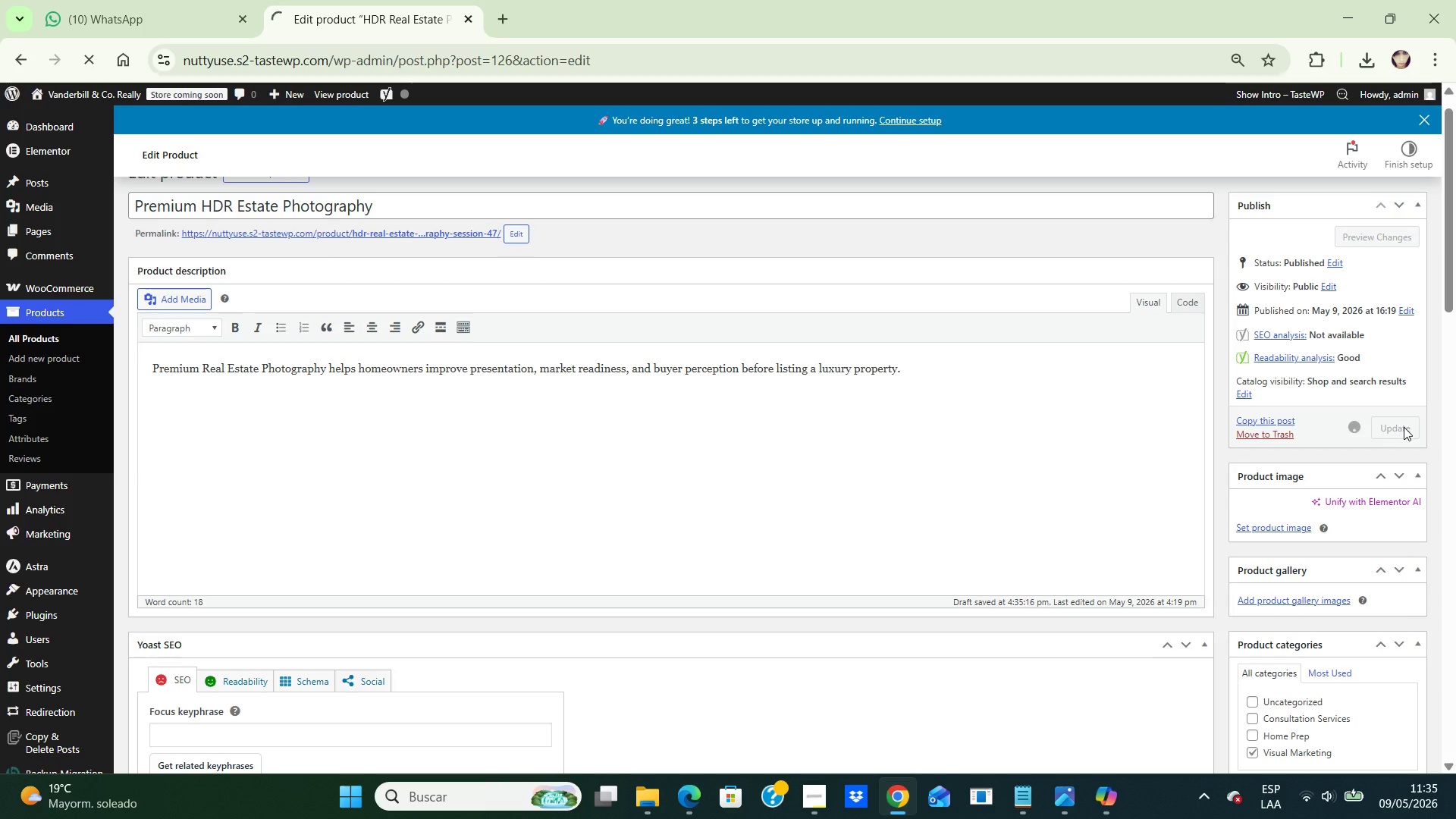 
left_click([28, 333])
 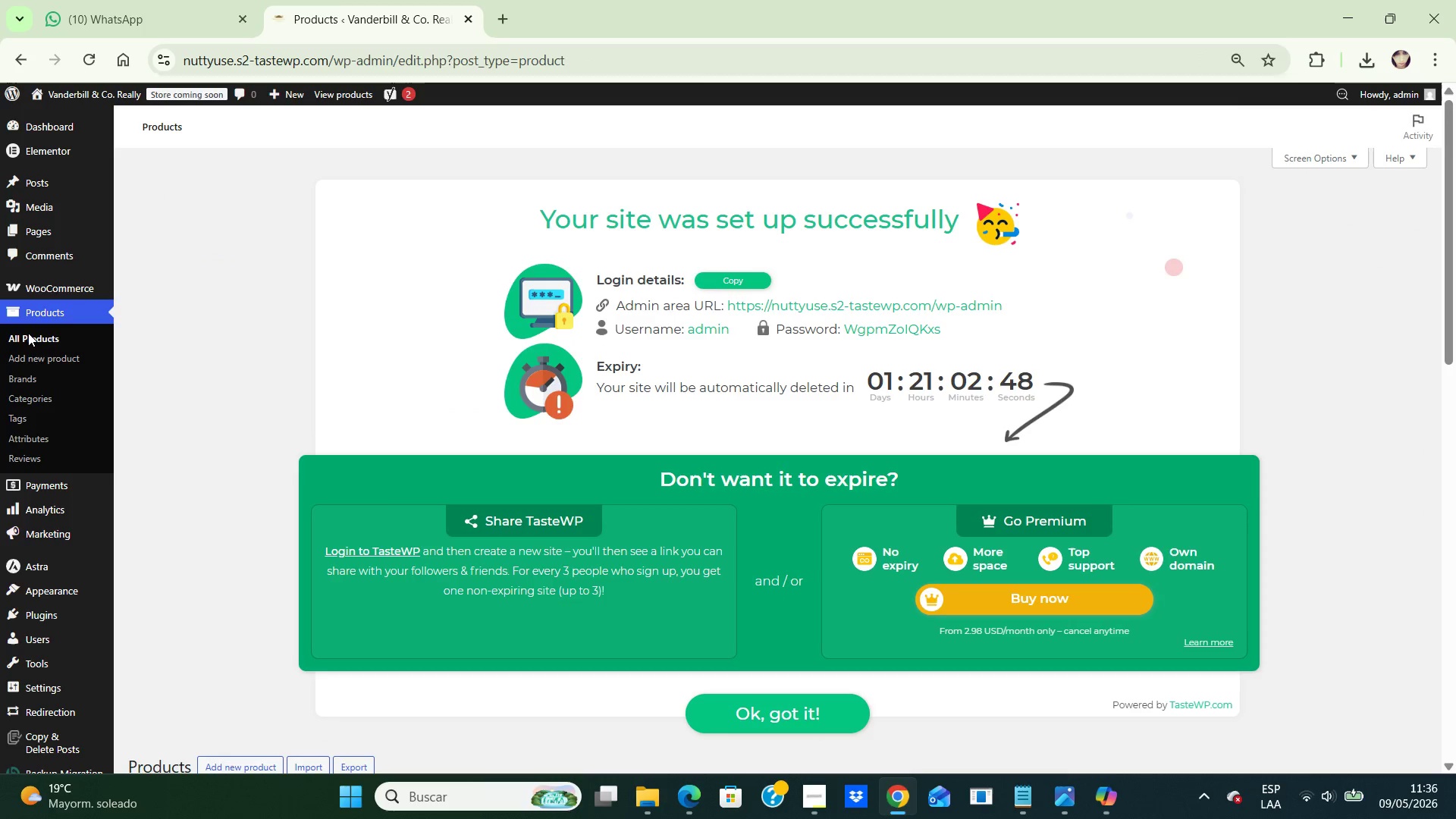 
wait(8.09)
 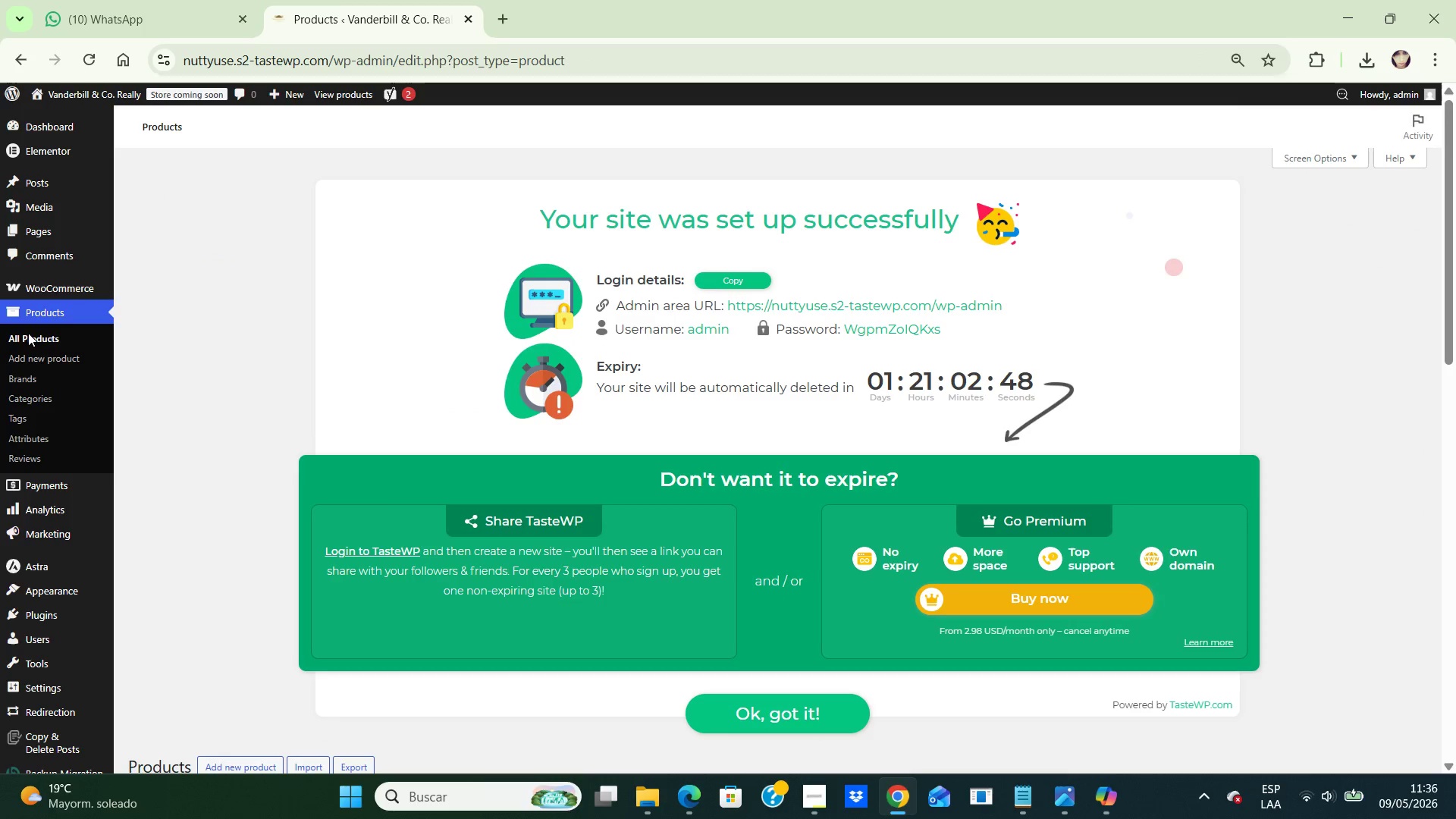 
left_click_drag(start_coordinate=[1448, 213], to_coordinate=[1452, 342])
 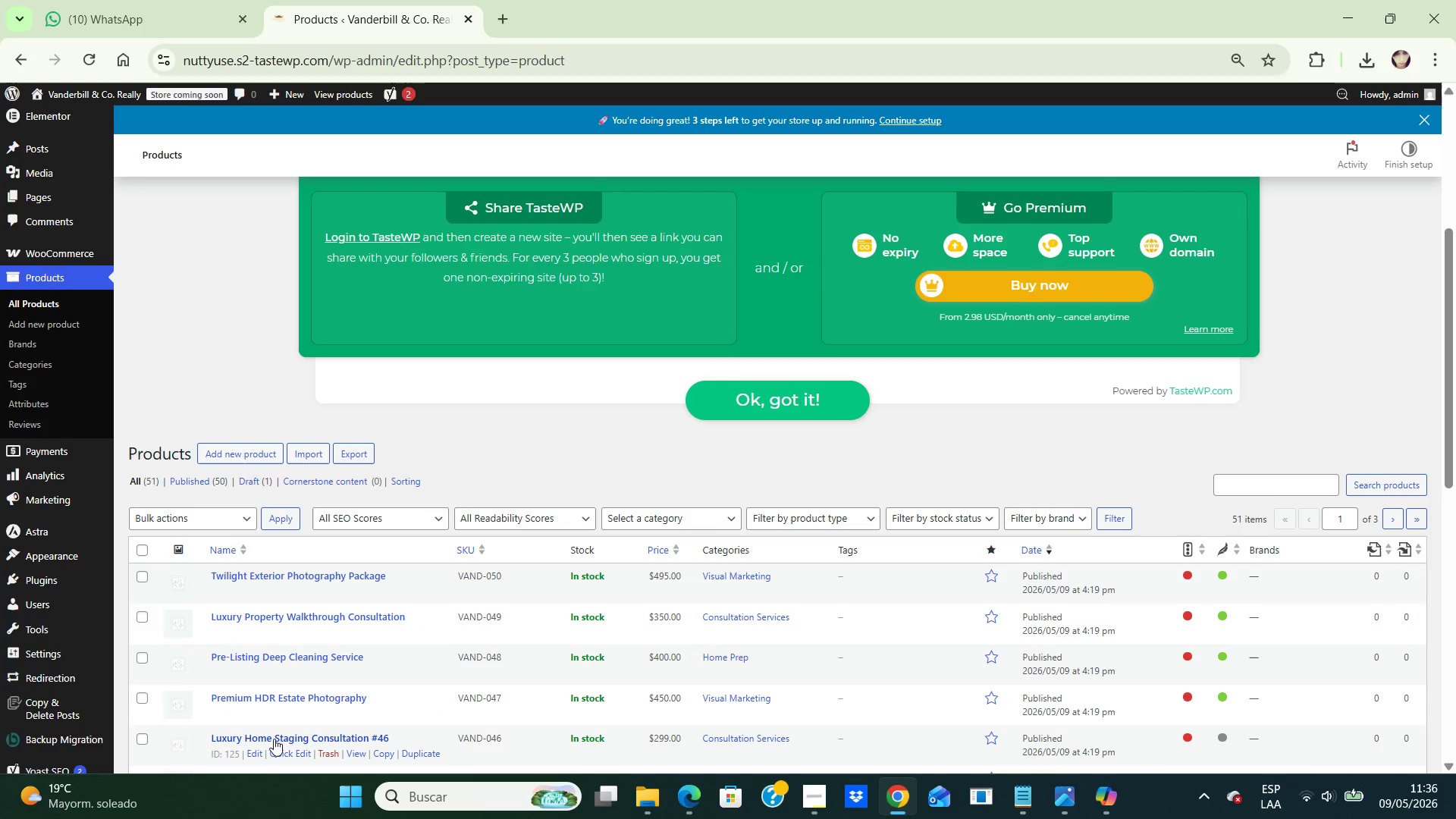 
left_click([274, 738])
 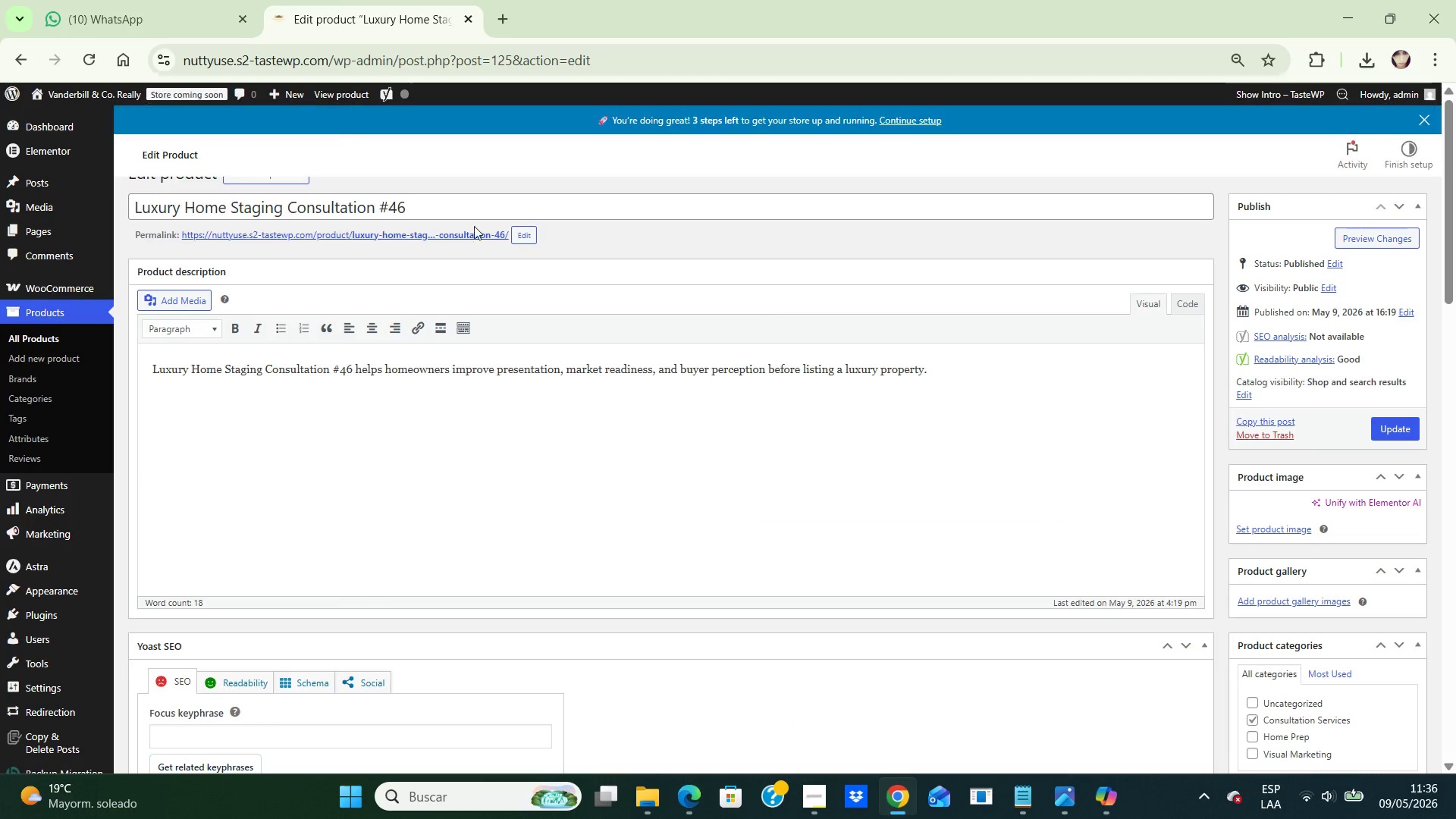 
wait(8.92)
 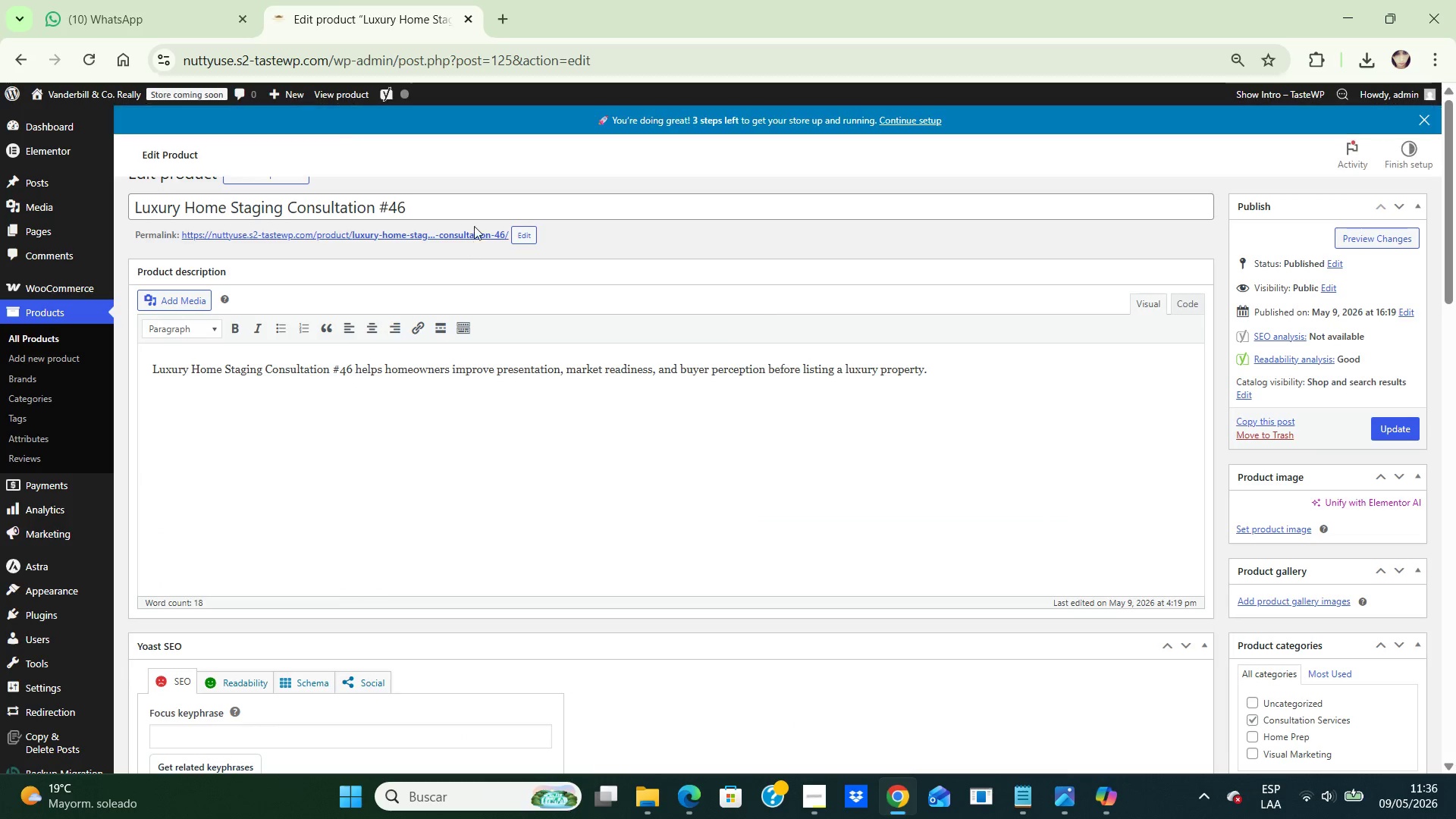 
left_click([431, 243])
 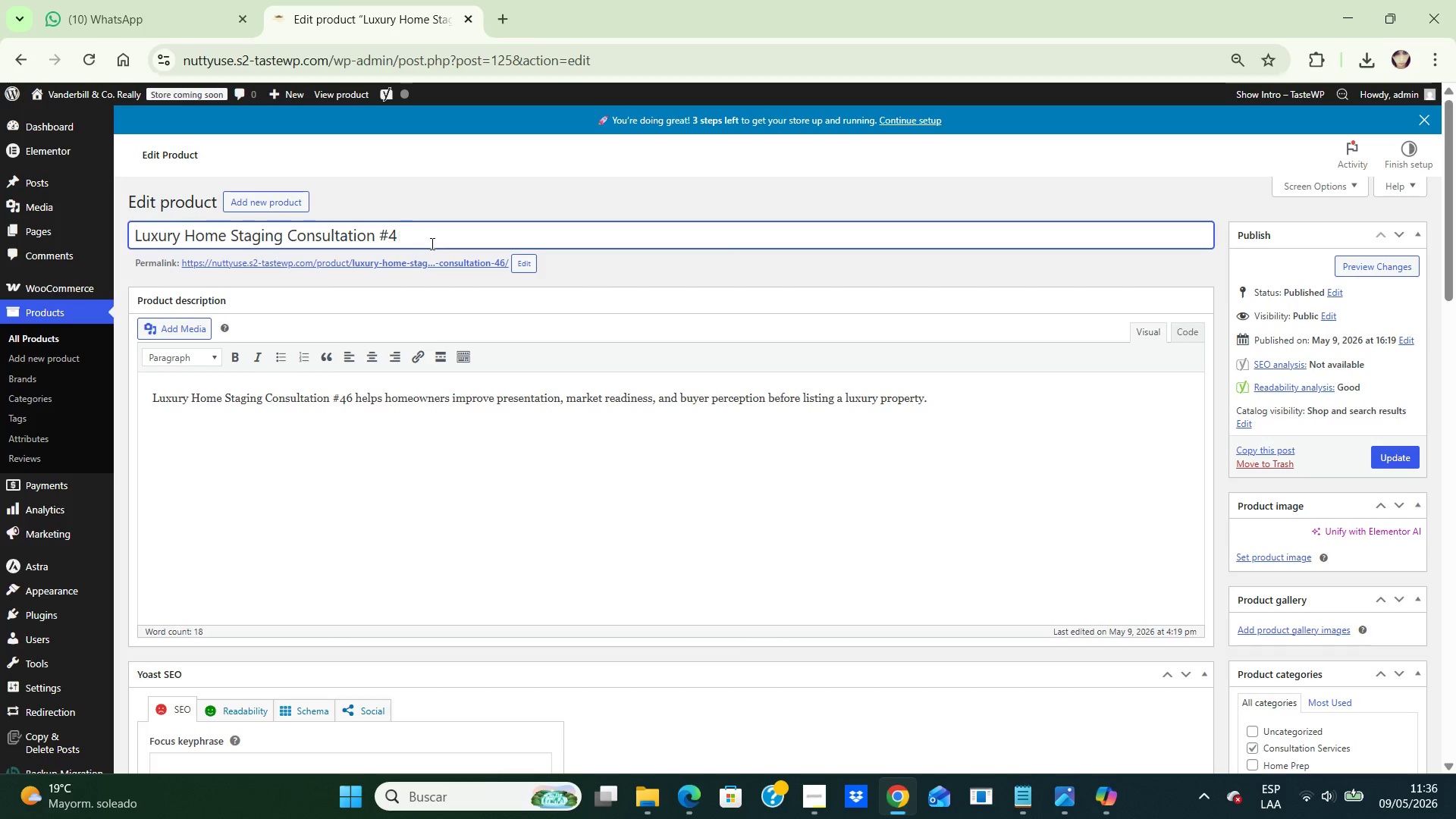 
key(Backspace)
key(Backspace)
key(Backspace)
key(Backspace)
key(Backspace)
key(Backspace)
key(Backspace)
key(Backspace)
key(Backspace)
key(Backspace)
key(Backspace)
key(Backspace)
key(Backspace)
key(Backspace)
key(Backspace)
key(Backspace)
type(Strategy Session)
 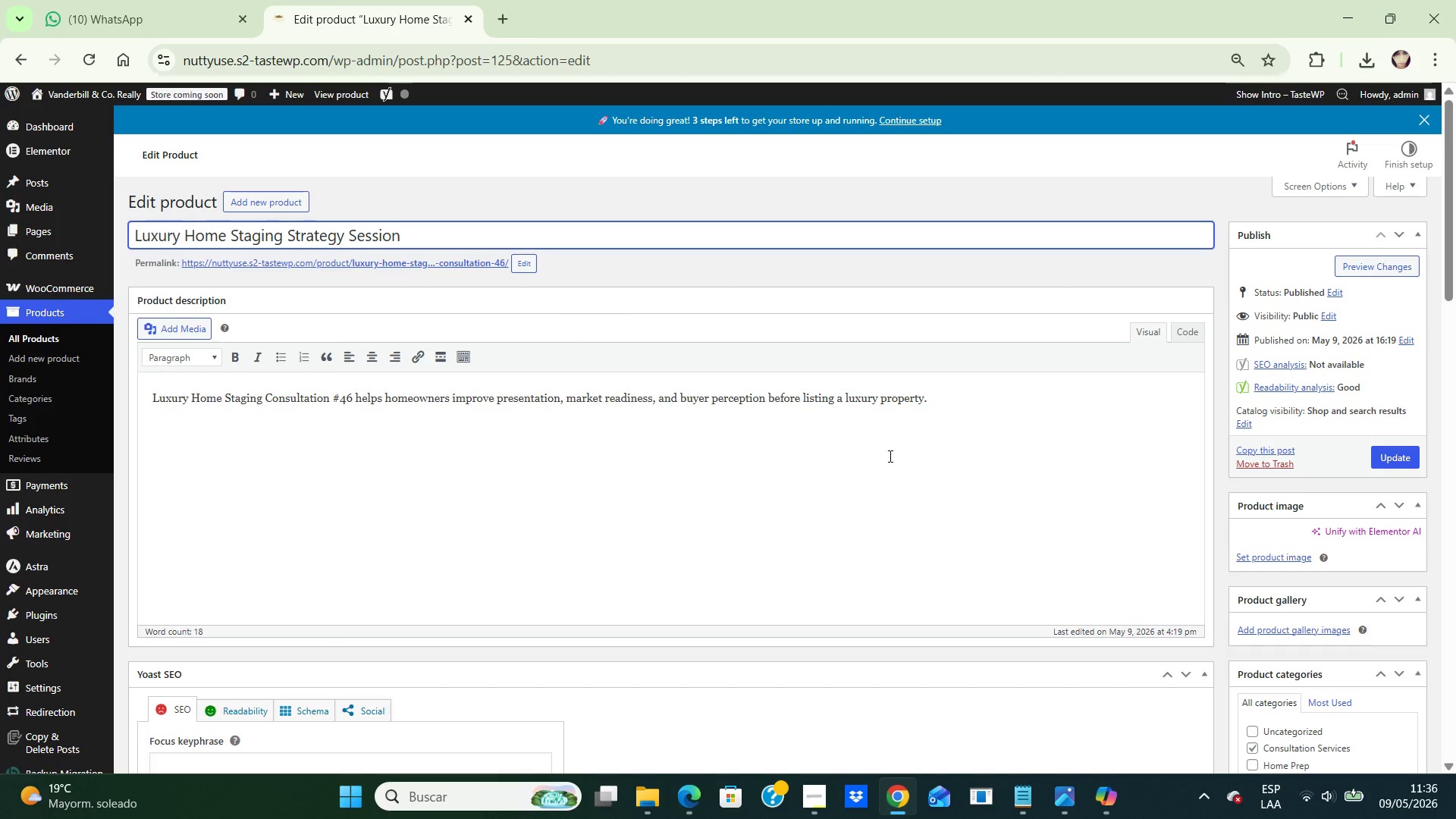 
wait(12.7)
 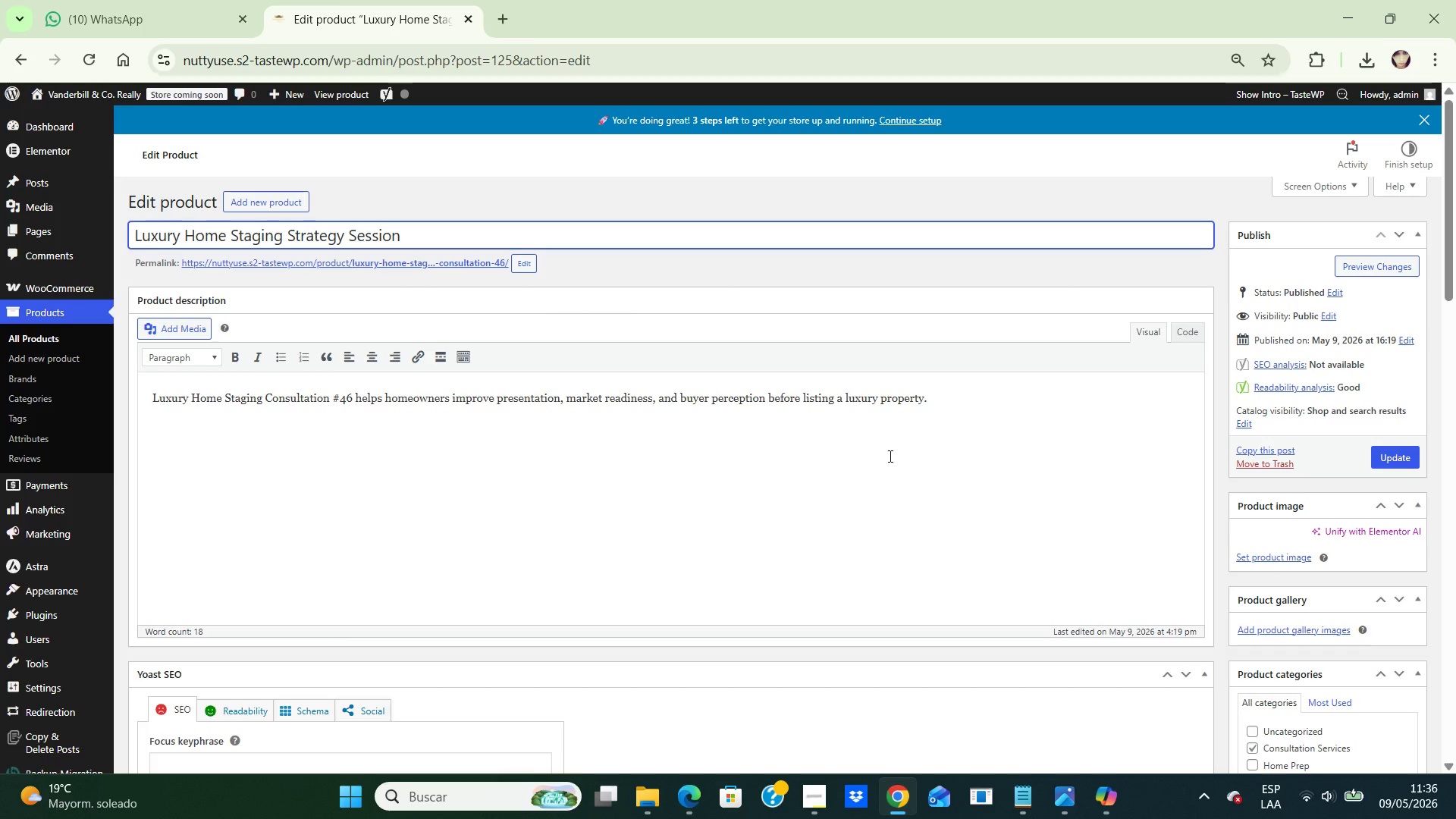 
left_click([1395, 454])
 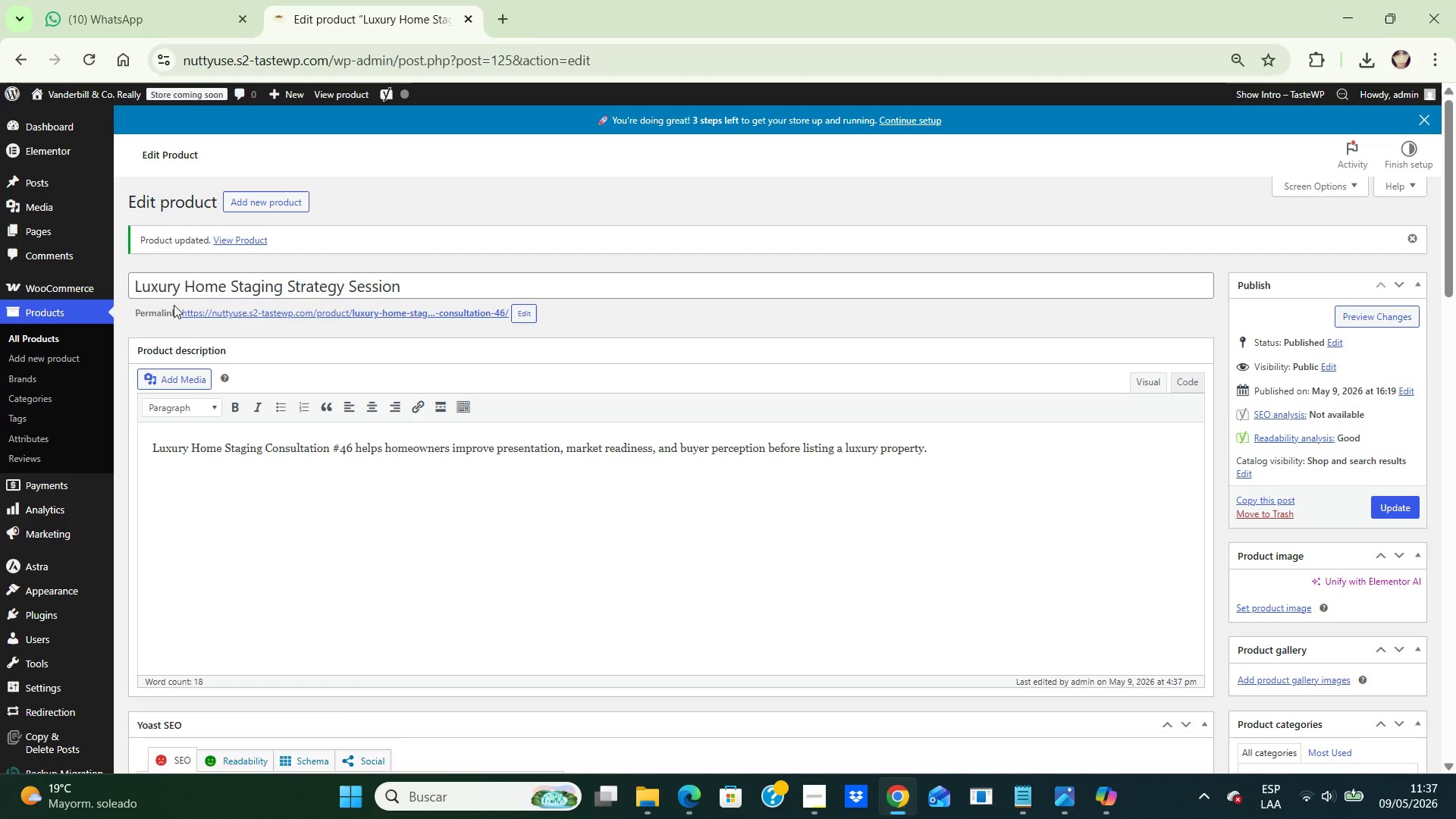 
wait(22.45)
 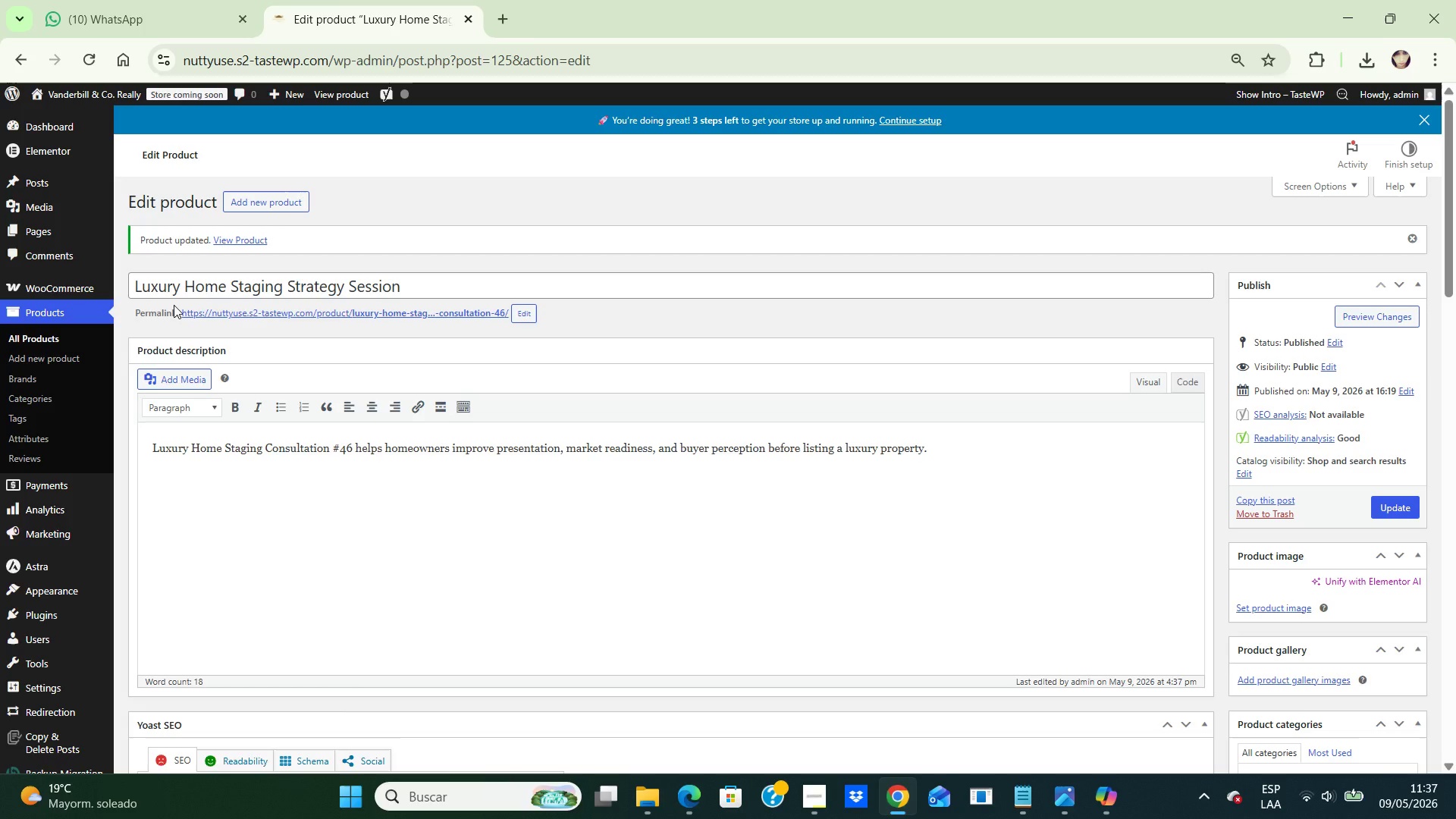 
left_click([46, 341])
 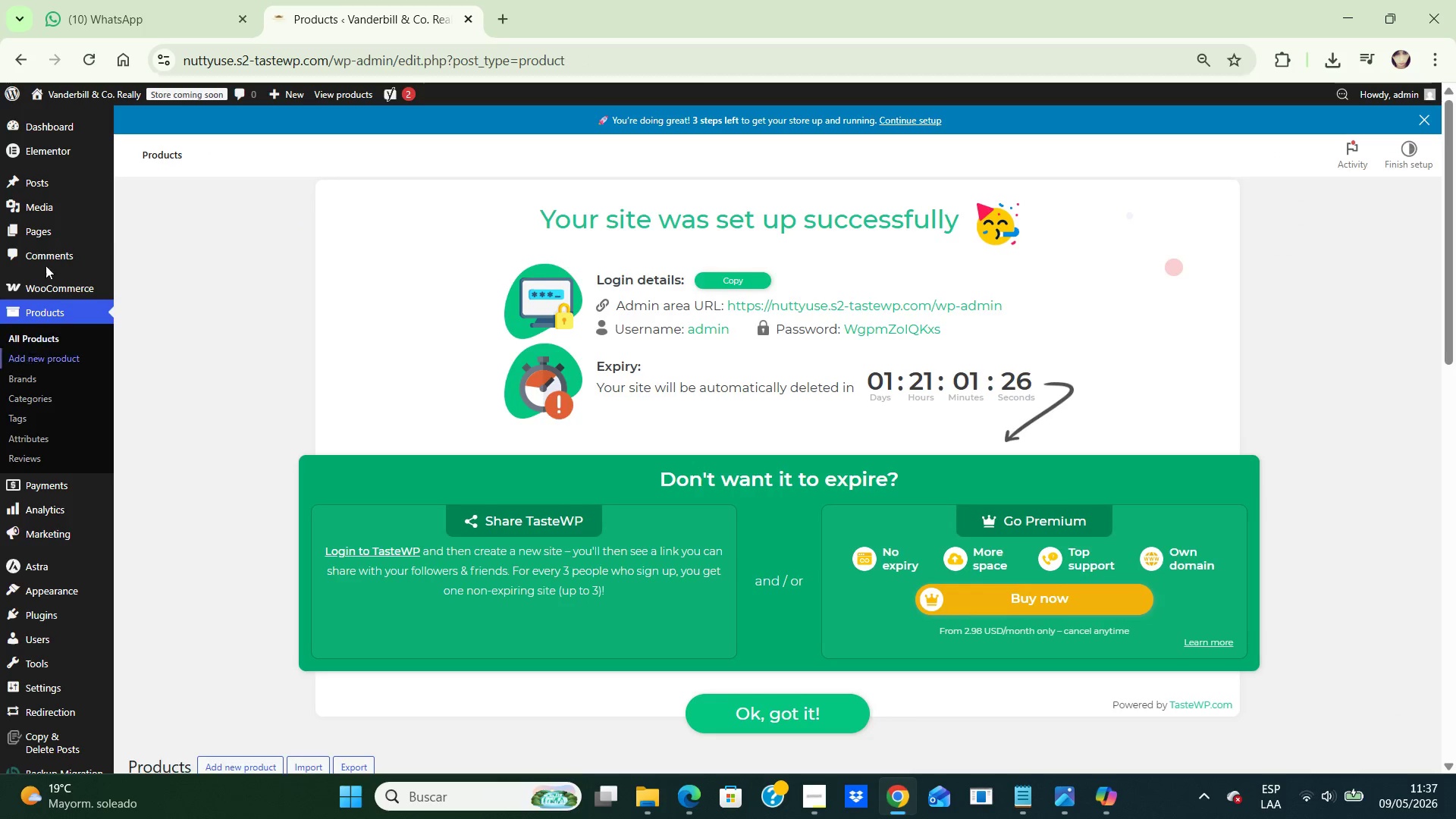 
wait(8.94)
 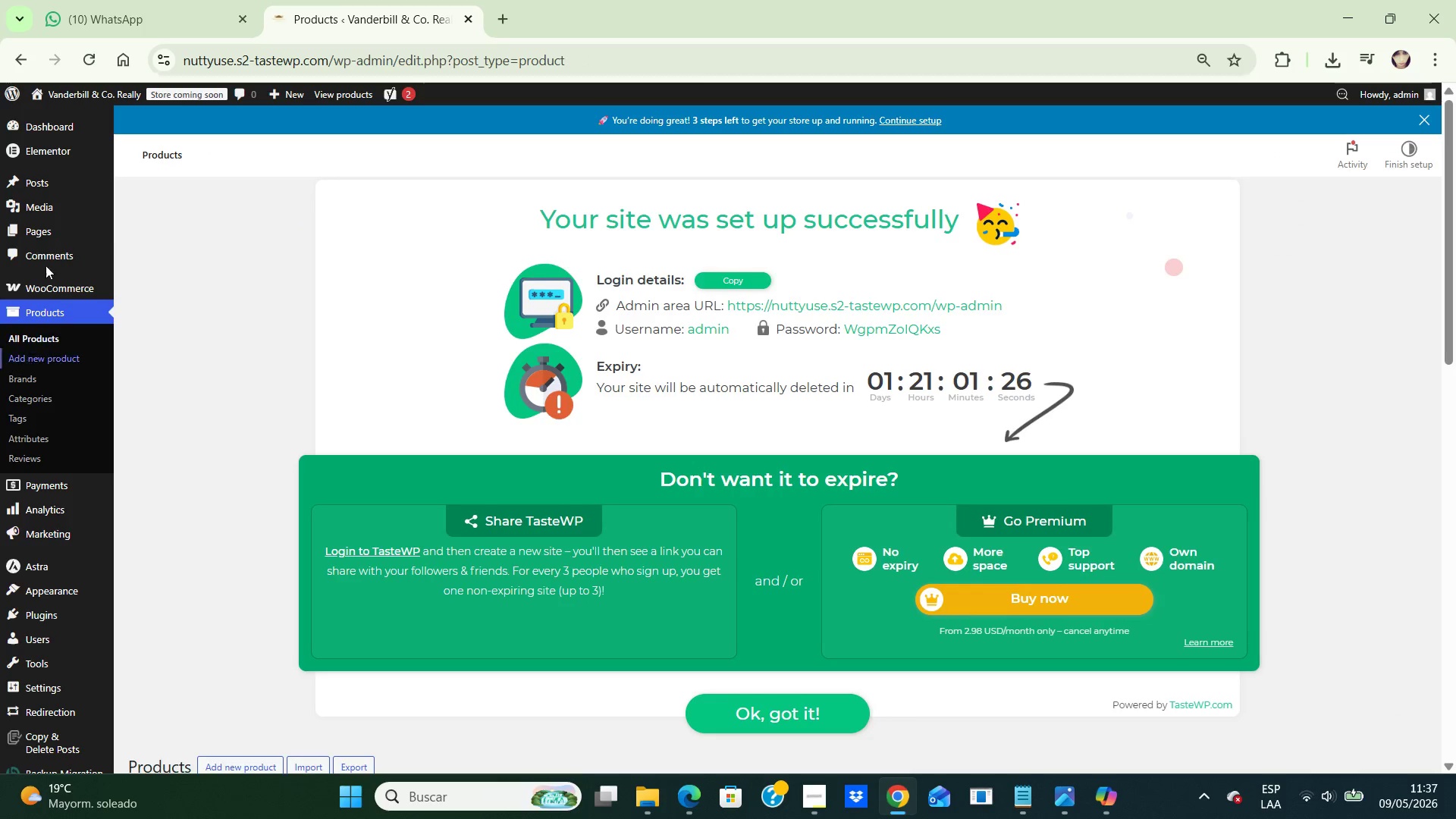 
left_click([59, 96])
 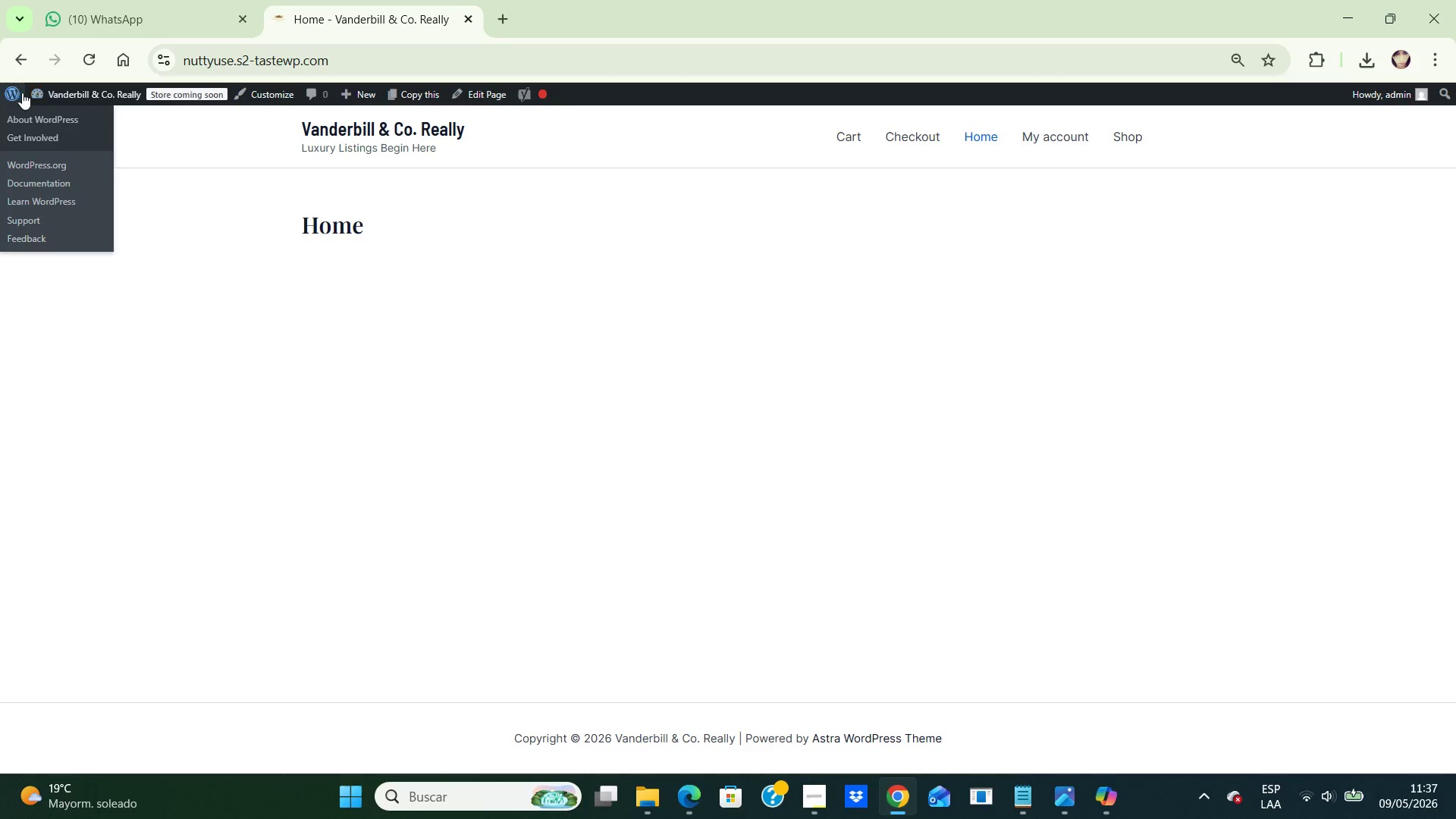 
wait(5.05)
 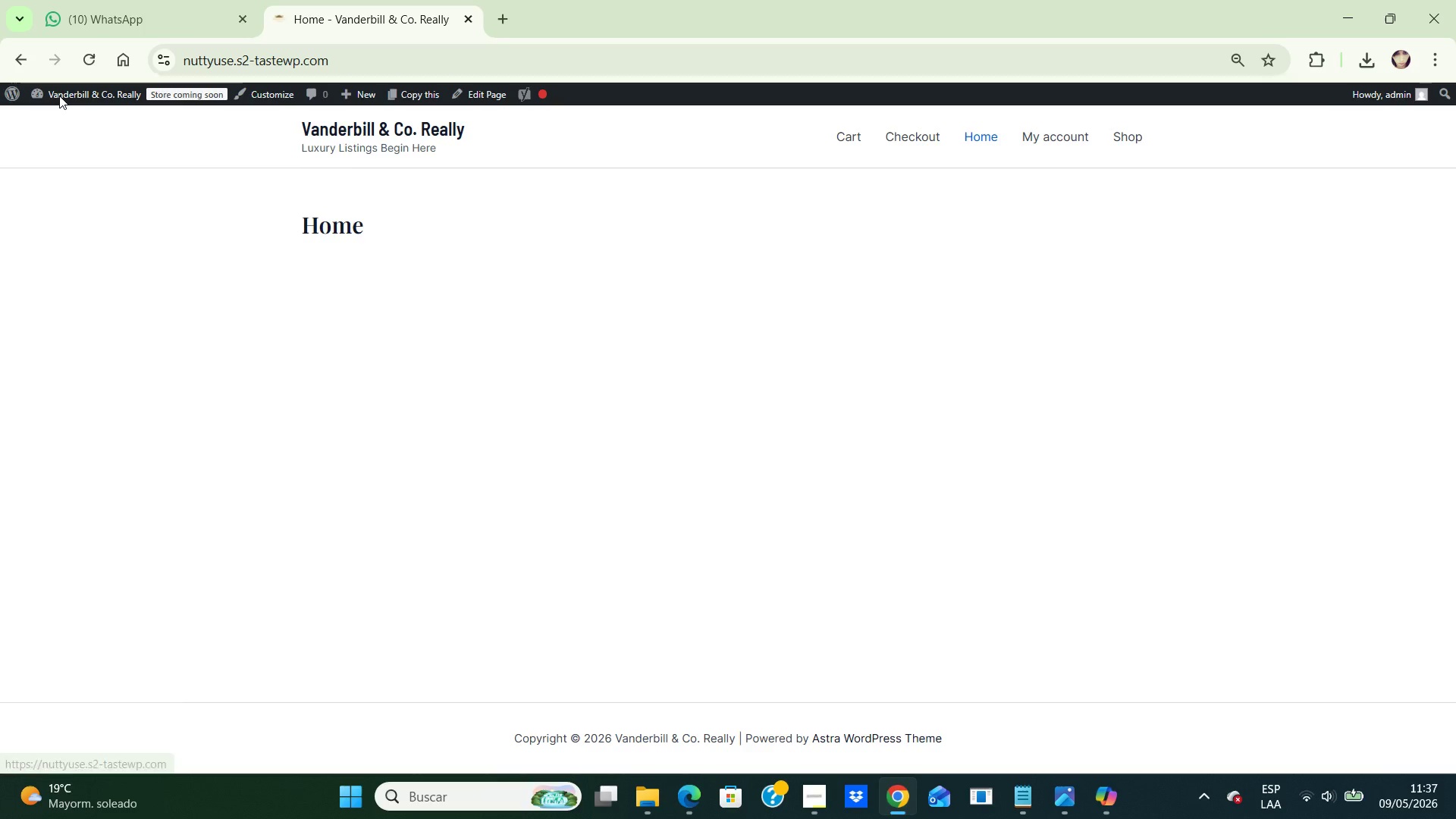 
left_click([14, 93])
 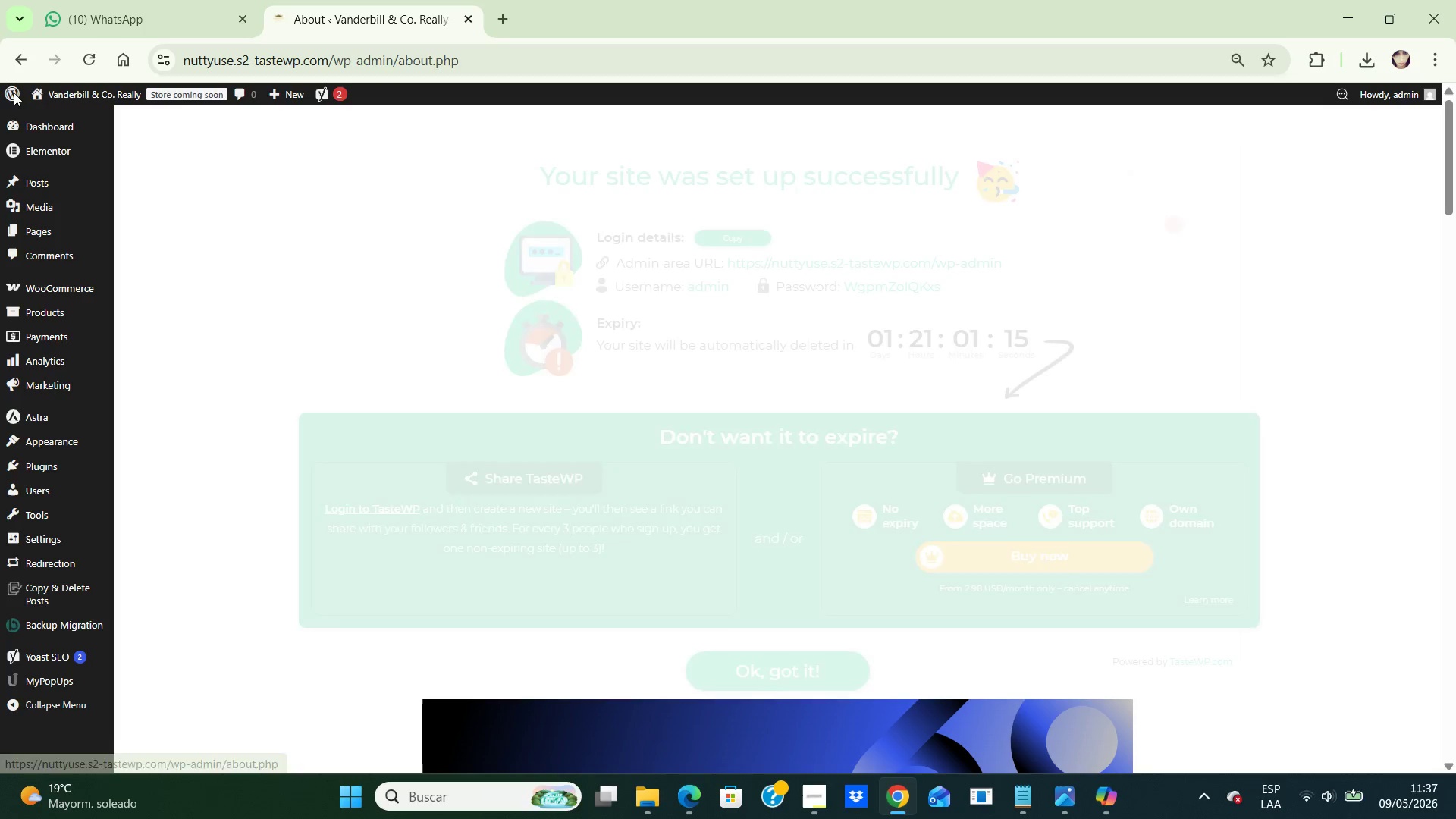 
mouse_move([62, 109])
 